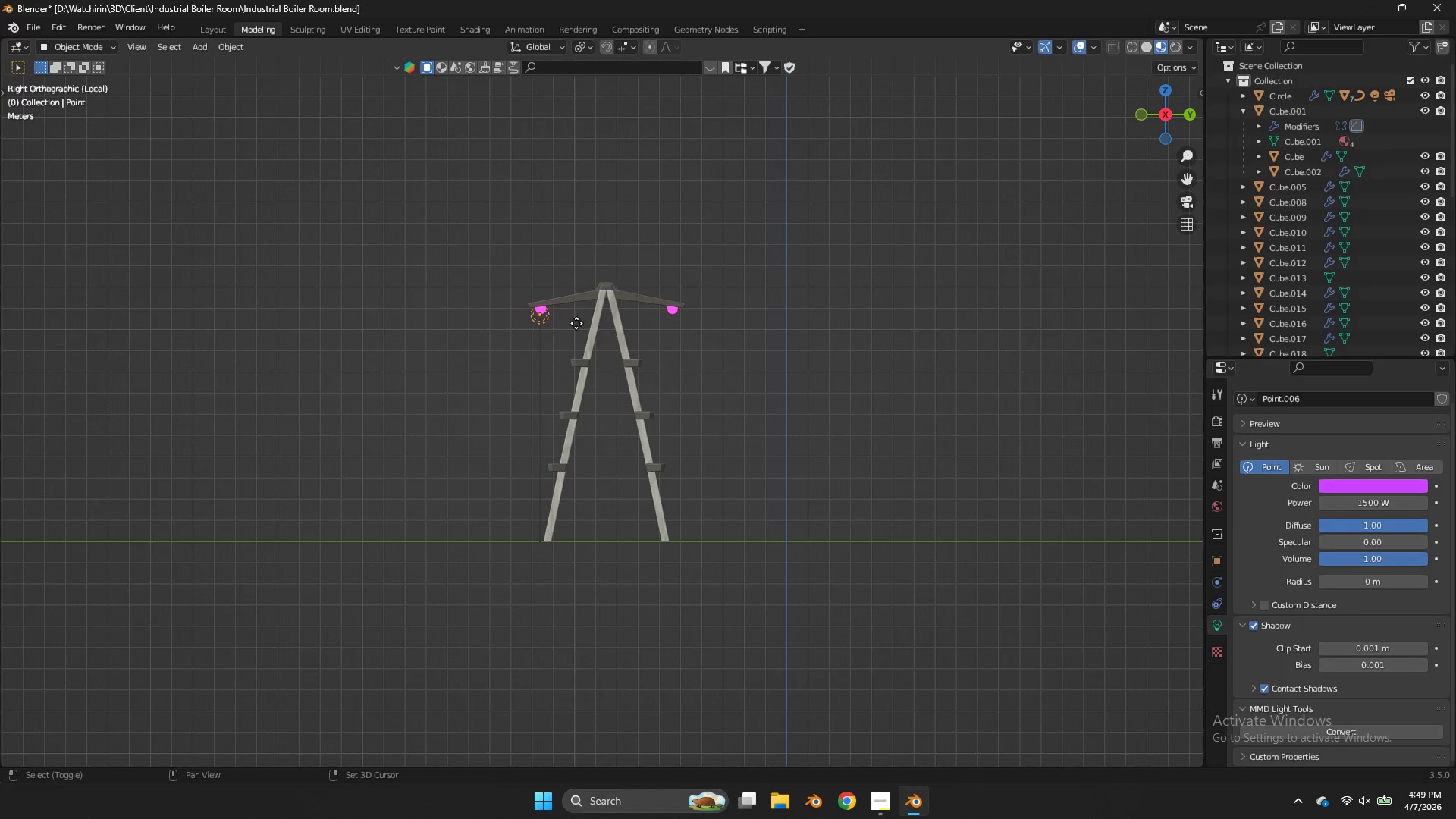 
type(Dy)
 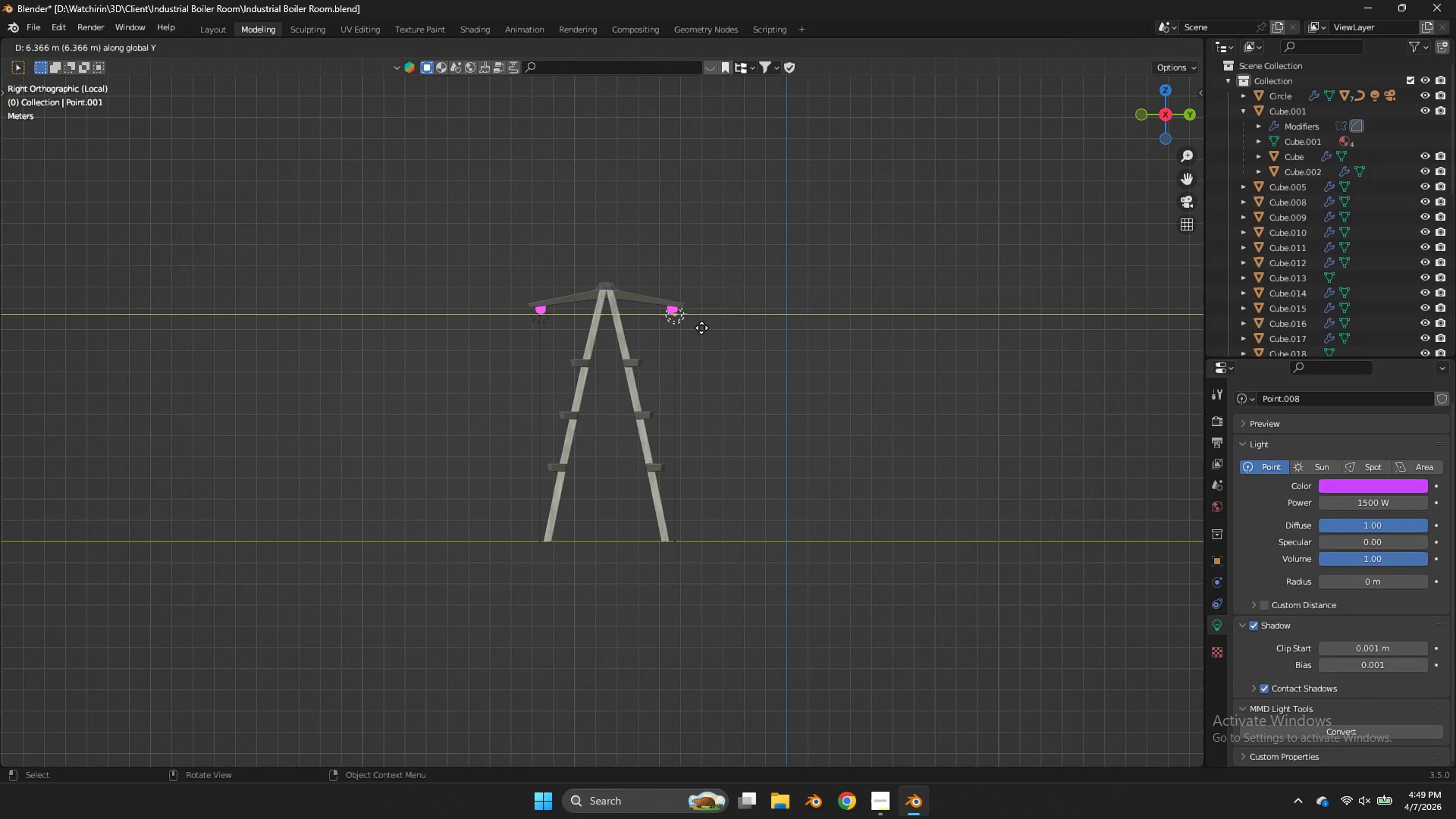 
hold_key(key=ShiftLeft, duration=1.05)
left_click([682, 334])
 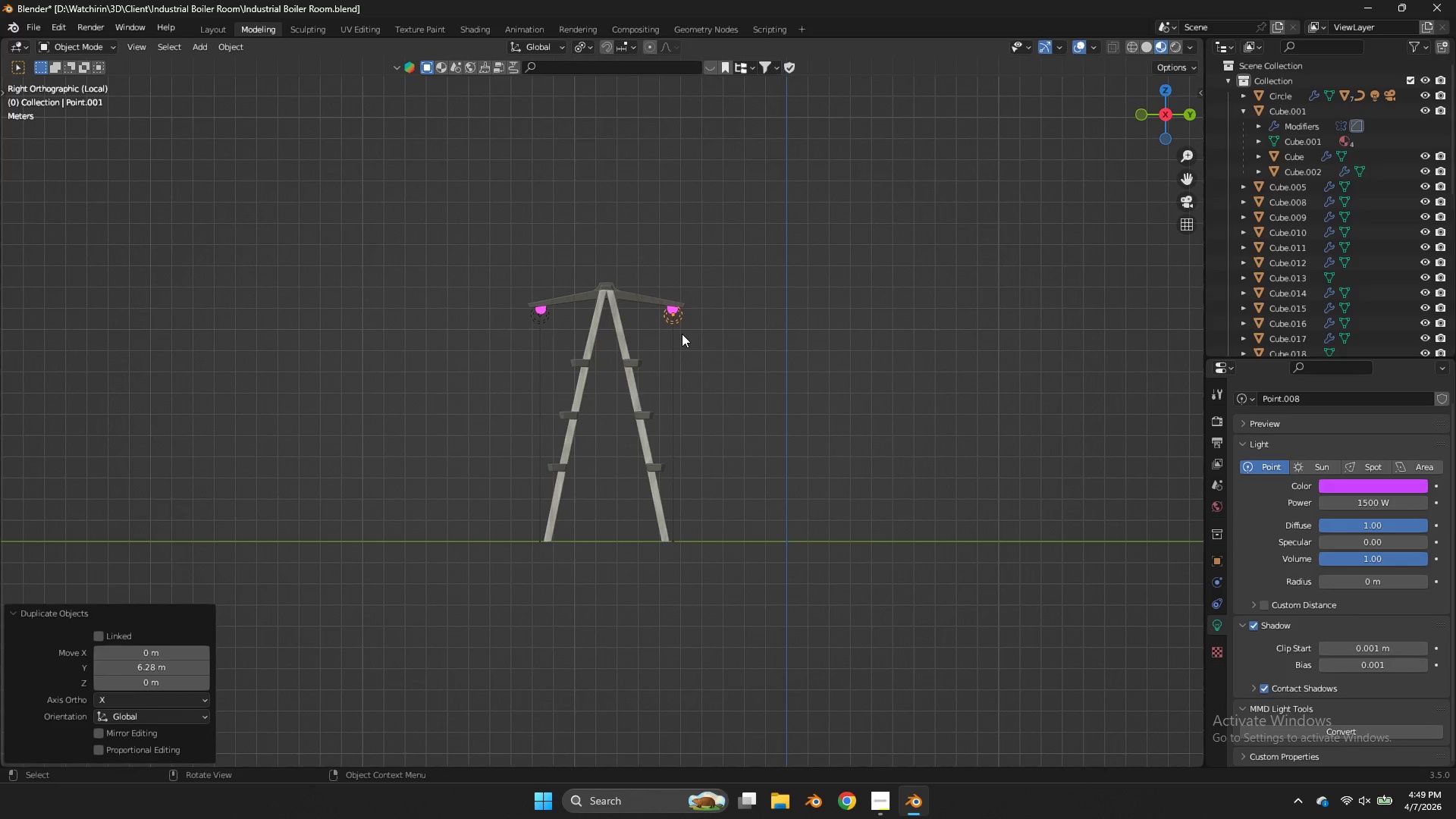 
key(Z)
 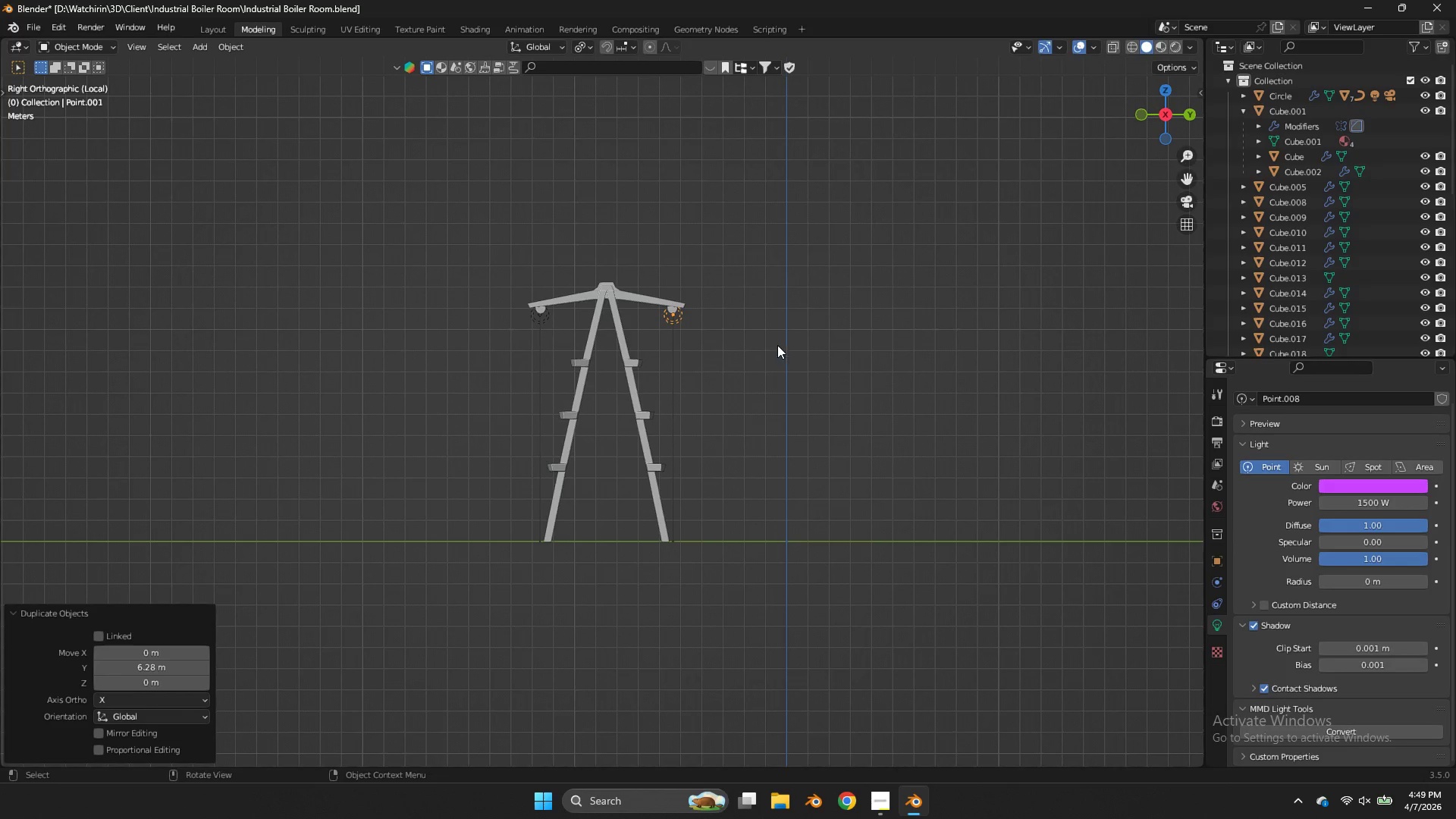 
key(Z)
 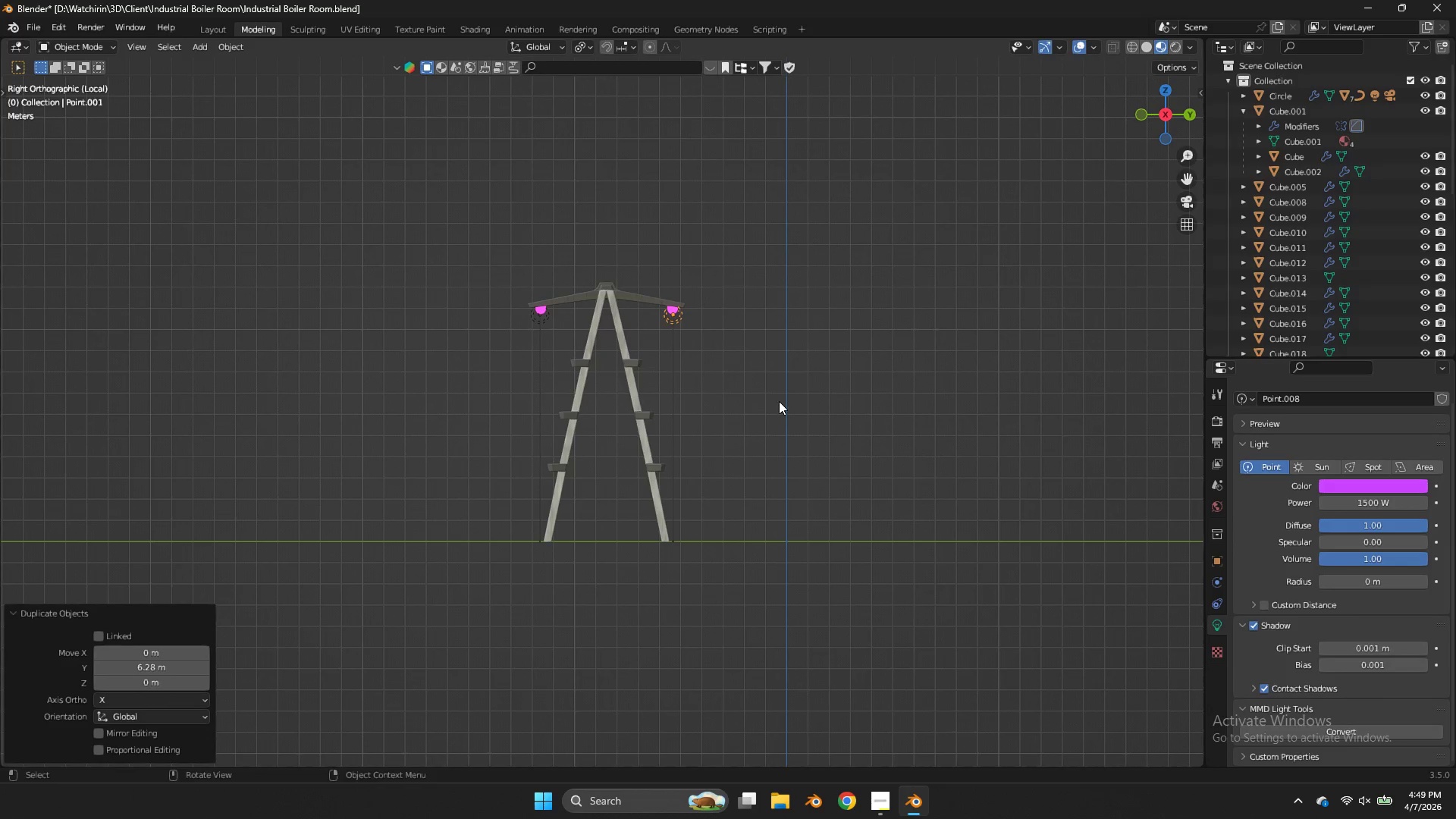 
key(NumpadDivide)
 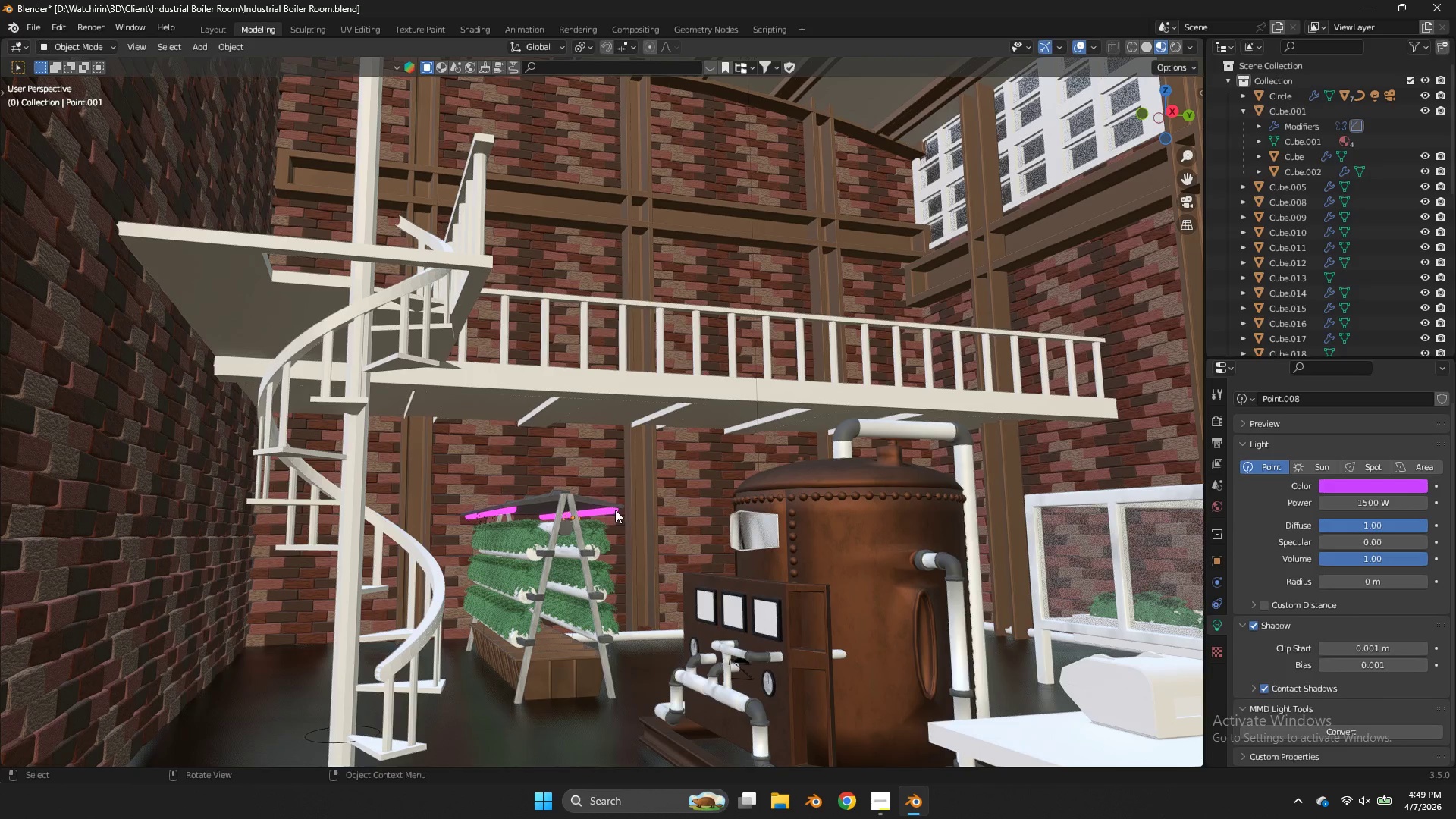 
hold_key(key=ShiftLeft, duration=1.19)
left_click([485, 521])
 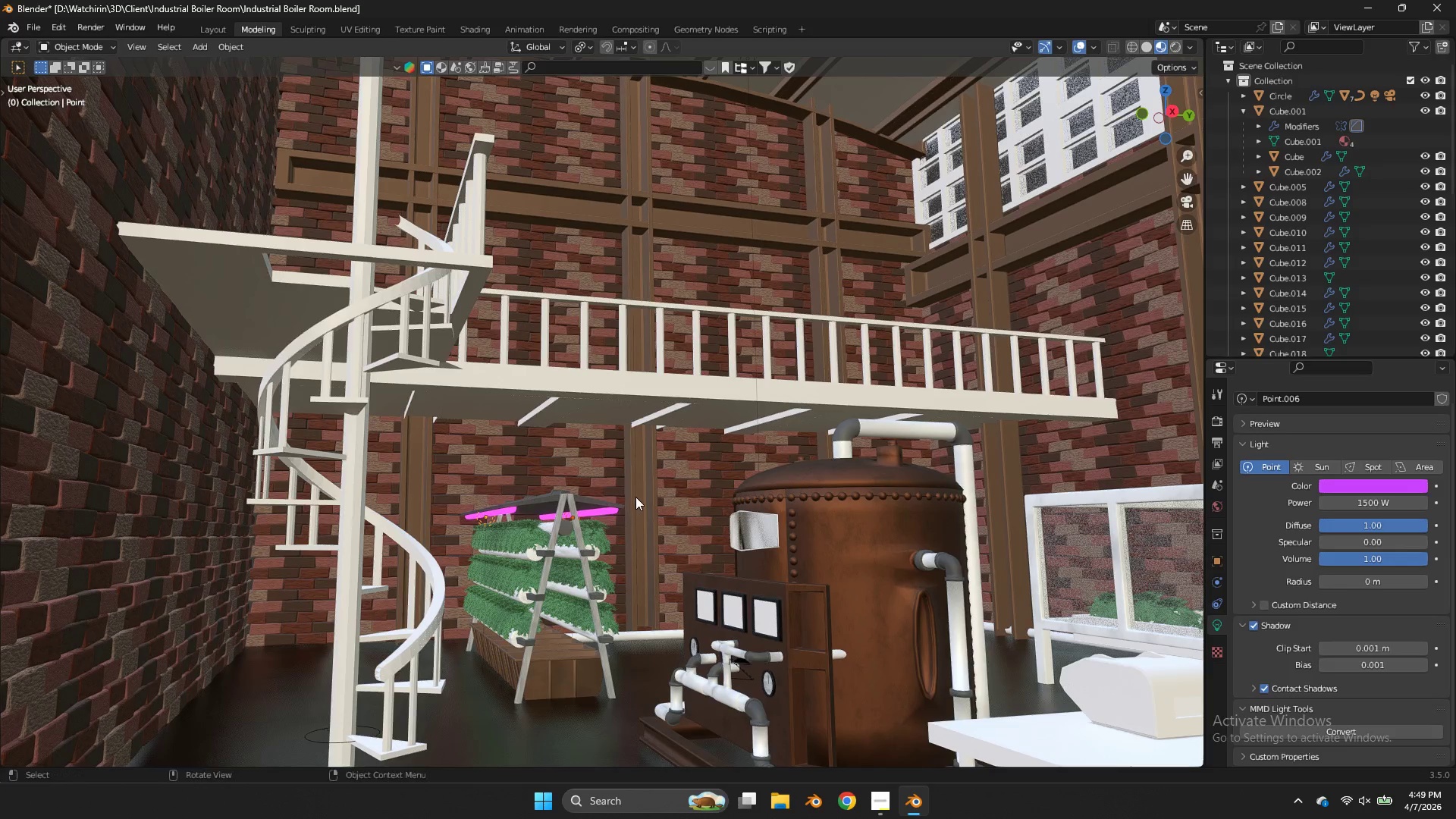 
left_click_drag(start_coordinate=[617, 488], to_coordinate=[463, 682])
 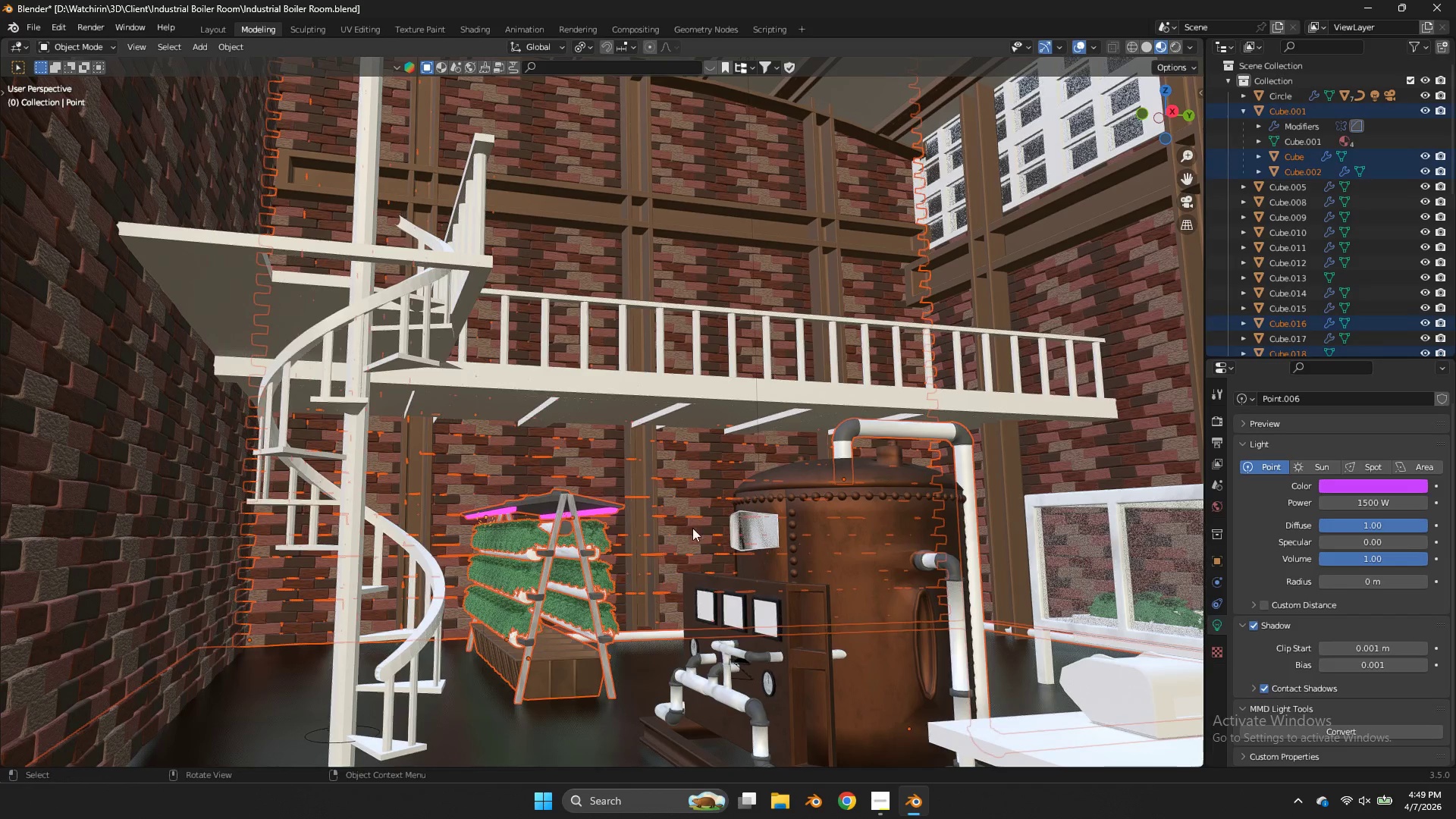 
key(Z)
 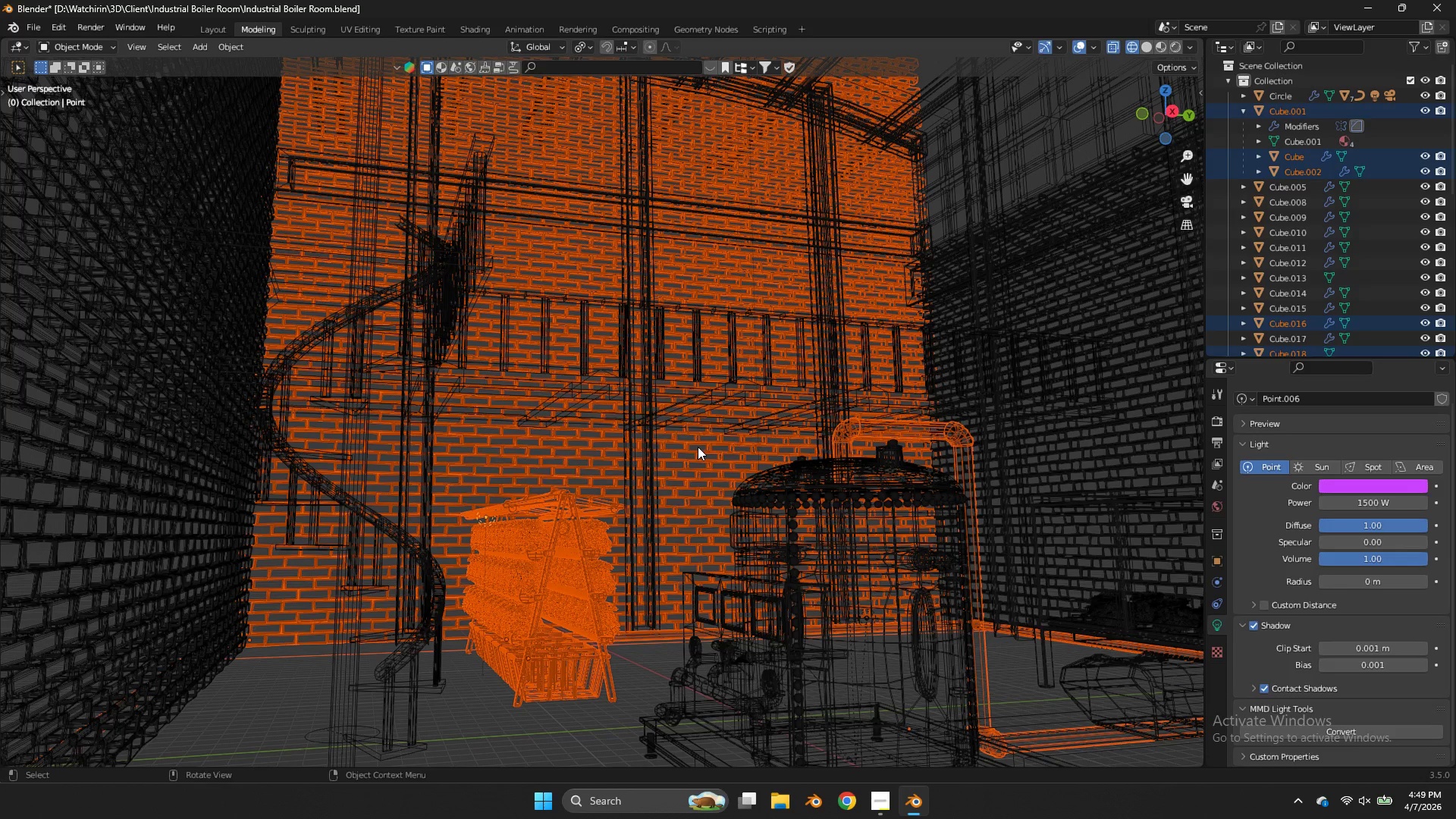 
hold_key(key=ControlLeft, duration=1.17)
left_click_drag(start_coordinate=[696, 431], to_coordinate=[621, 451])
 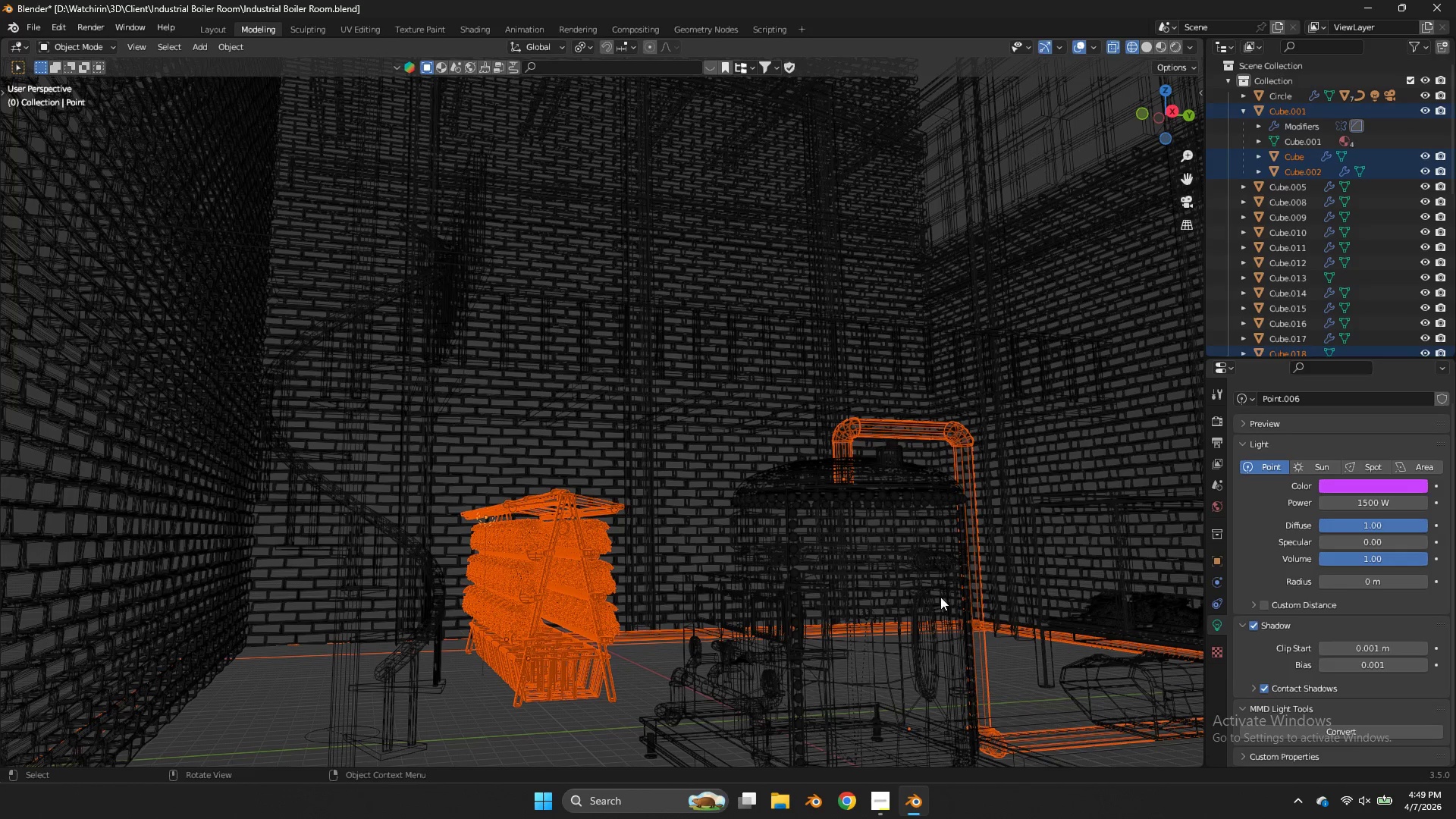 
hold_key(key=ControlLeft, duration=0.69)
left_click_drag(start_coordinate=[913, 507], to_coordinate=[746, 608])
 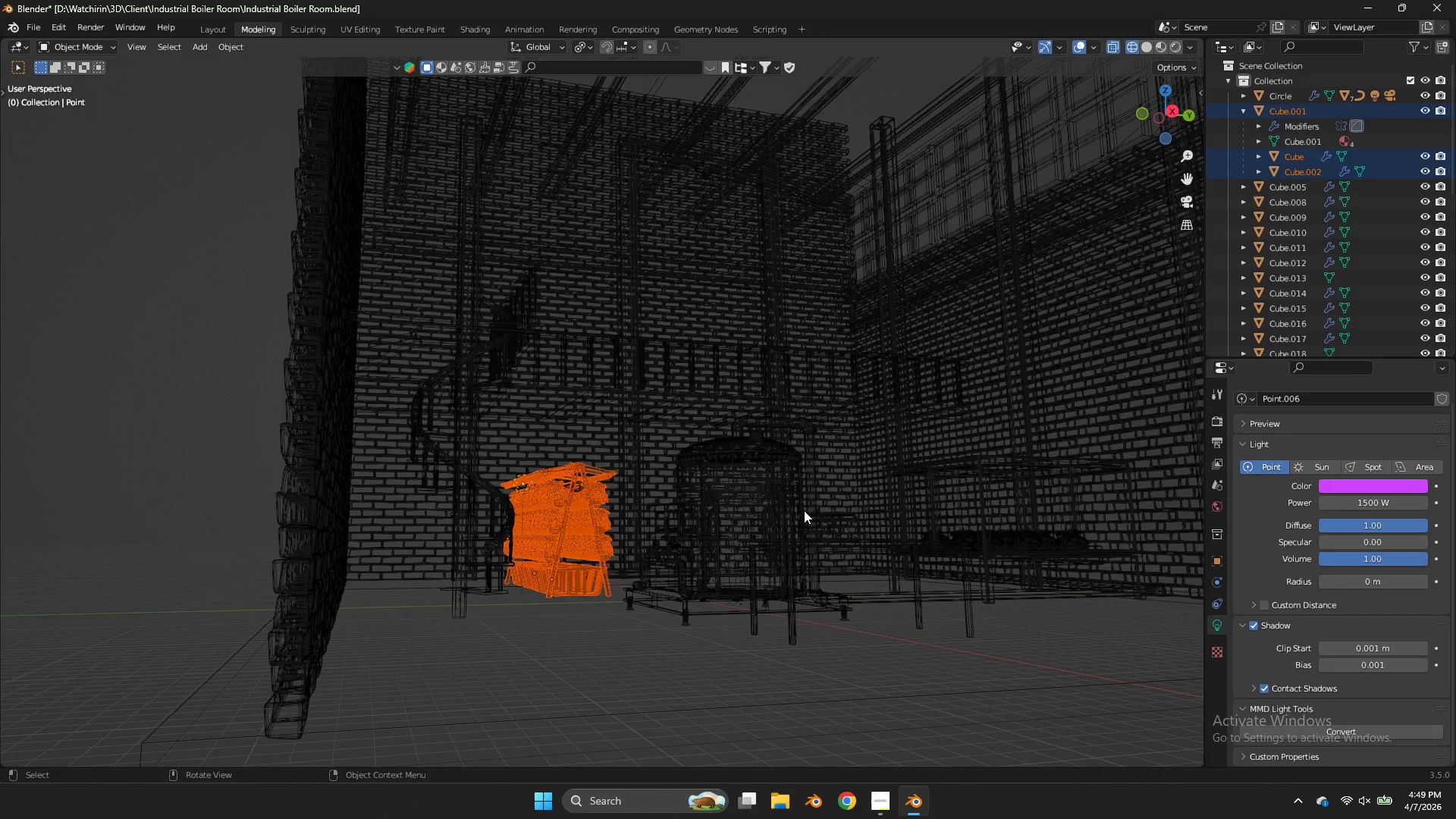 
scroll: coordinate [941, 598], scroll_direction: down, amount: 4.0
 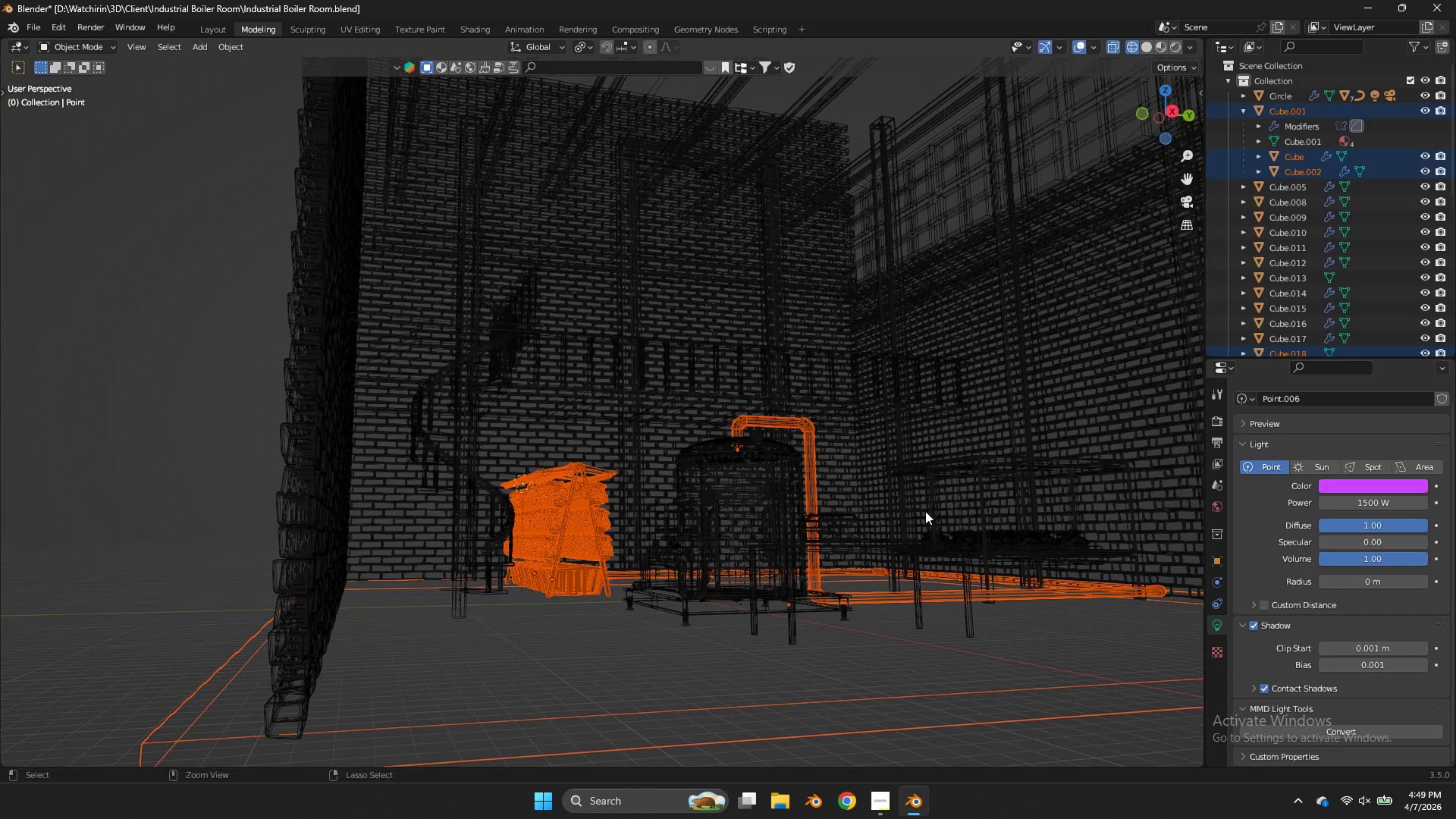 
scroll: coordinate [805, 510], scroll_direction: up, amount: 4.0
 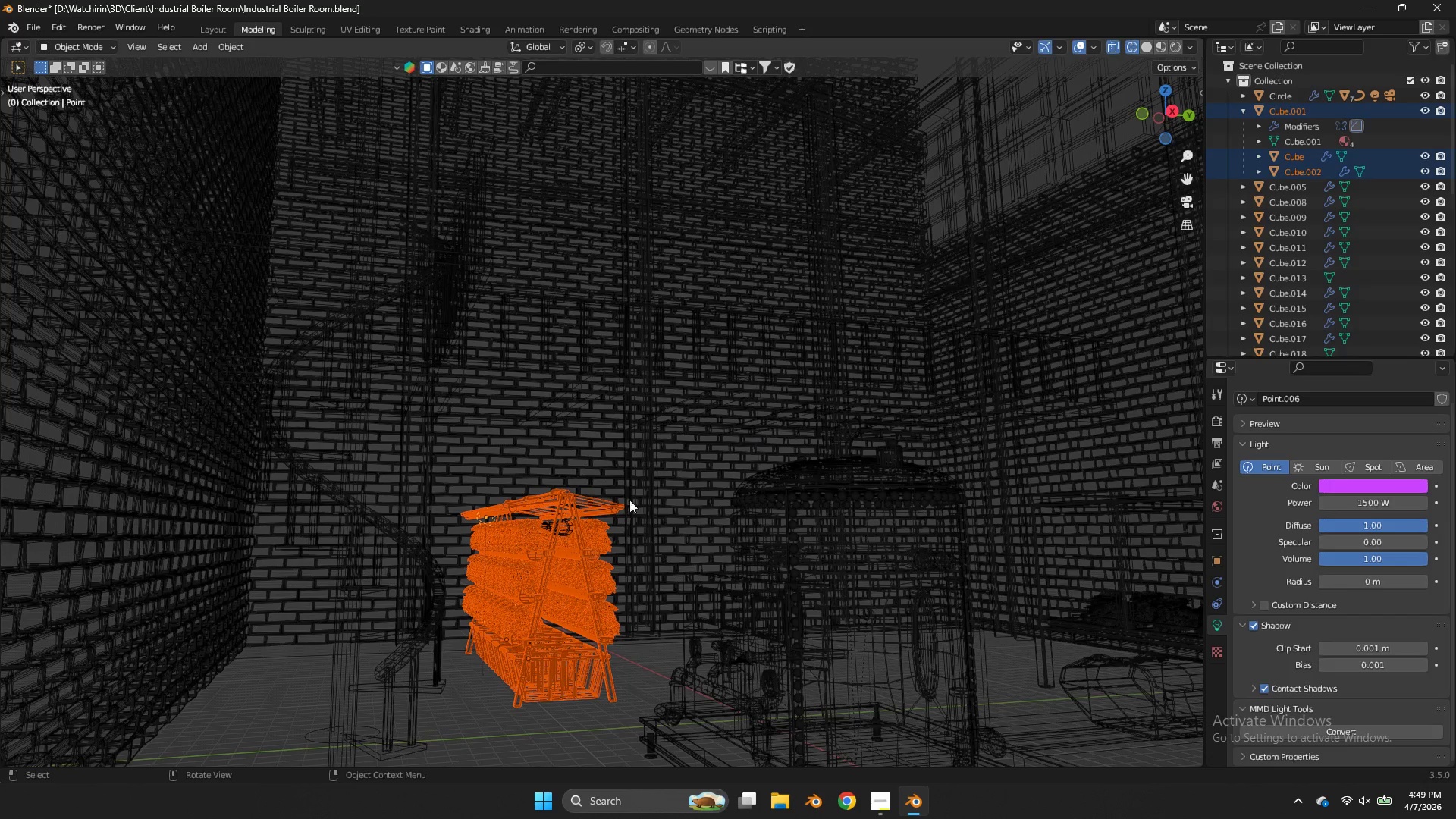 
key(Shift+ShiftLeft)
 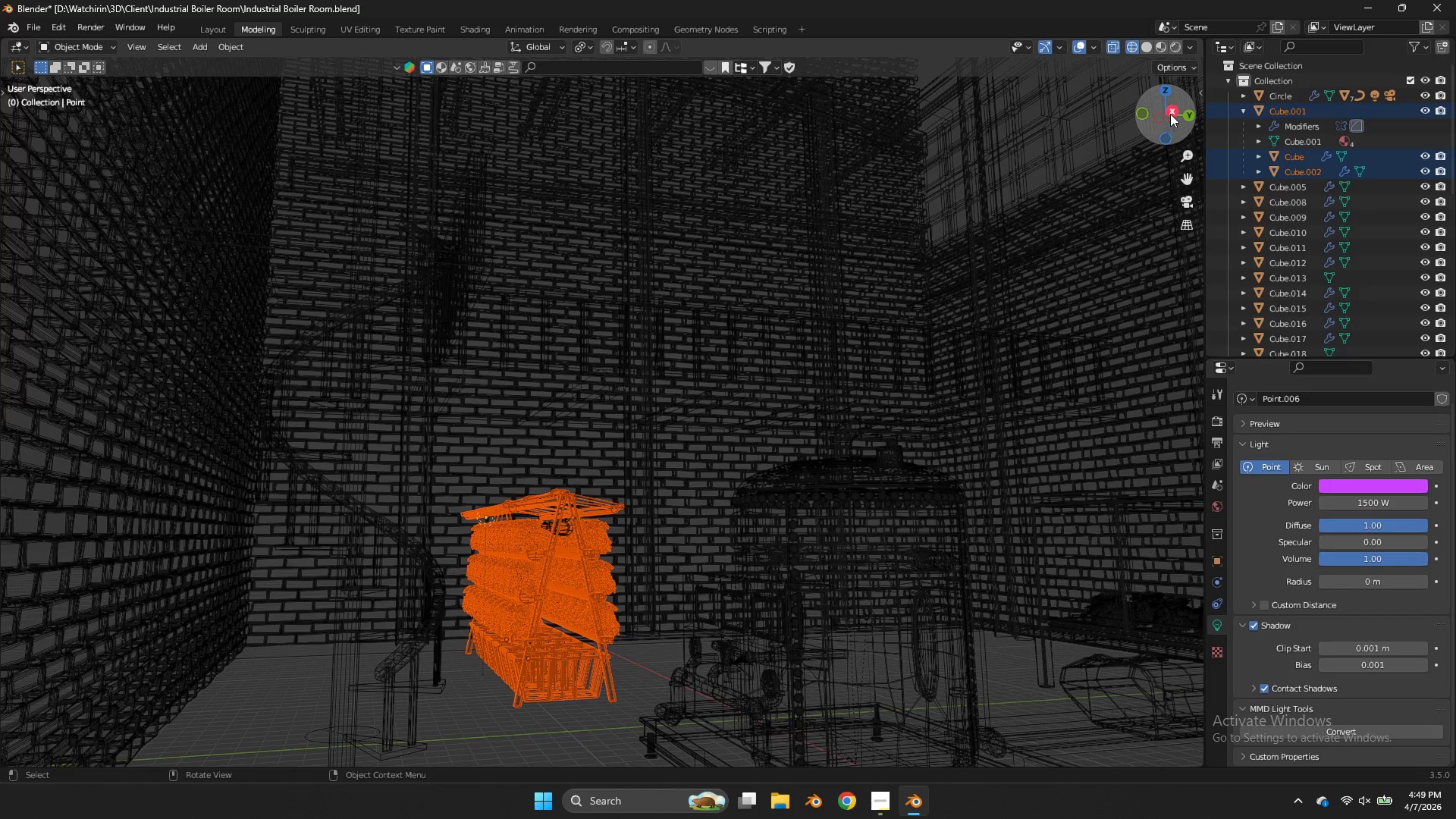 
left_click([1173, 111])
 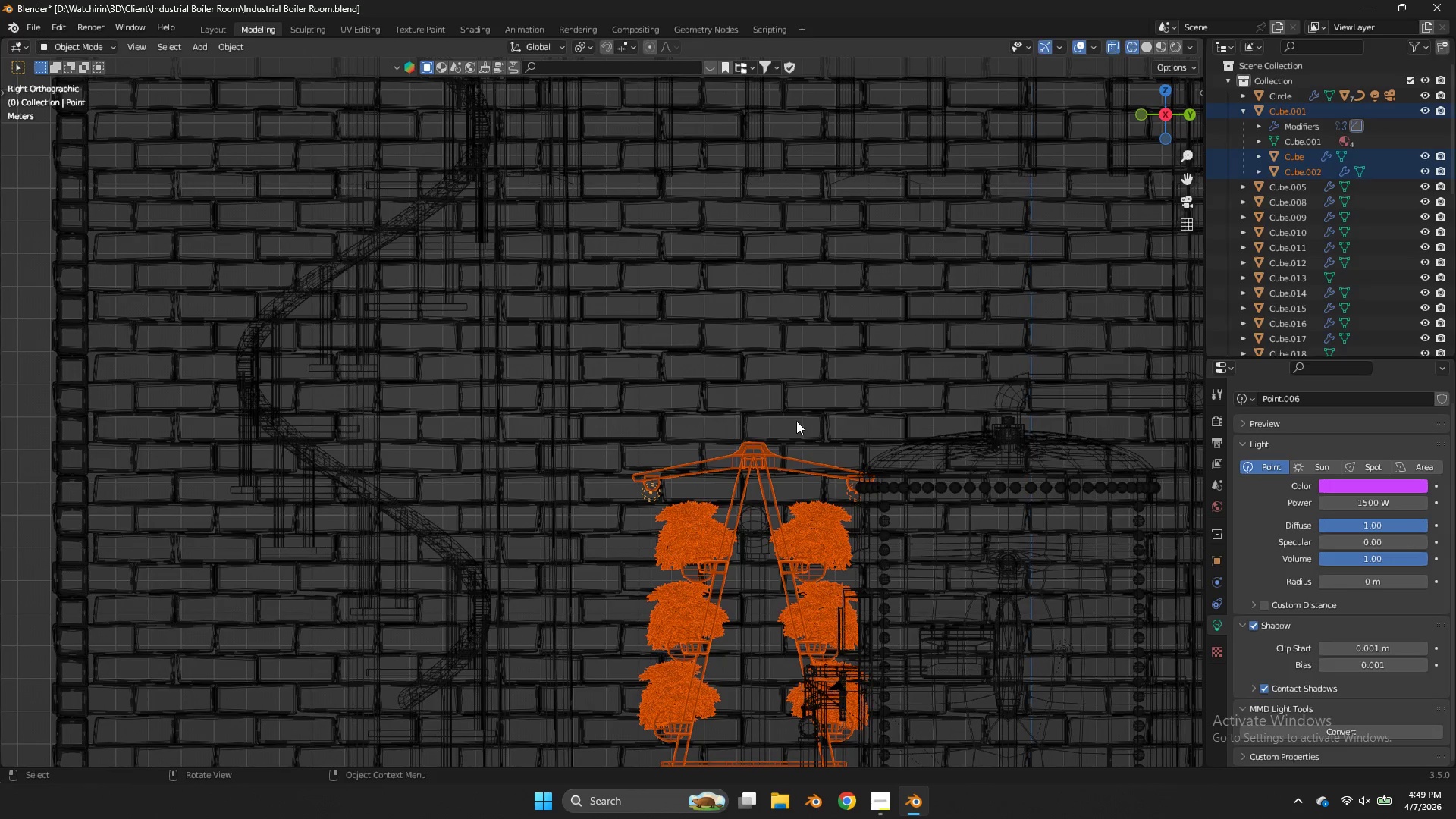 
scroll: coordinate [814, 469], scroll_direction: down, amount: 5.0
 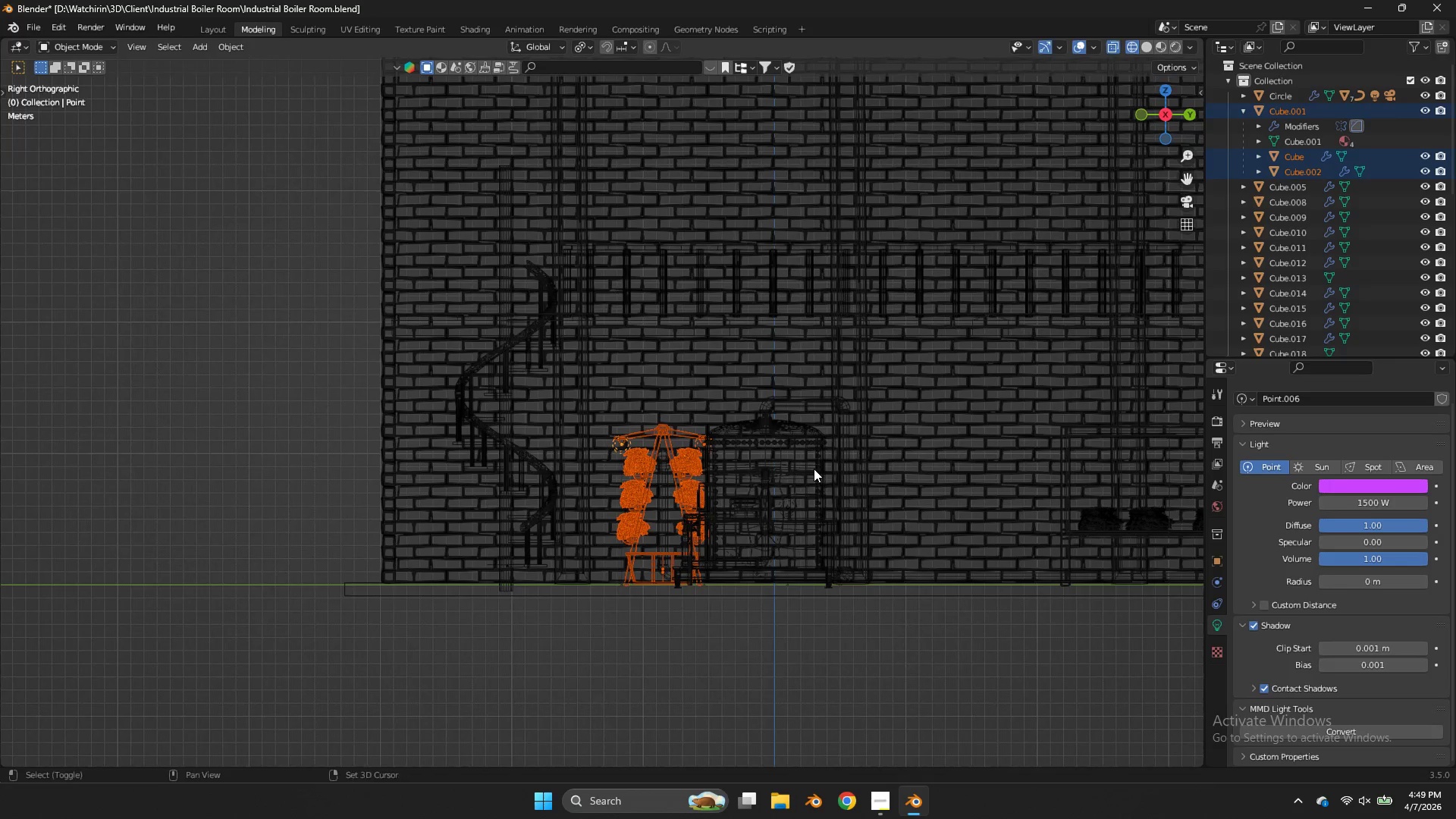 
type(Dty)
 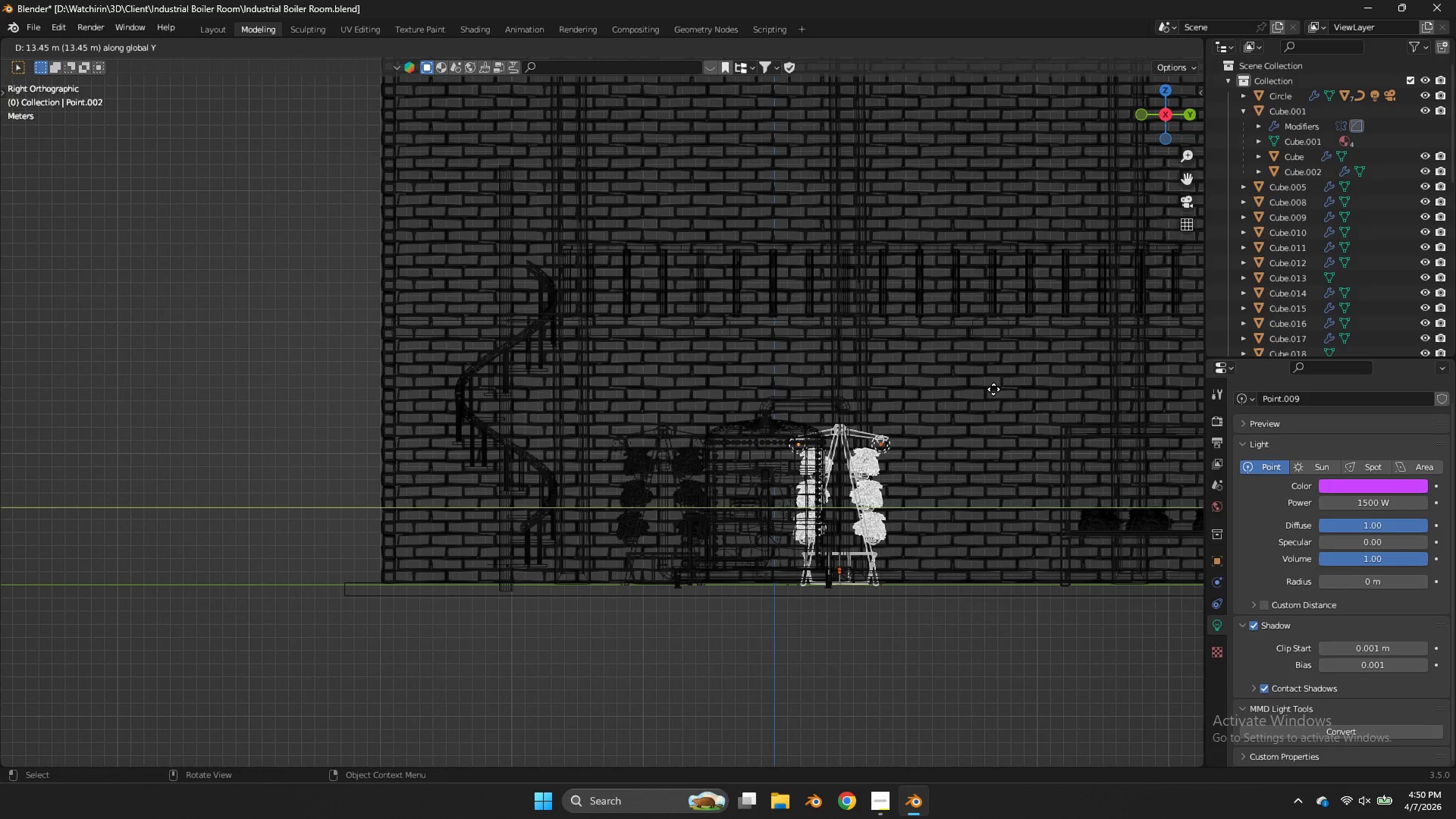 
wait(6.34)
 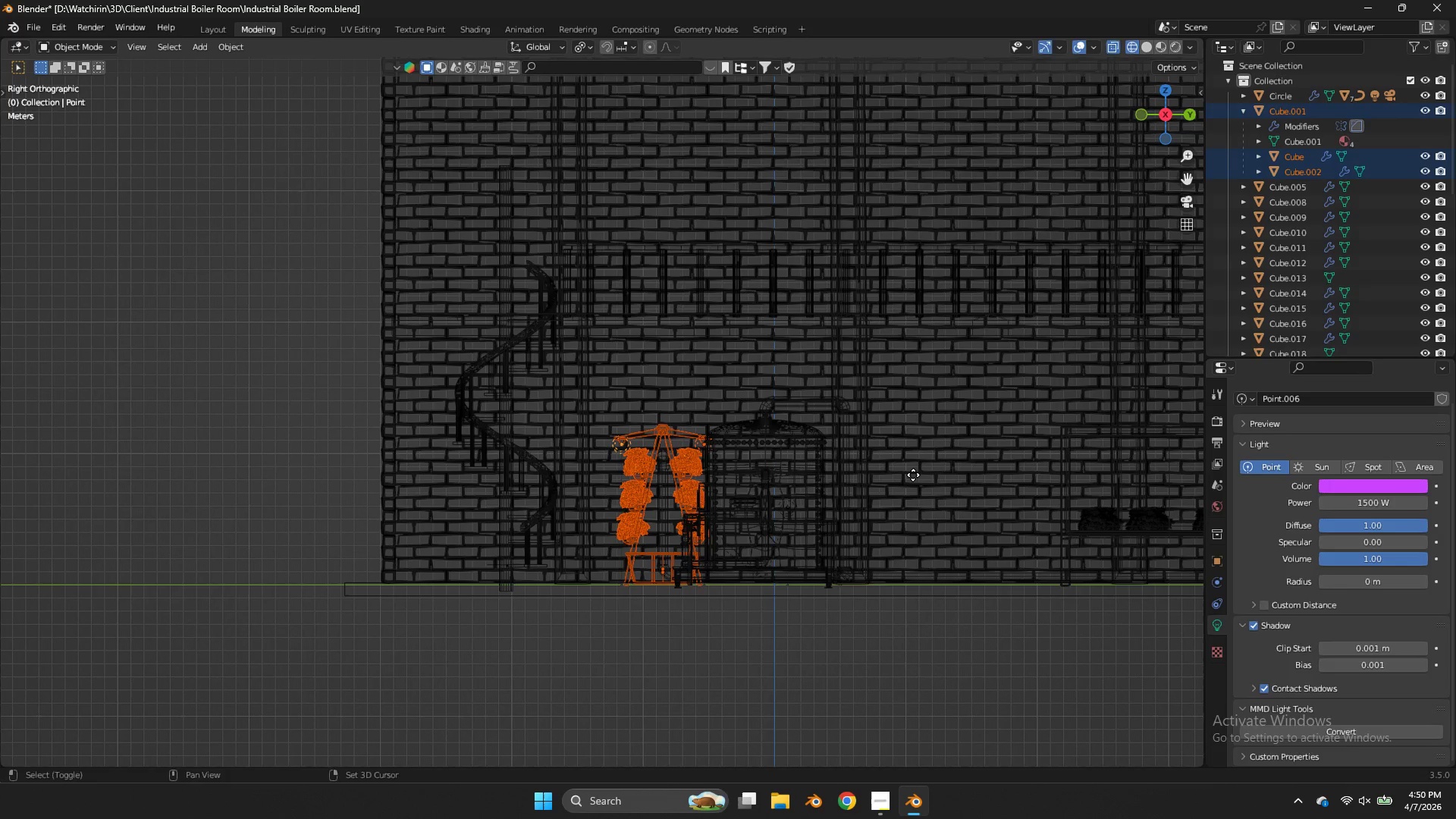 
left_click([997, 393])
 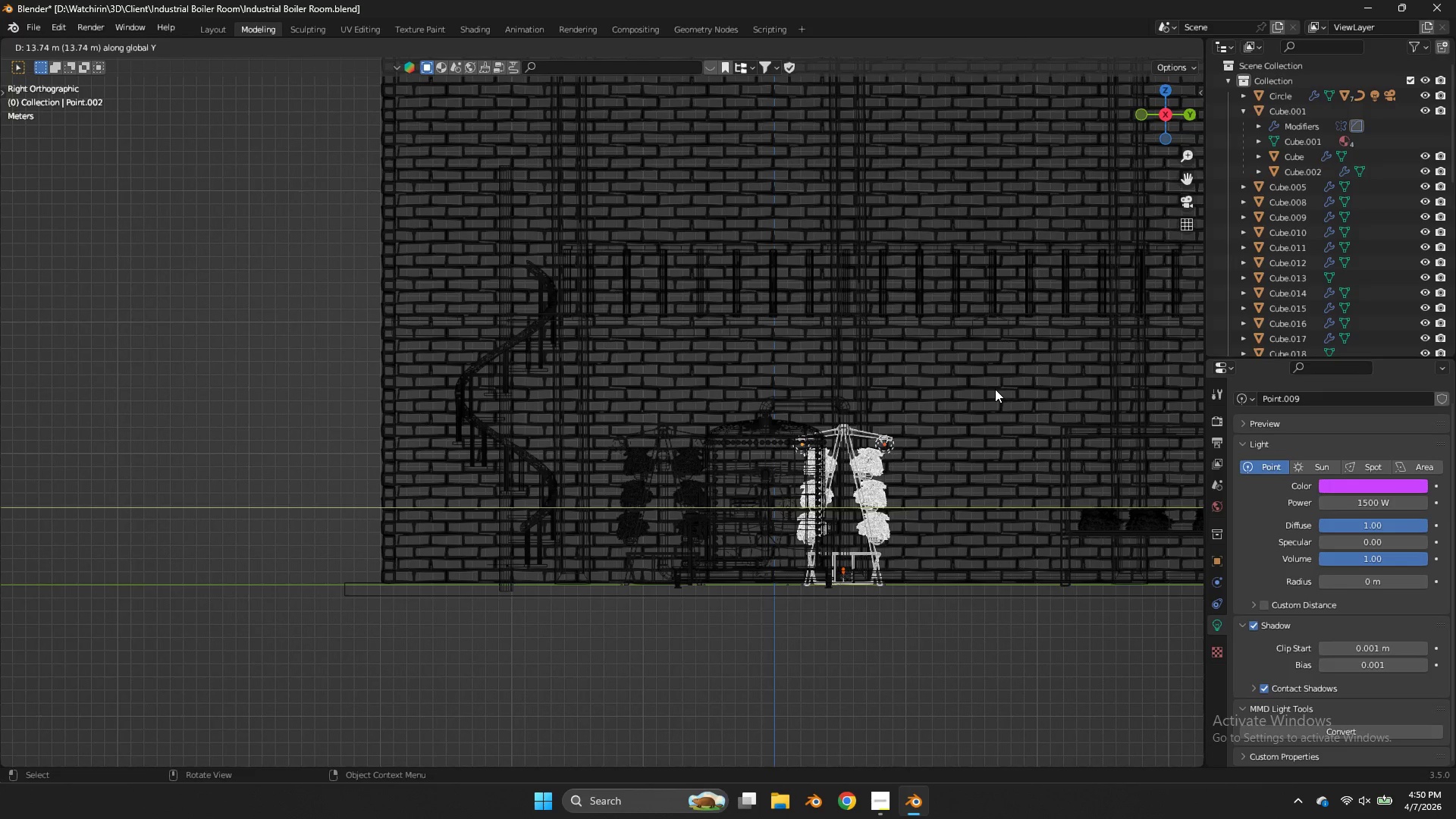 
key(Control+S)
 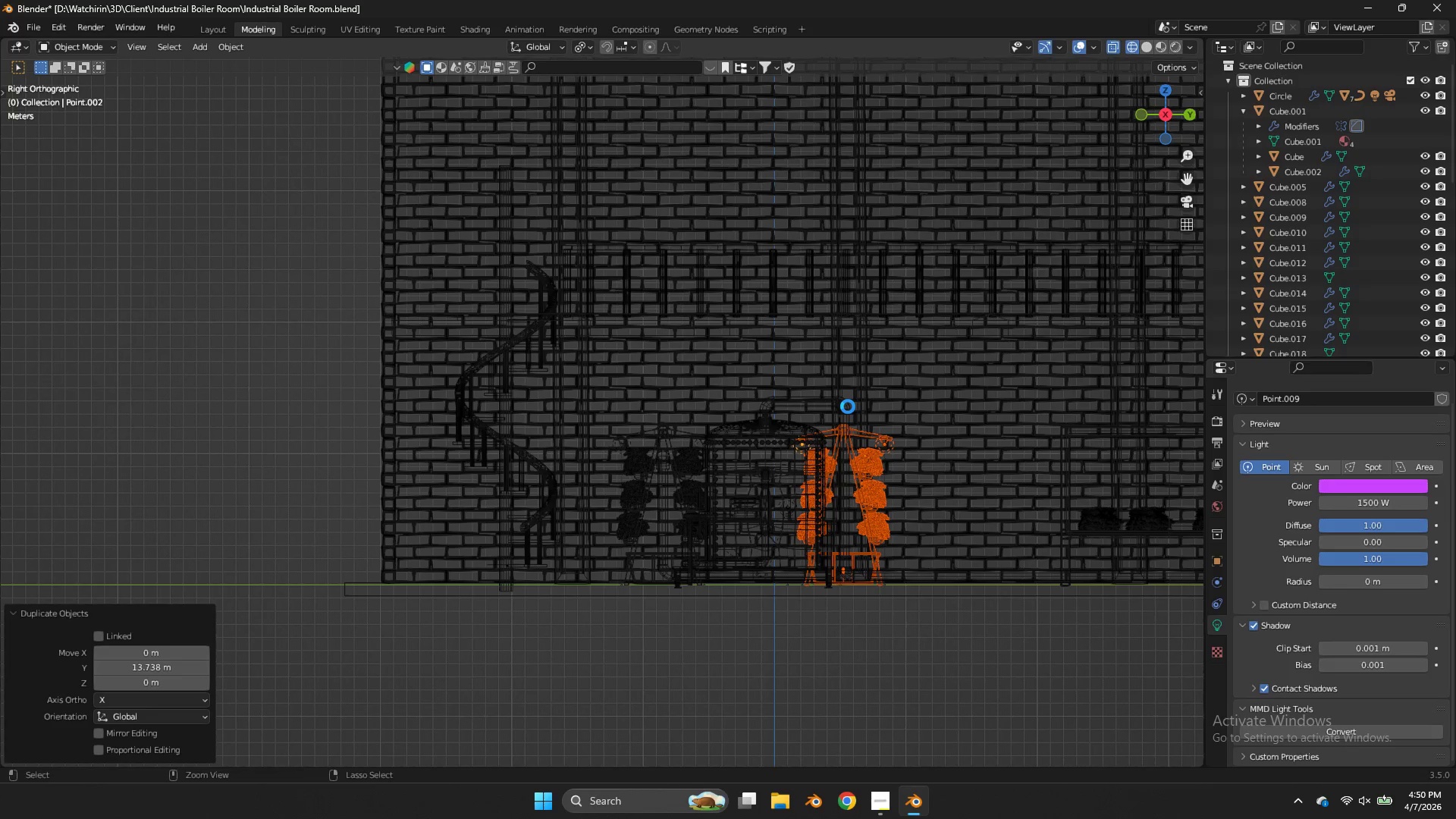 
wait(5.06)
 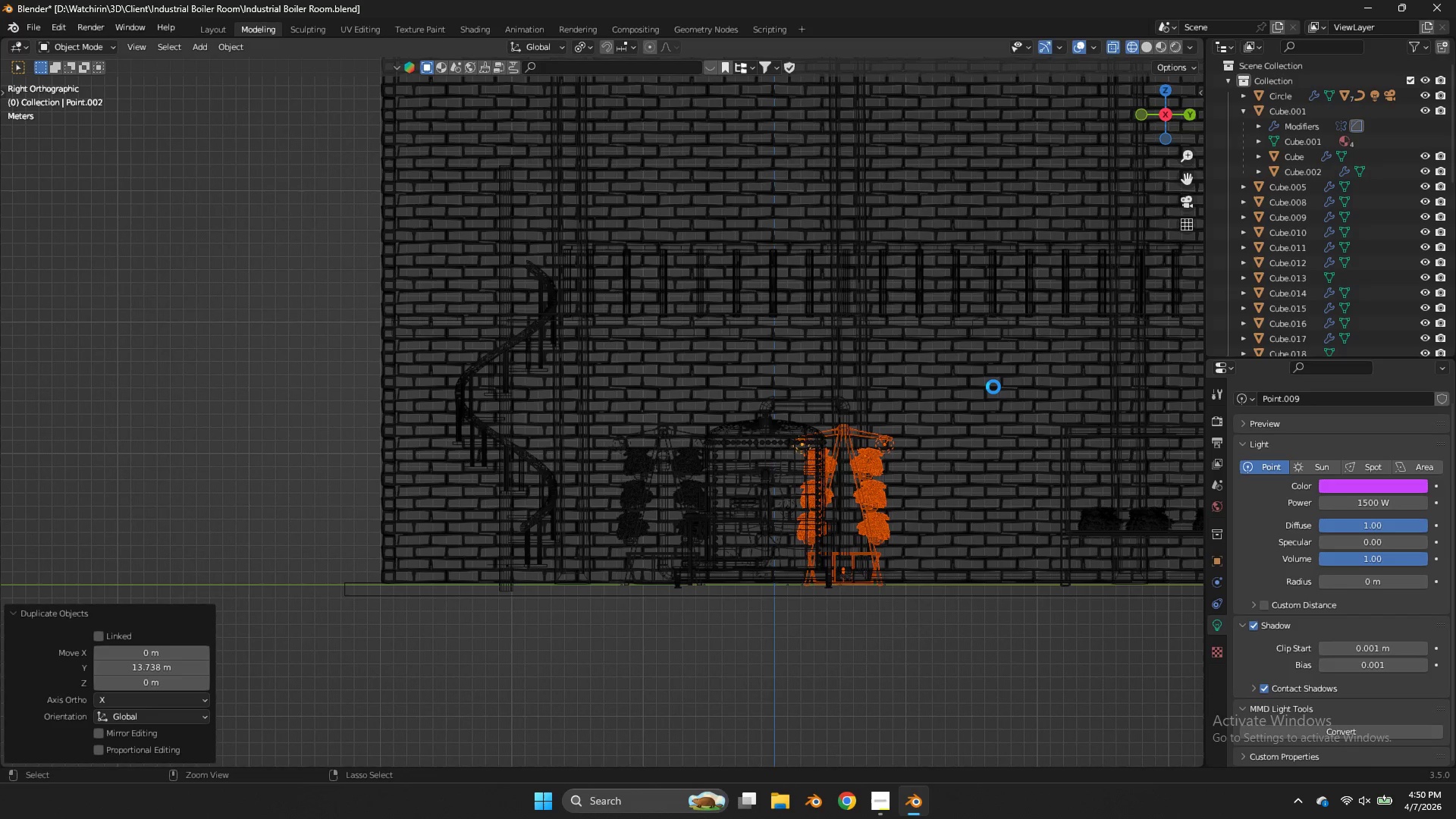 
key(Z)
 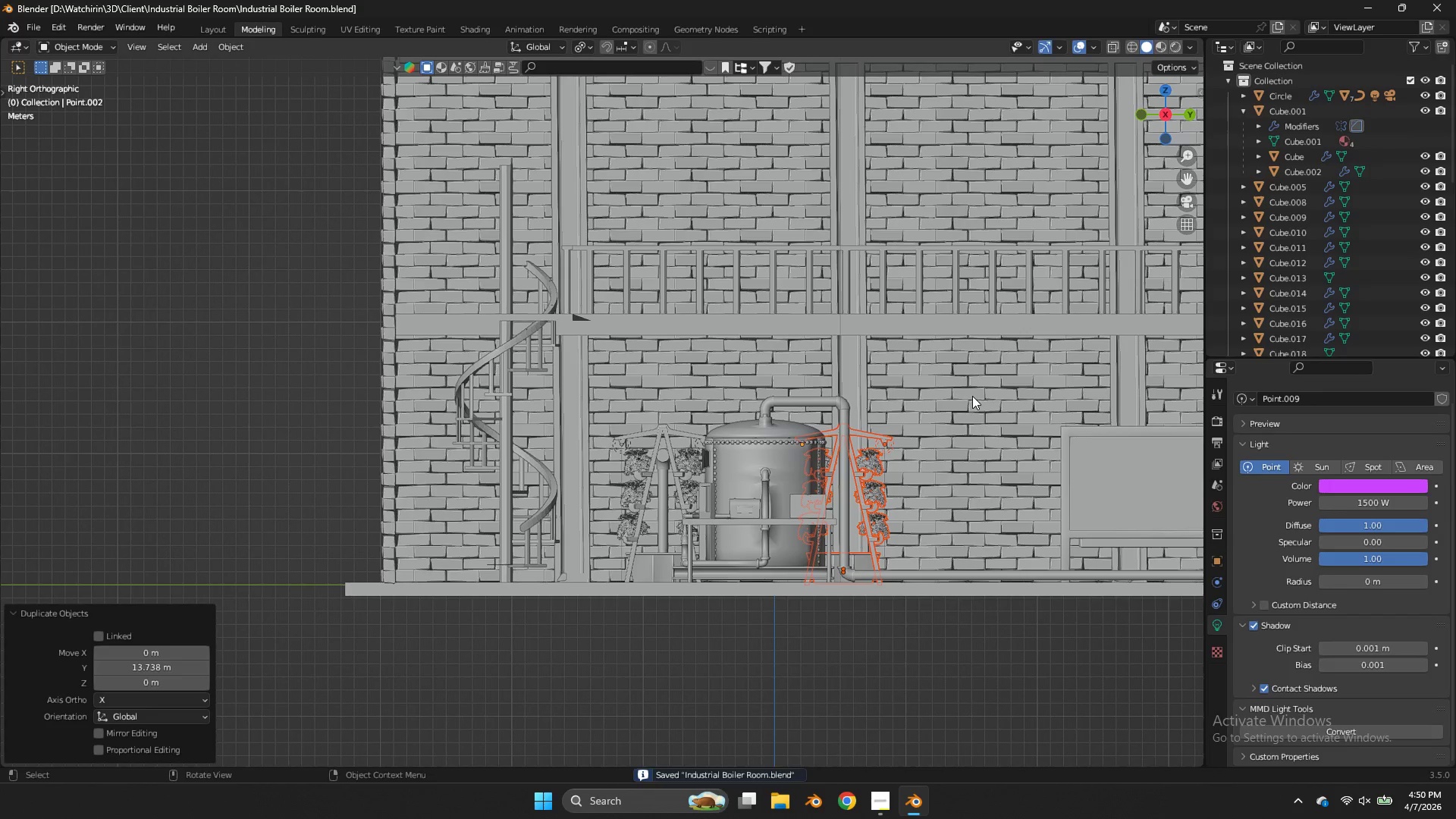 
hold_key(key=Z, duration=0.66)
 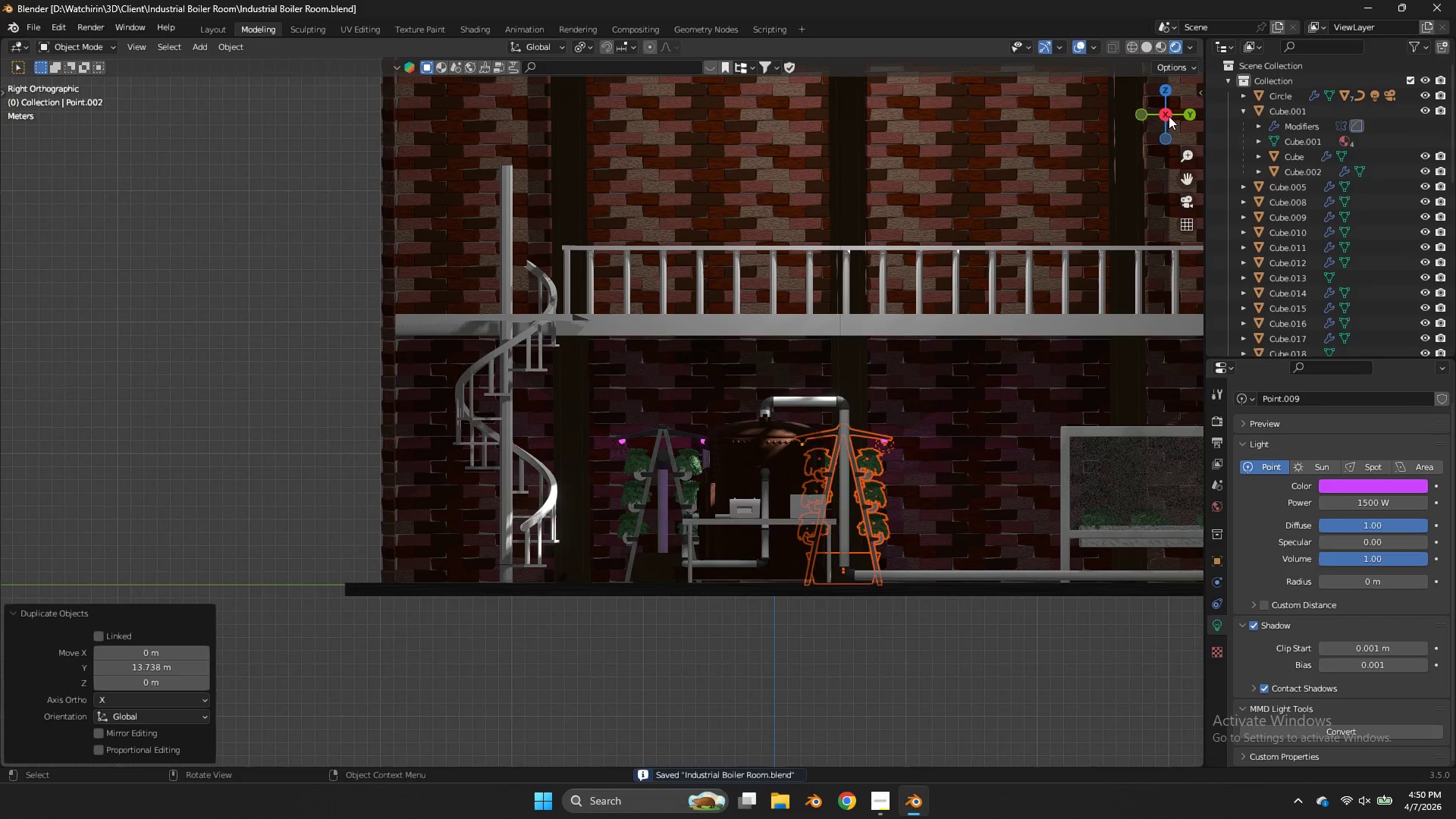 
left_click_drag(start_coordinate=[1169, 121], to_coordinate=[1178, 192])
 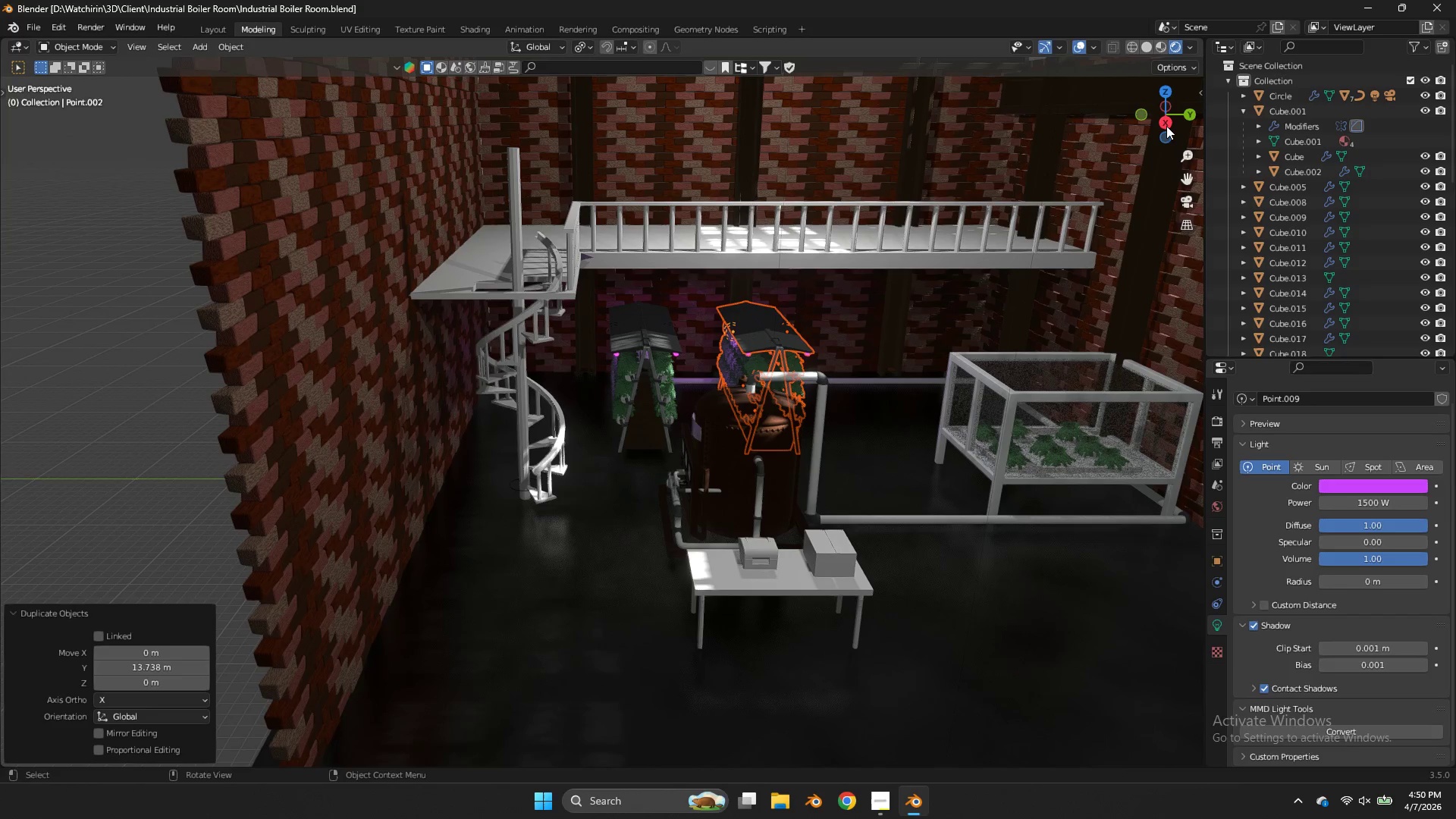 
wait(9.66)
 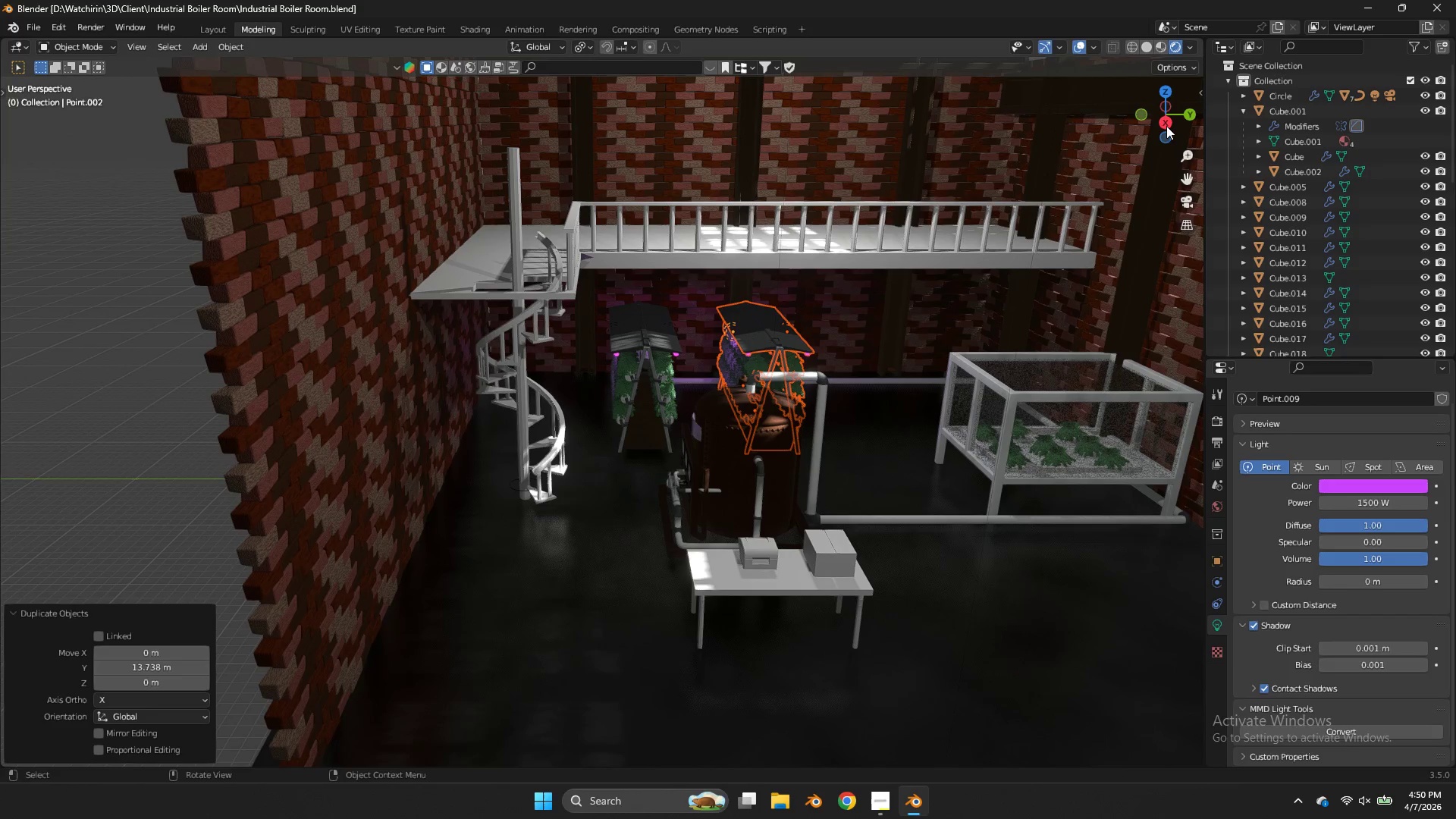 
left_click([1166, 126])
 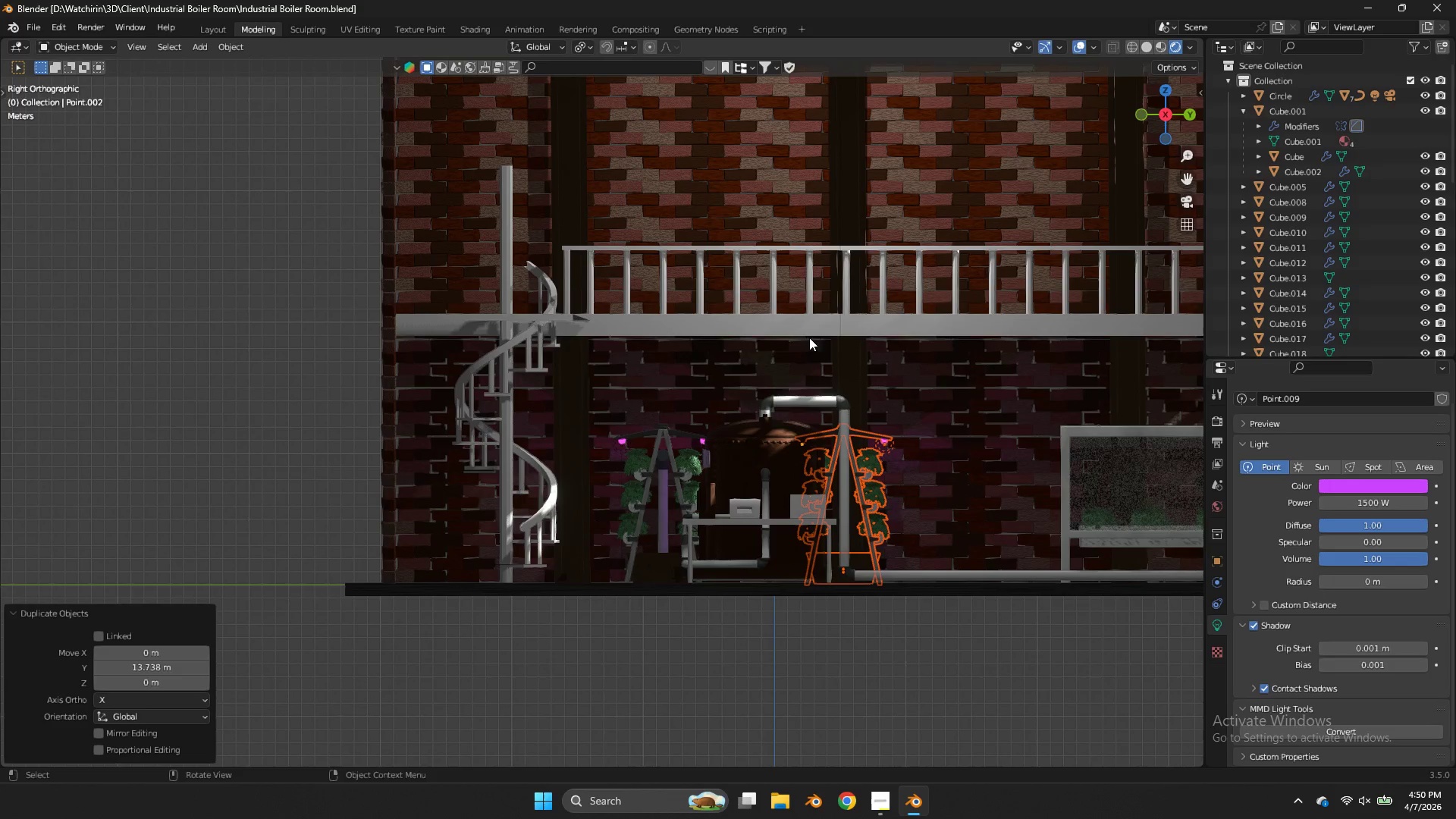 
hold_key(key=Z, duration=0.42)
 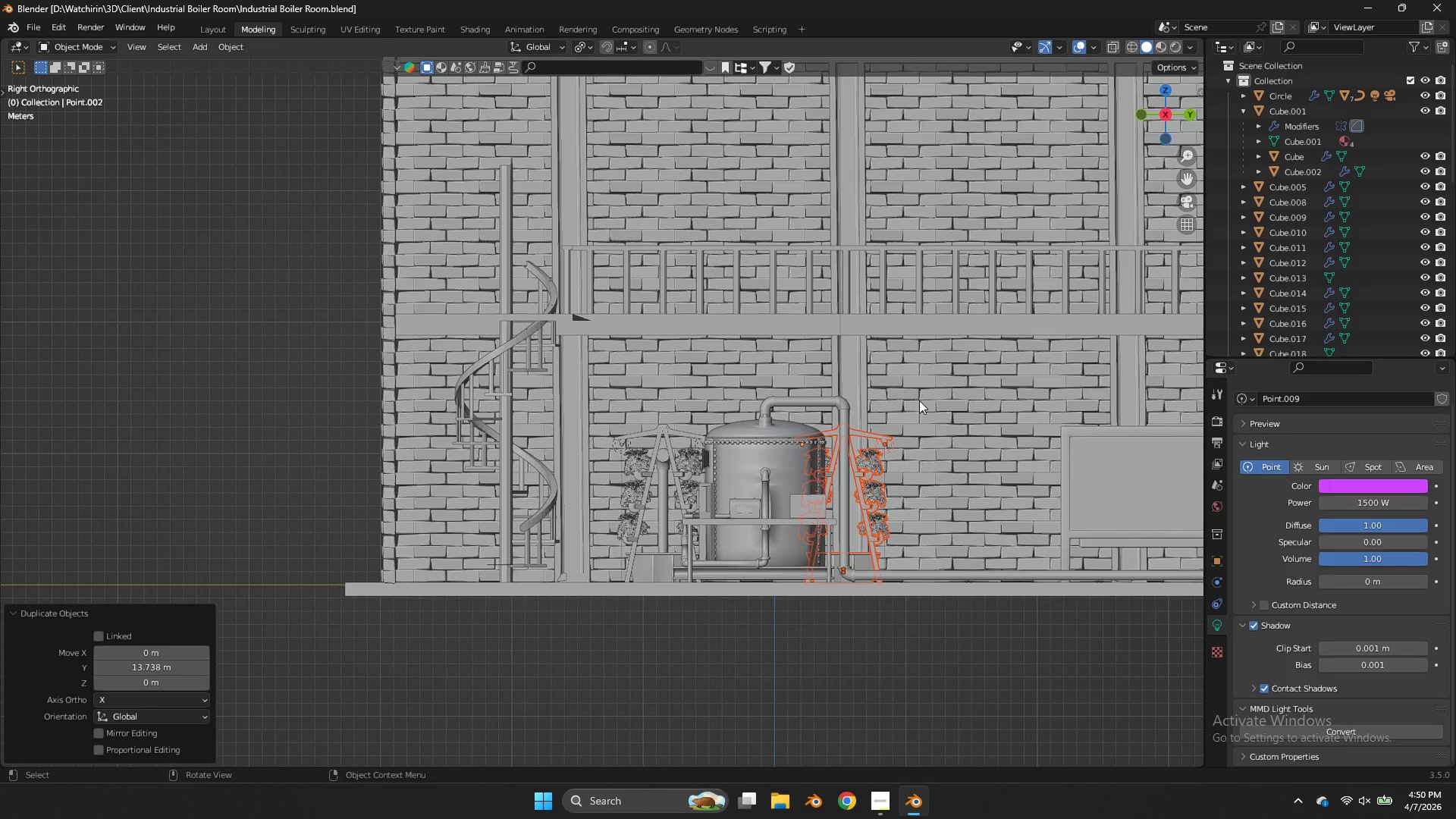 
key(Shift+D)
 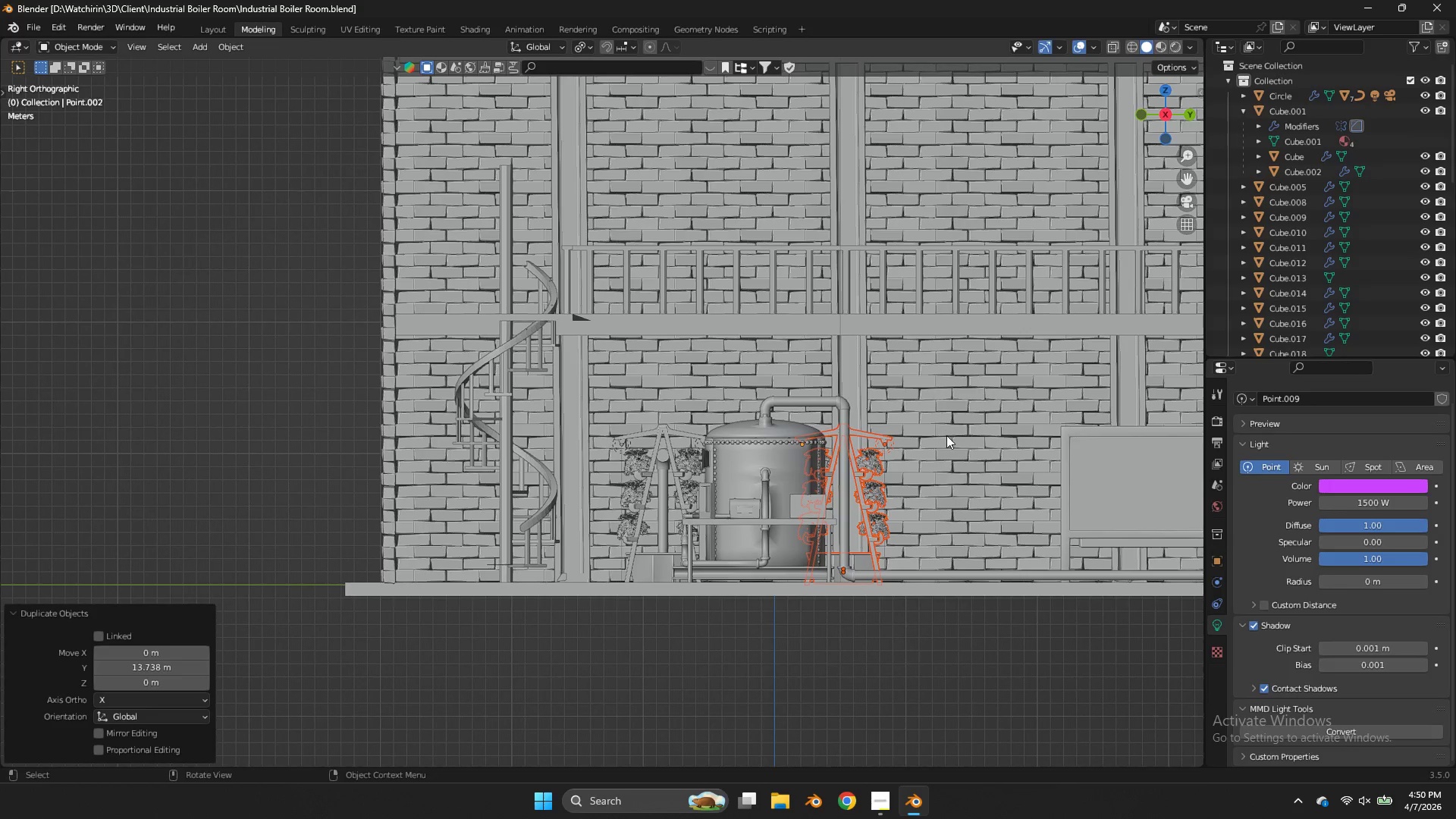 
wait(6.59)
 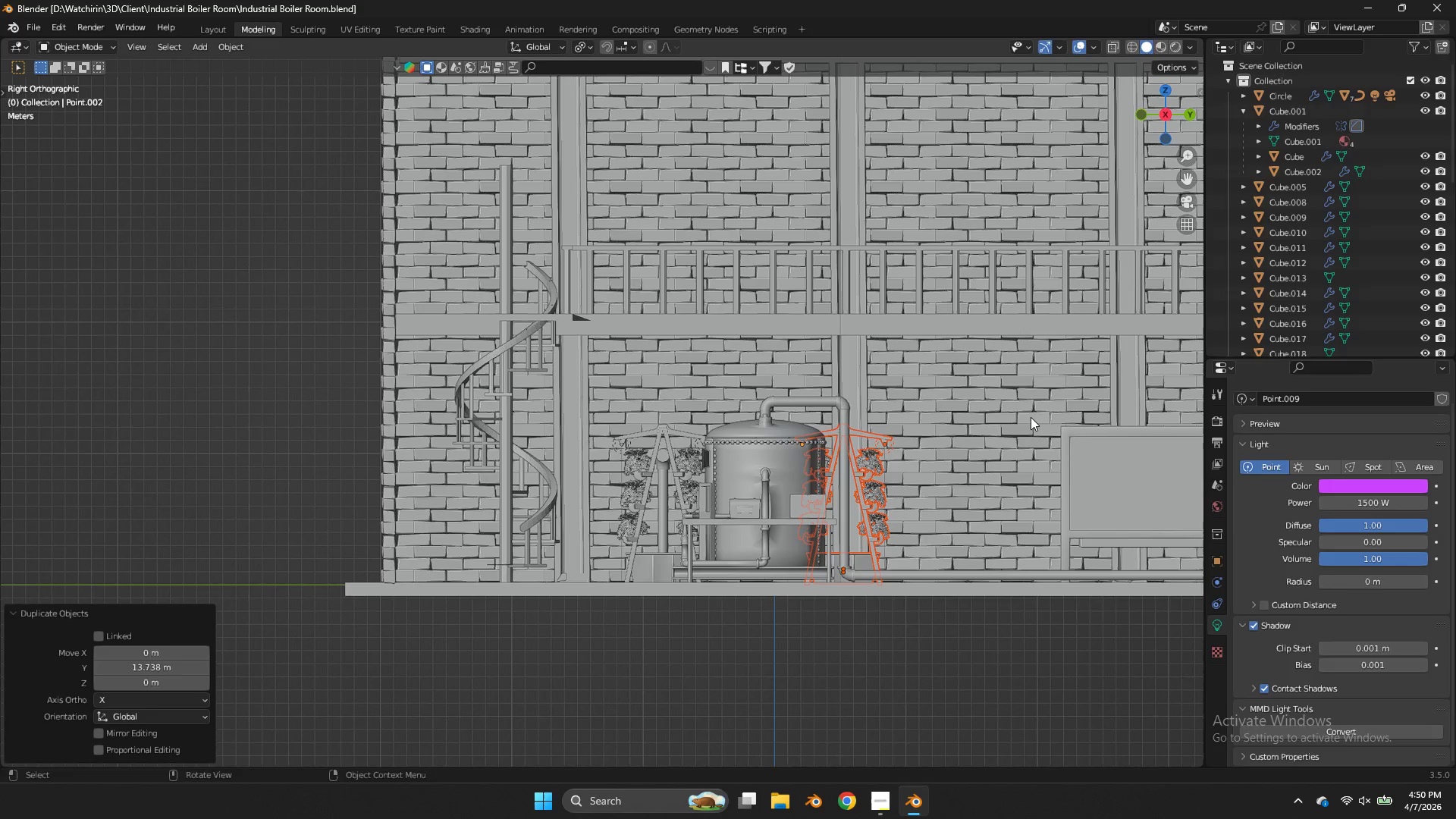 
hold_key(key=ShiftLeft, duration=7.64)
left_click_drag(start_coordinate=[885, 439], to_coordinate=[916, 433])
 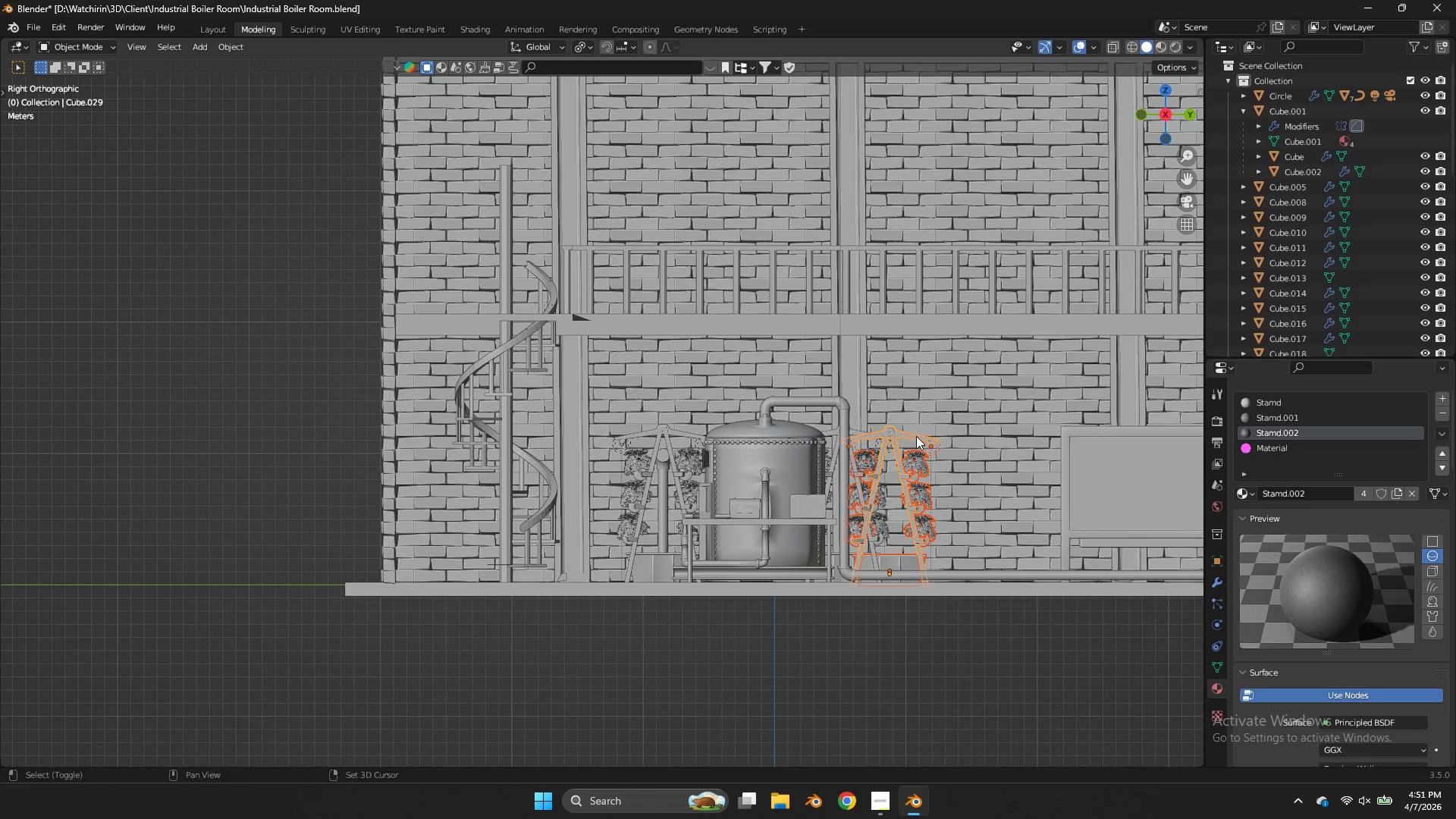 
hold_key(key=ShiftLeft, duration=22.12)
 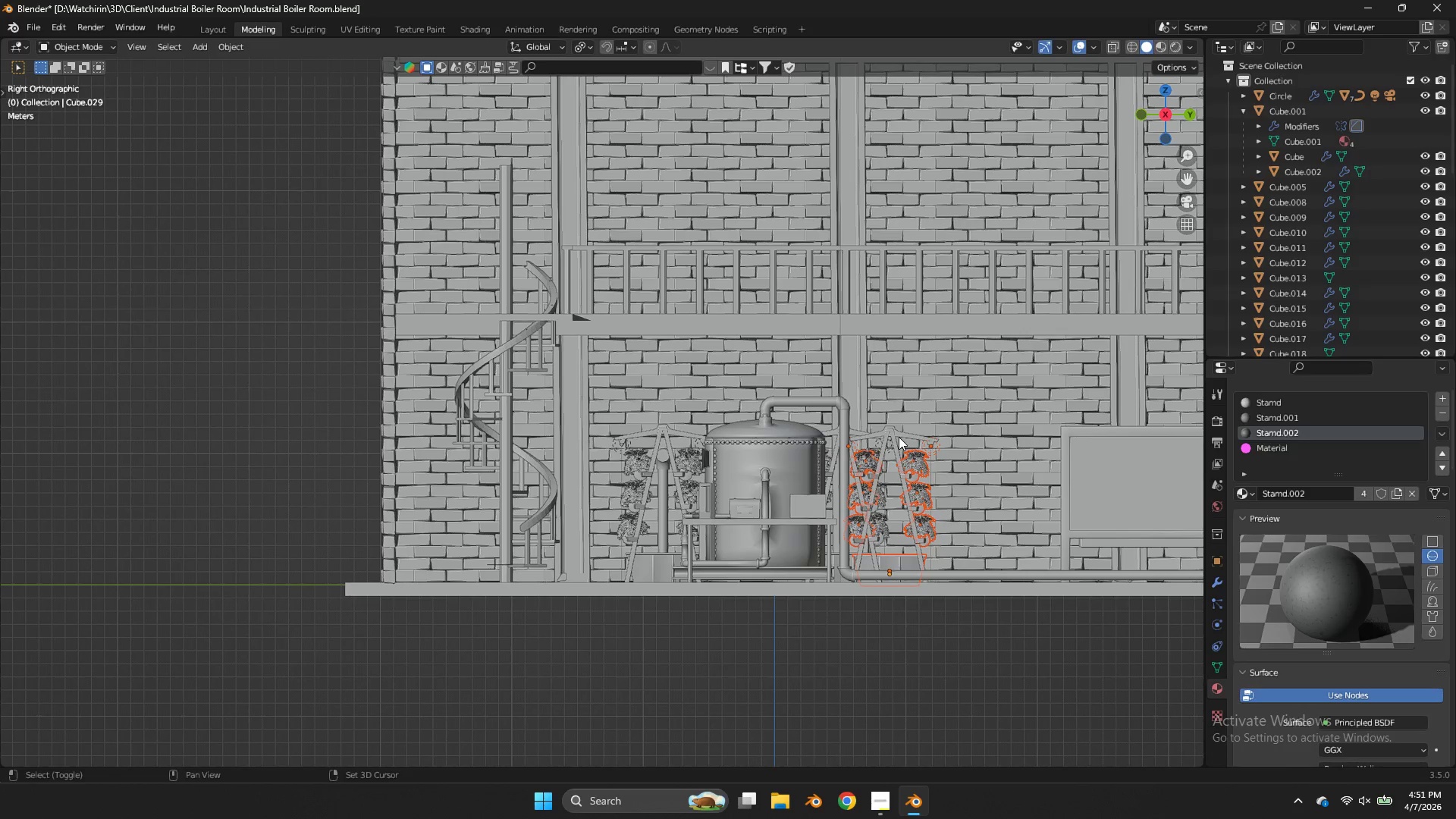 
key(G)
 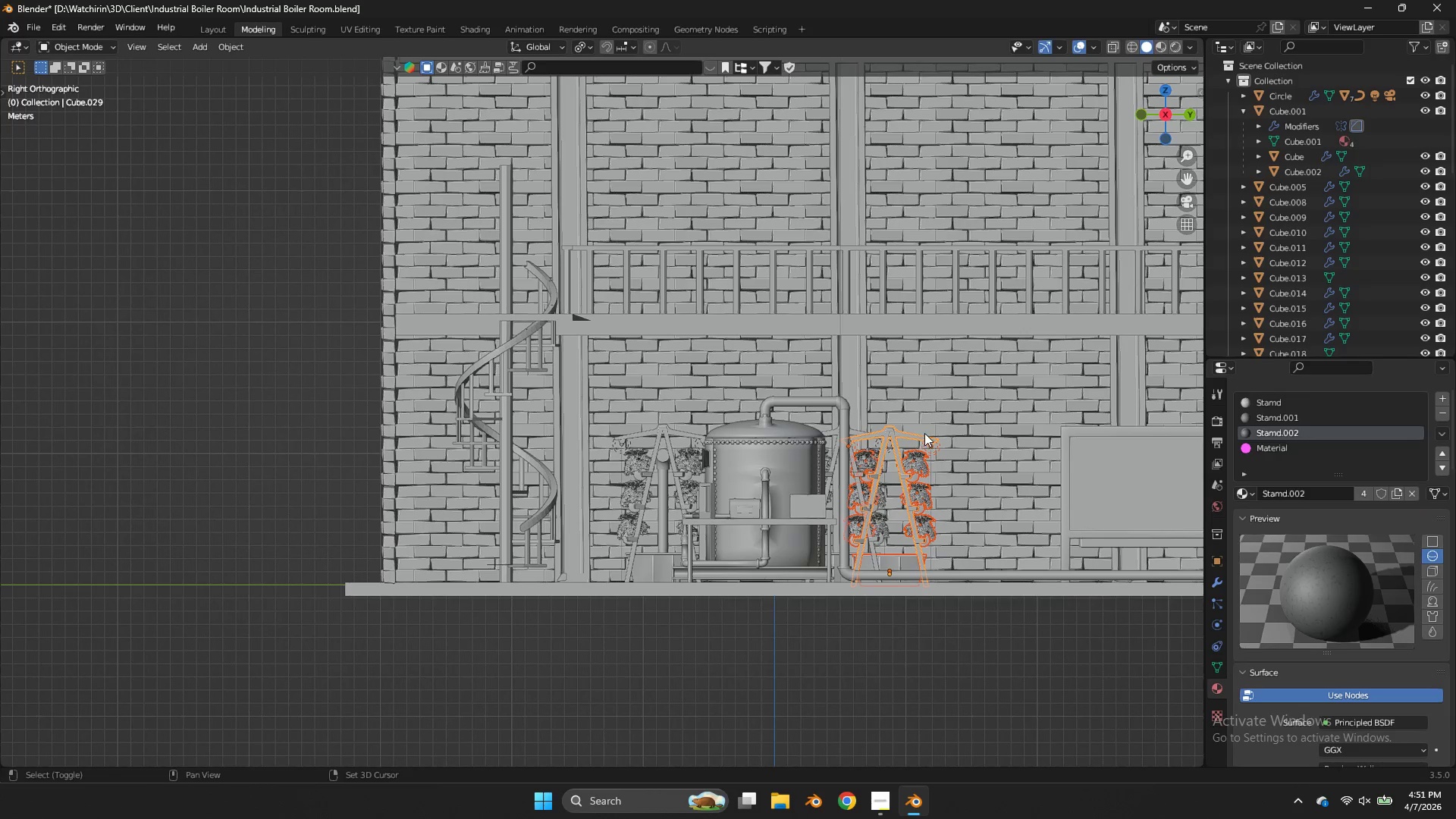 
key(G)
 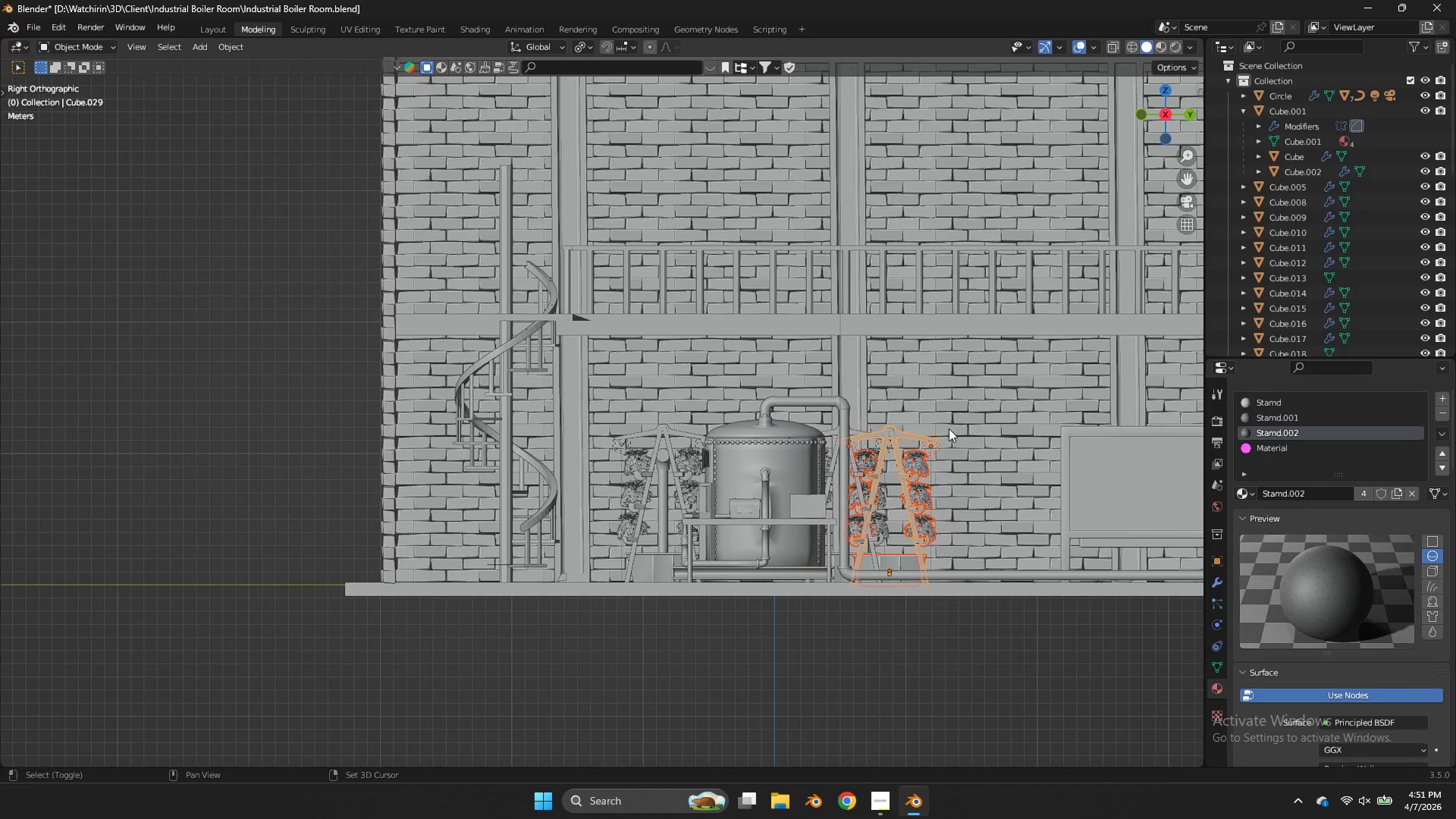 
left_click([916, 433])
 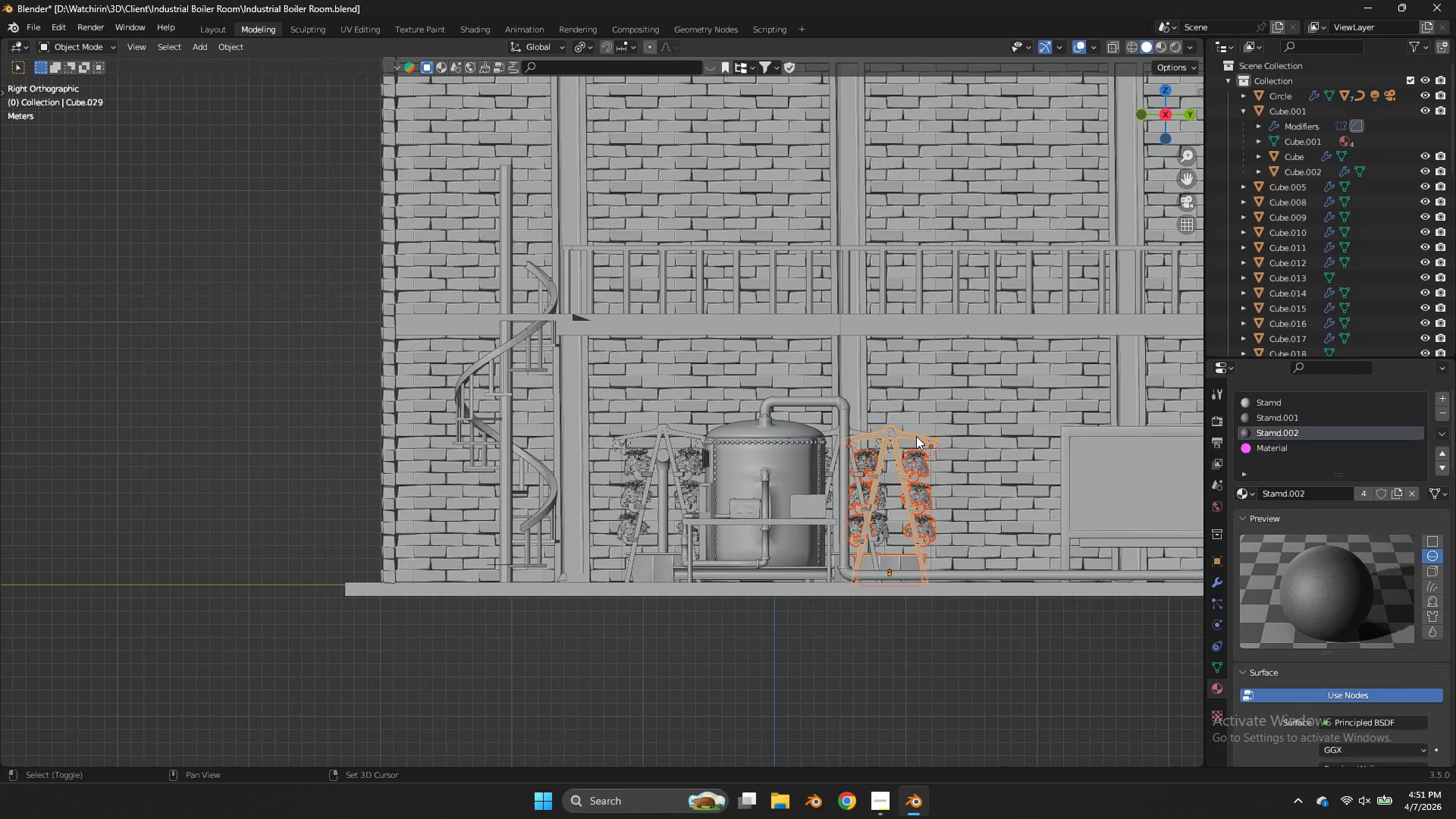 
left_click([917, 438])
 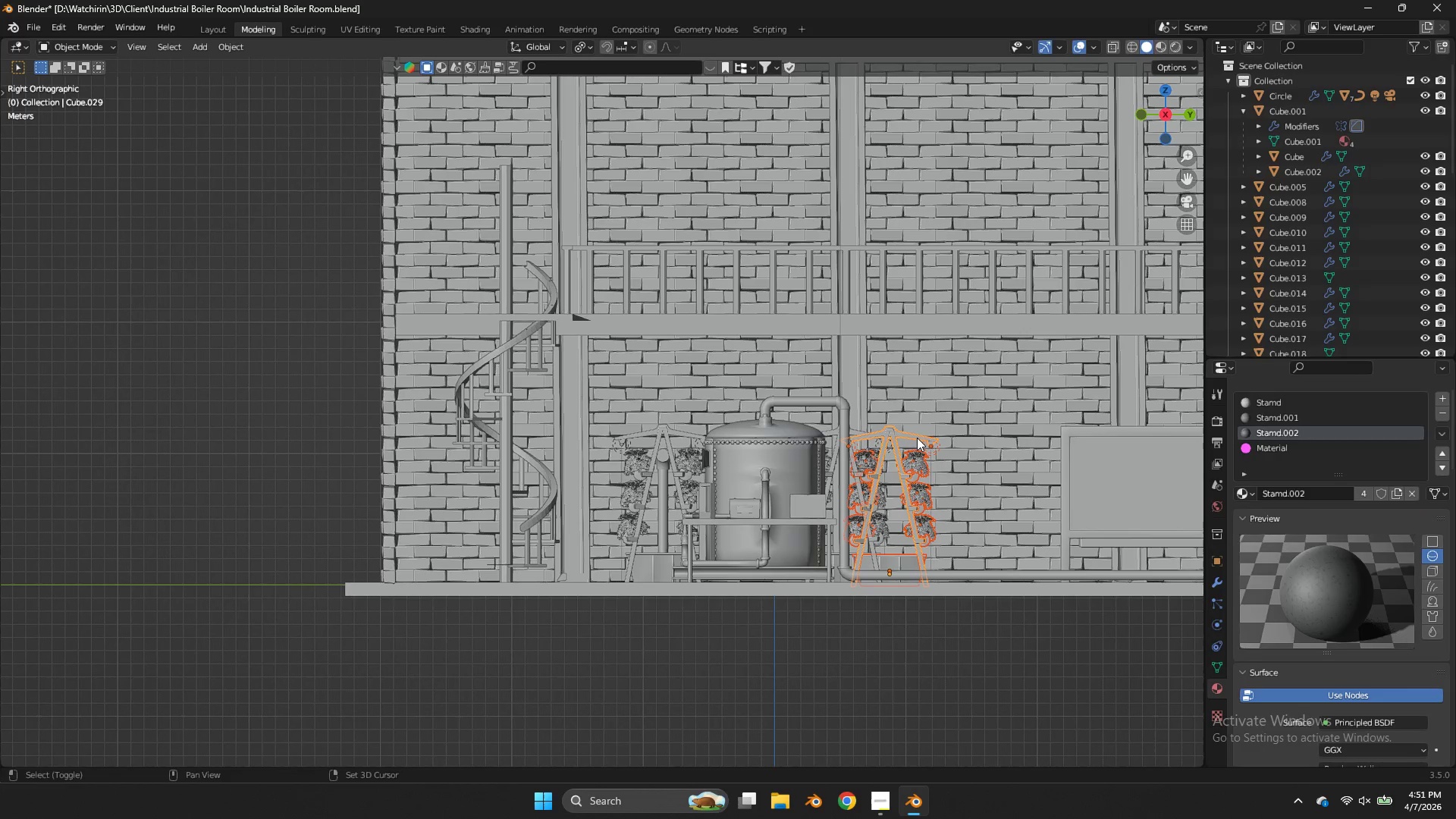 
key(G)
 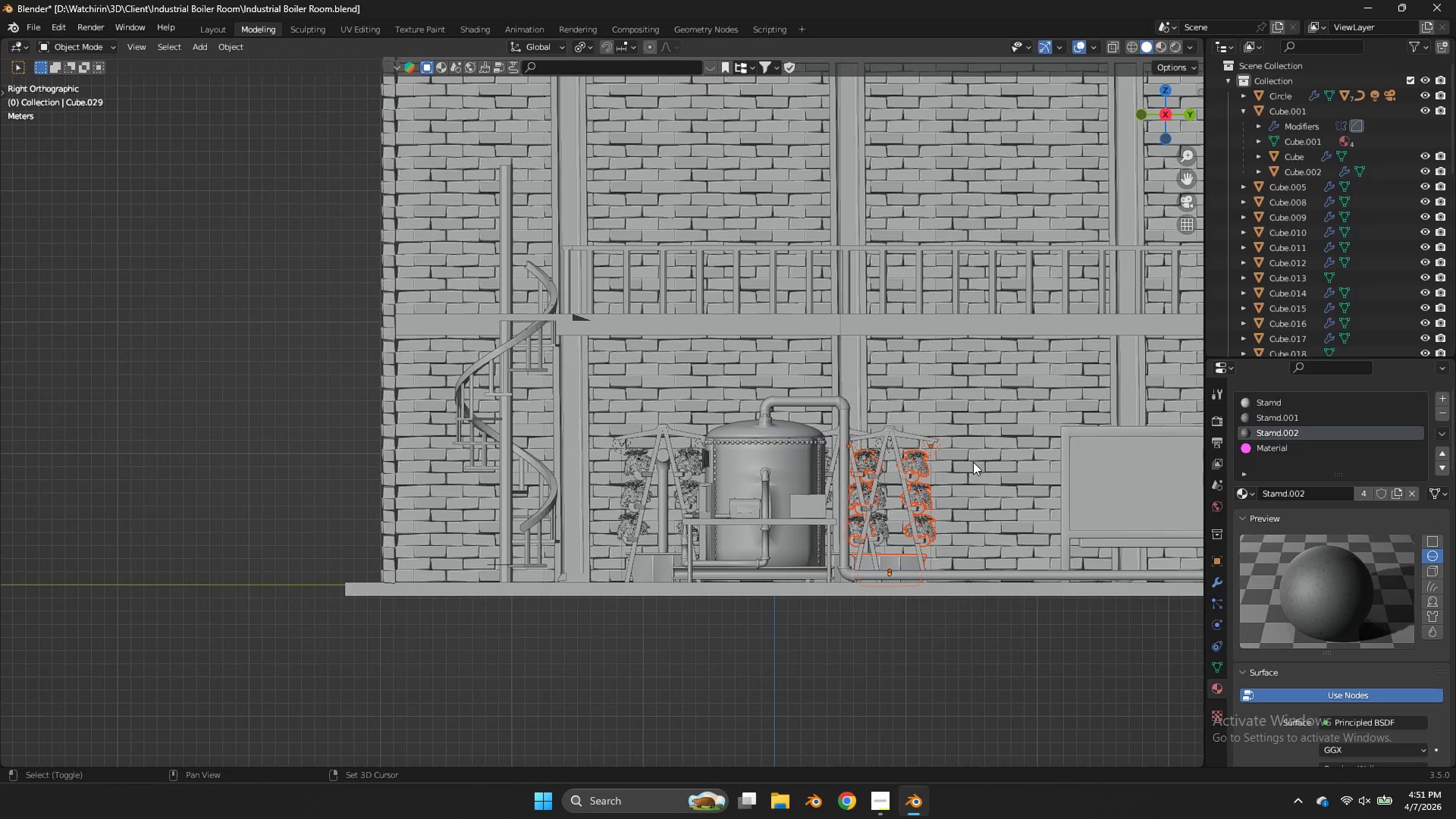 
hold_key(key=ShiftLeft, duration=2.17)
left_click([896, 436])
 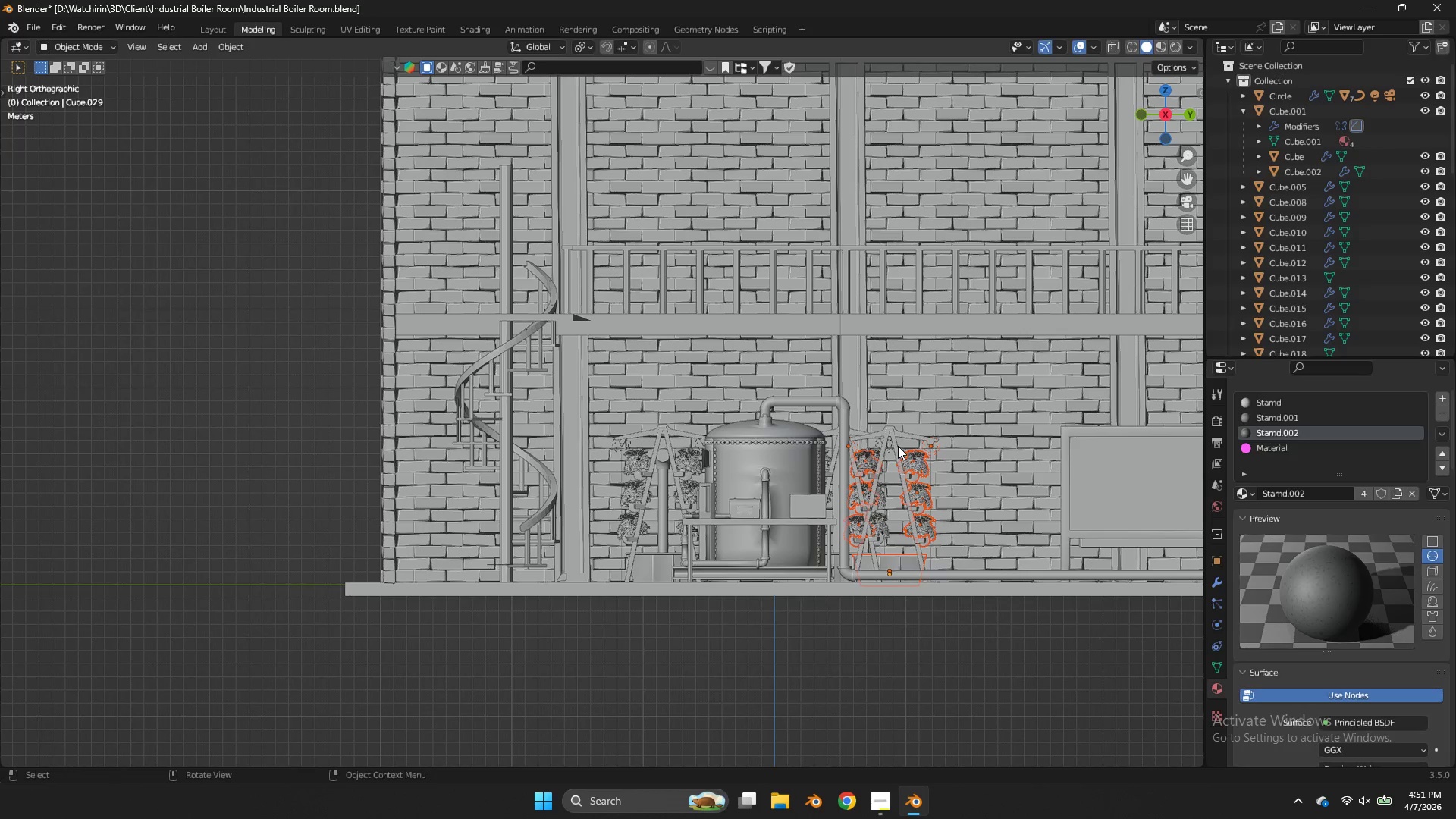 
hold_key(key=ShiftLeft, duration=1.44)
left_click([895, 446])
 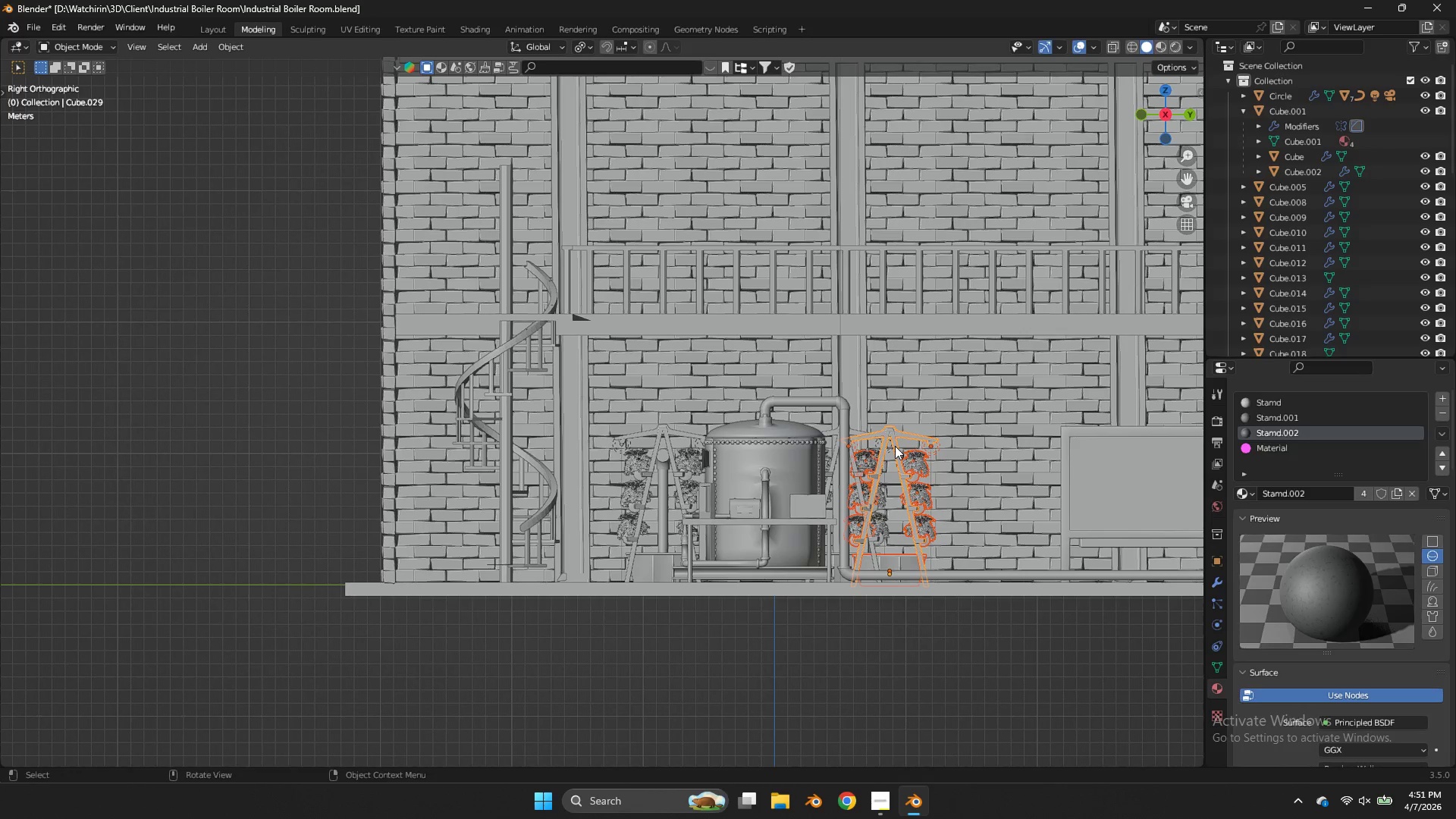 
key(X)
 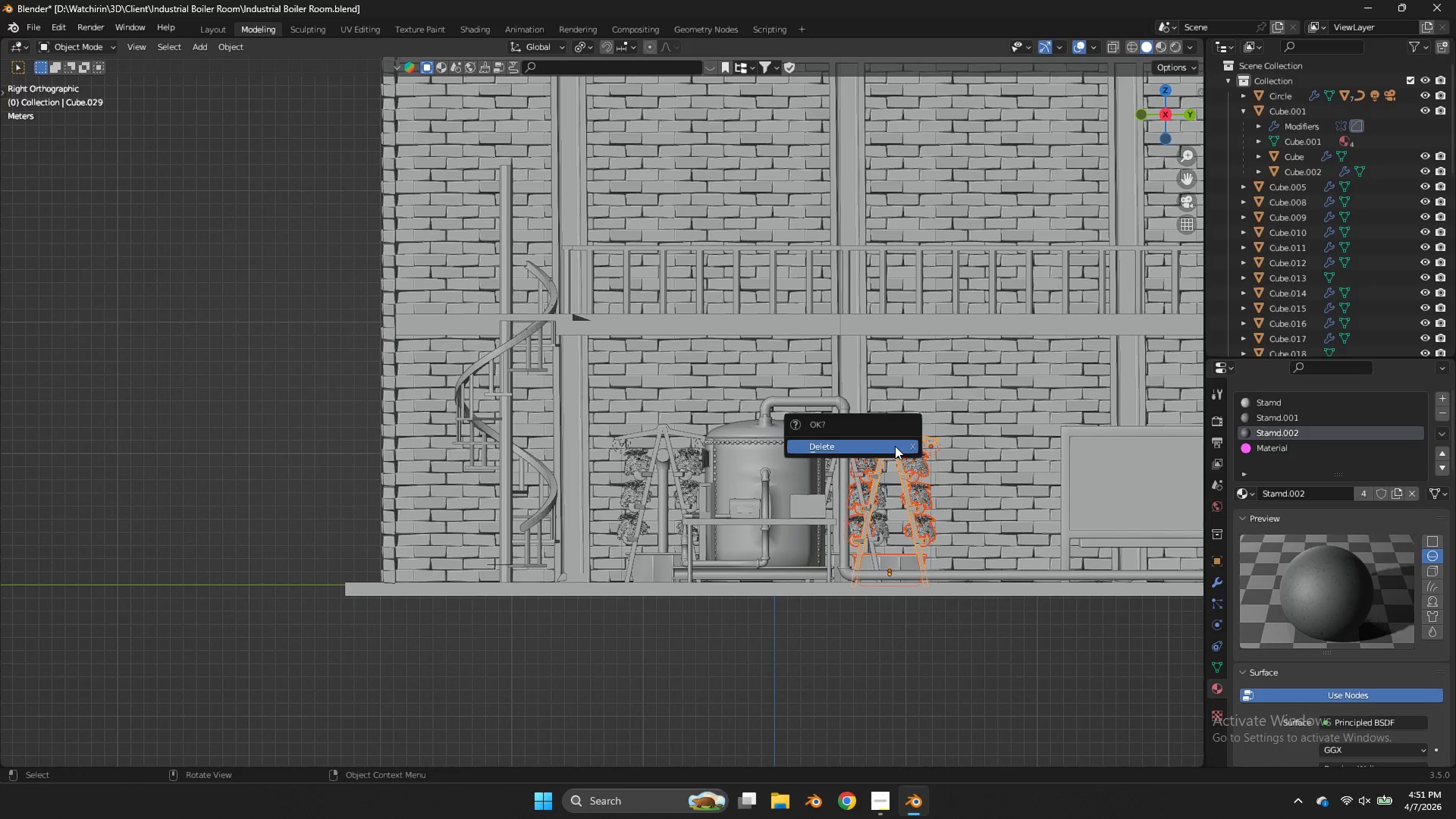 
left_click([895, 446])
 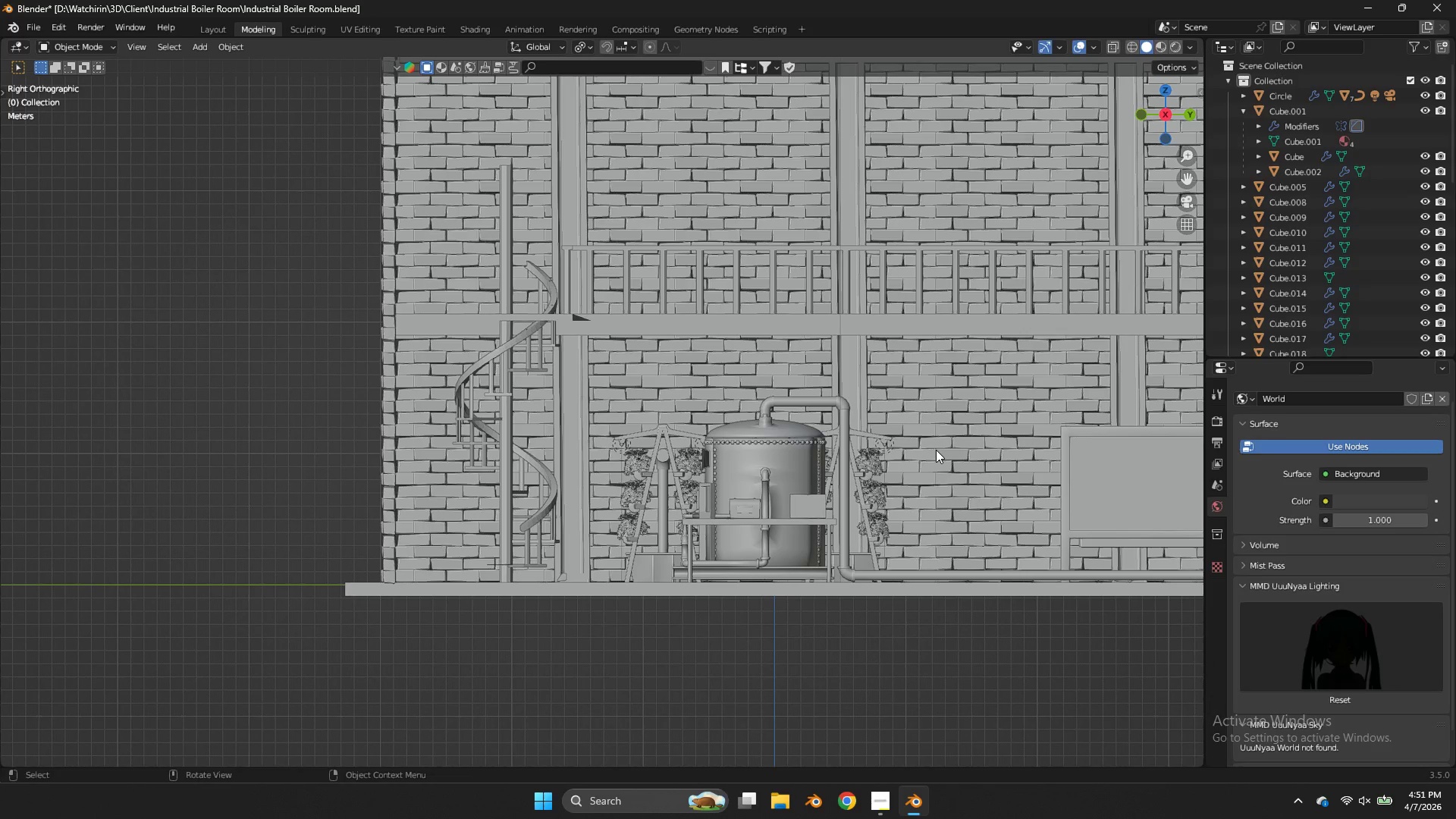 
left_click([888, 449])
 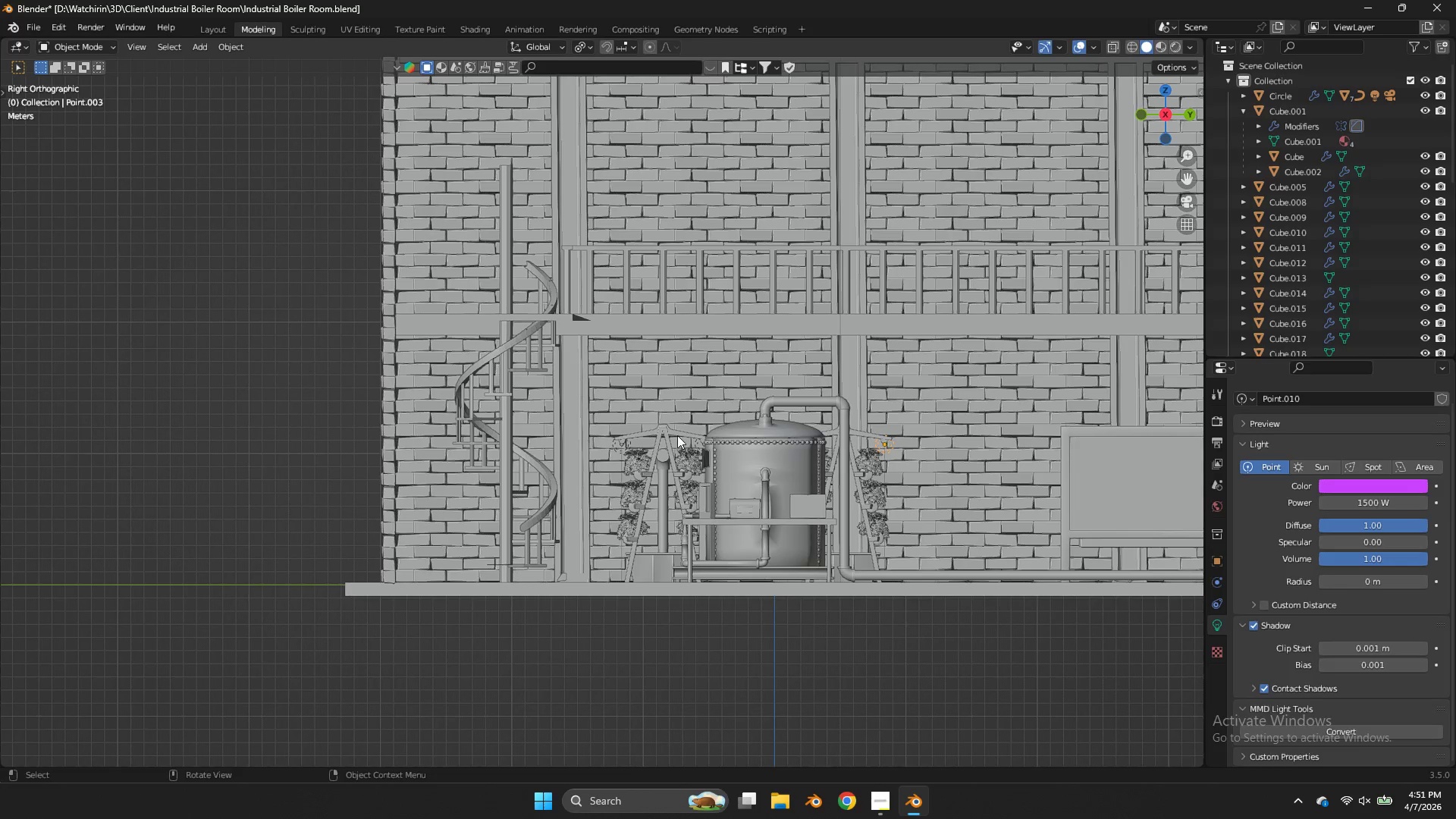 
left_click([665, 441])
 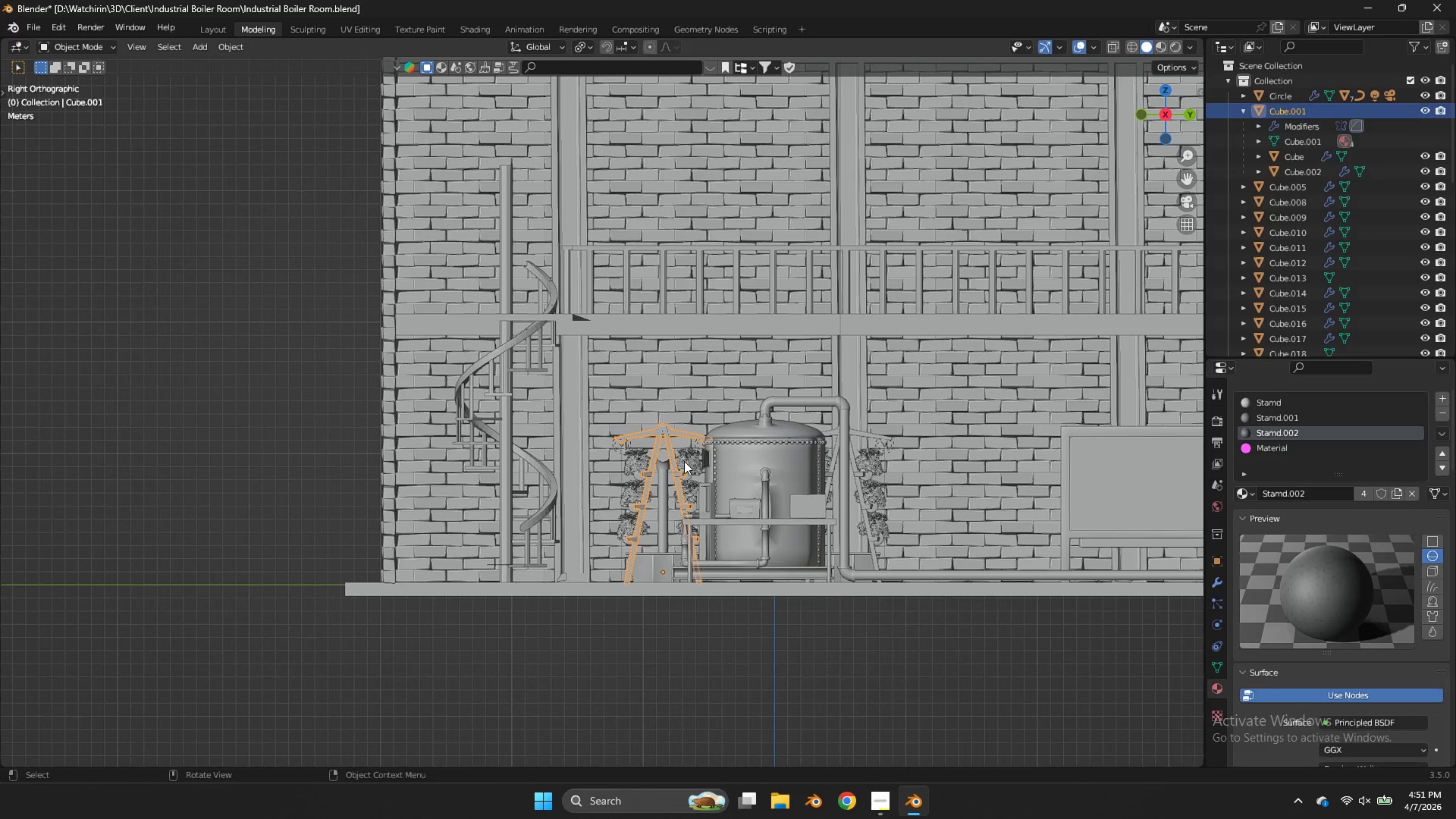 
hold_key(key=ShiftLeft, duration=7.44)
left_click([684, 461])
 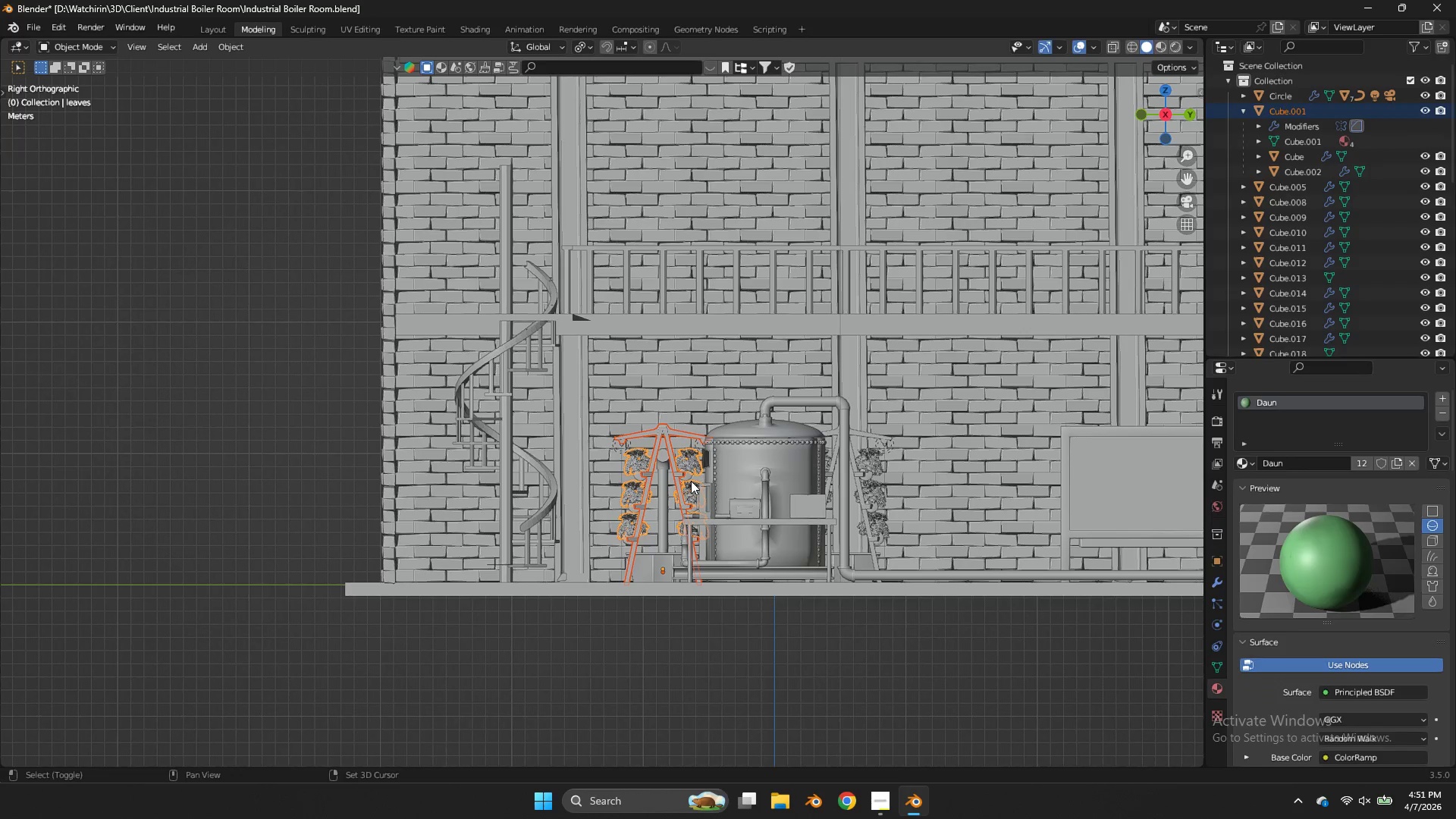 
left_click([689, 478])
 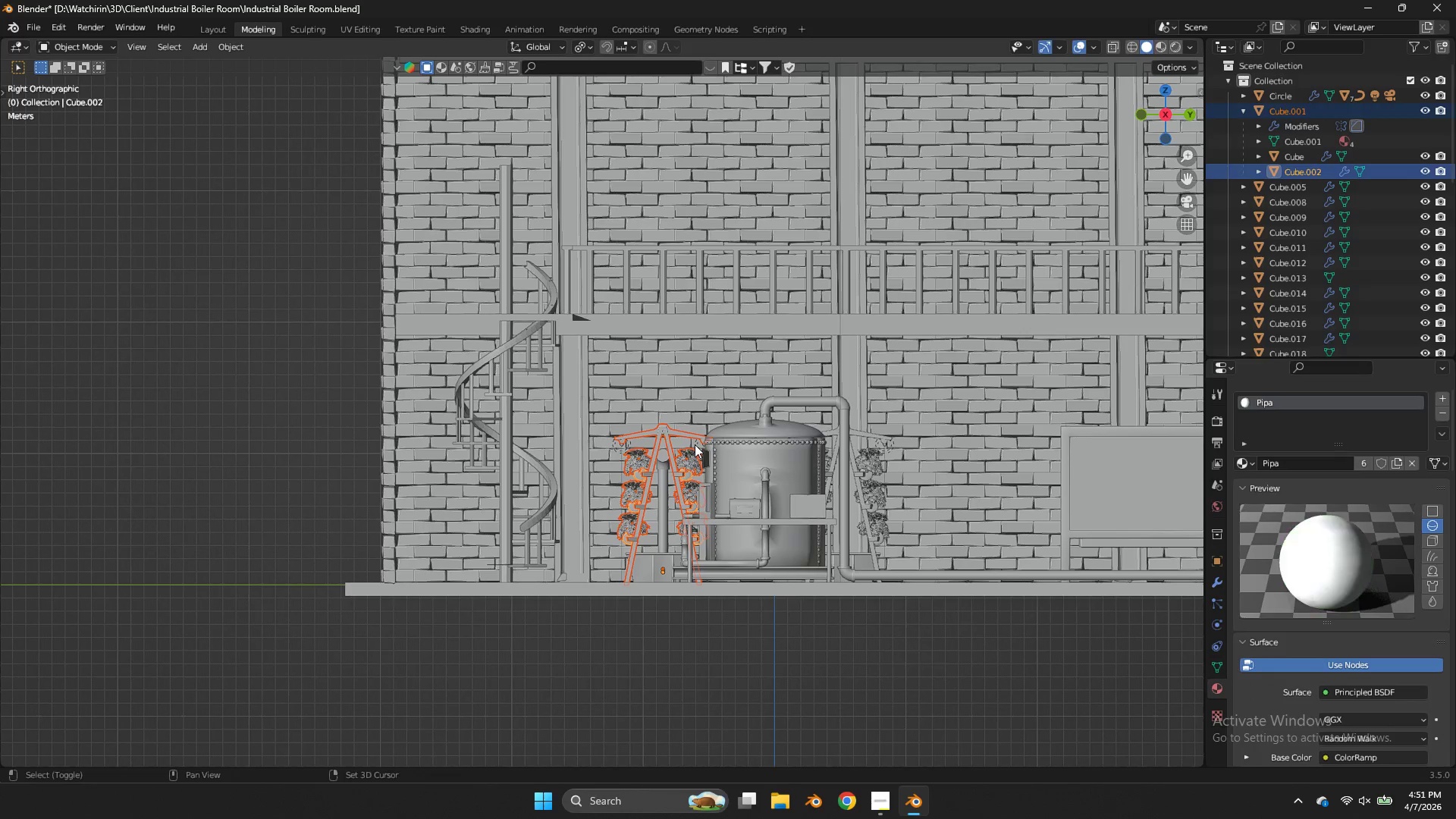 
left_click([697, 444])
 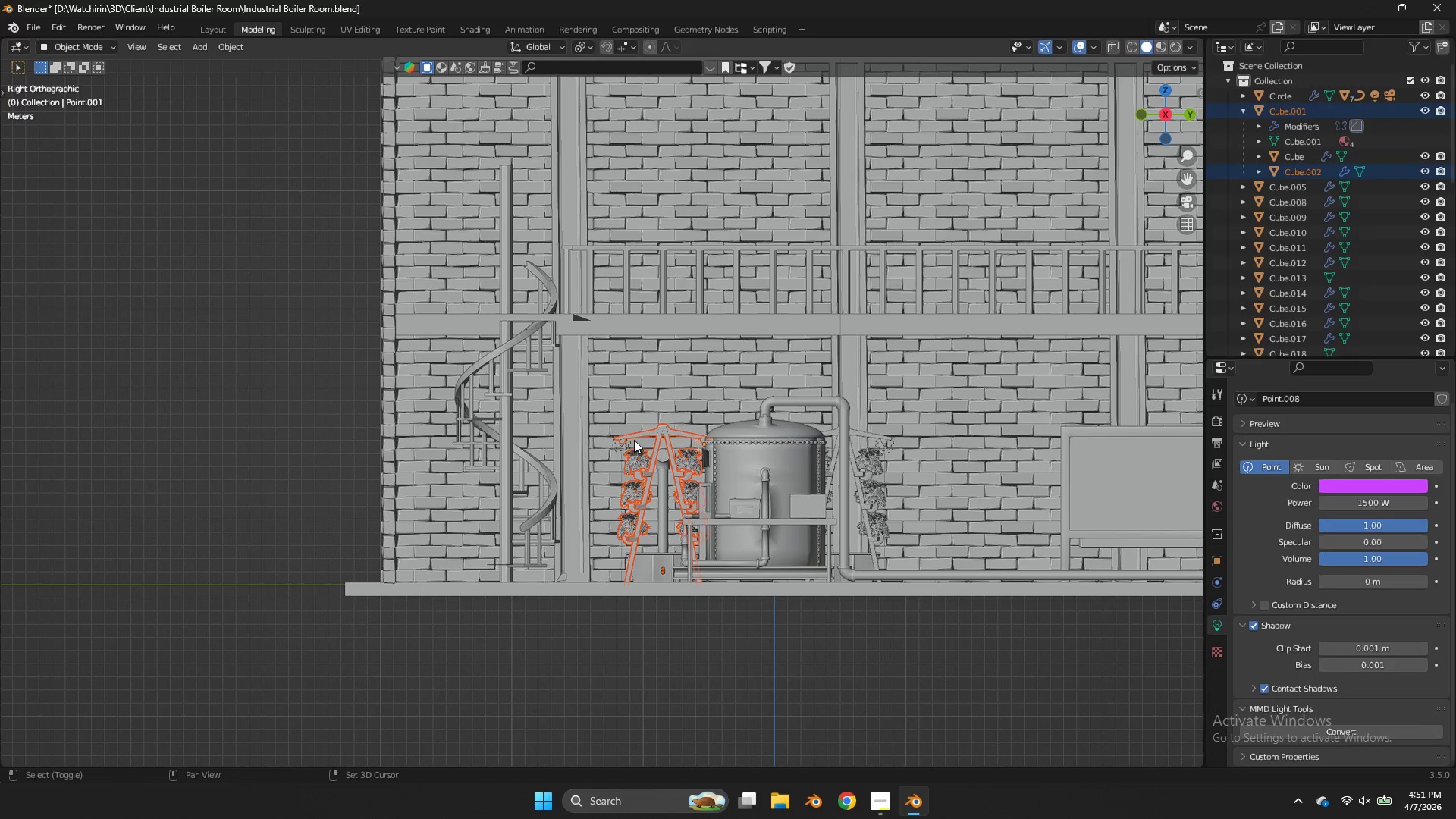 
left_click([627, 440])
 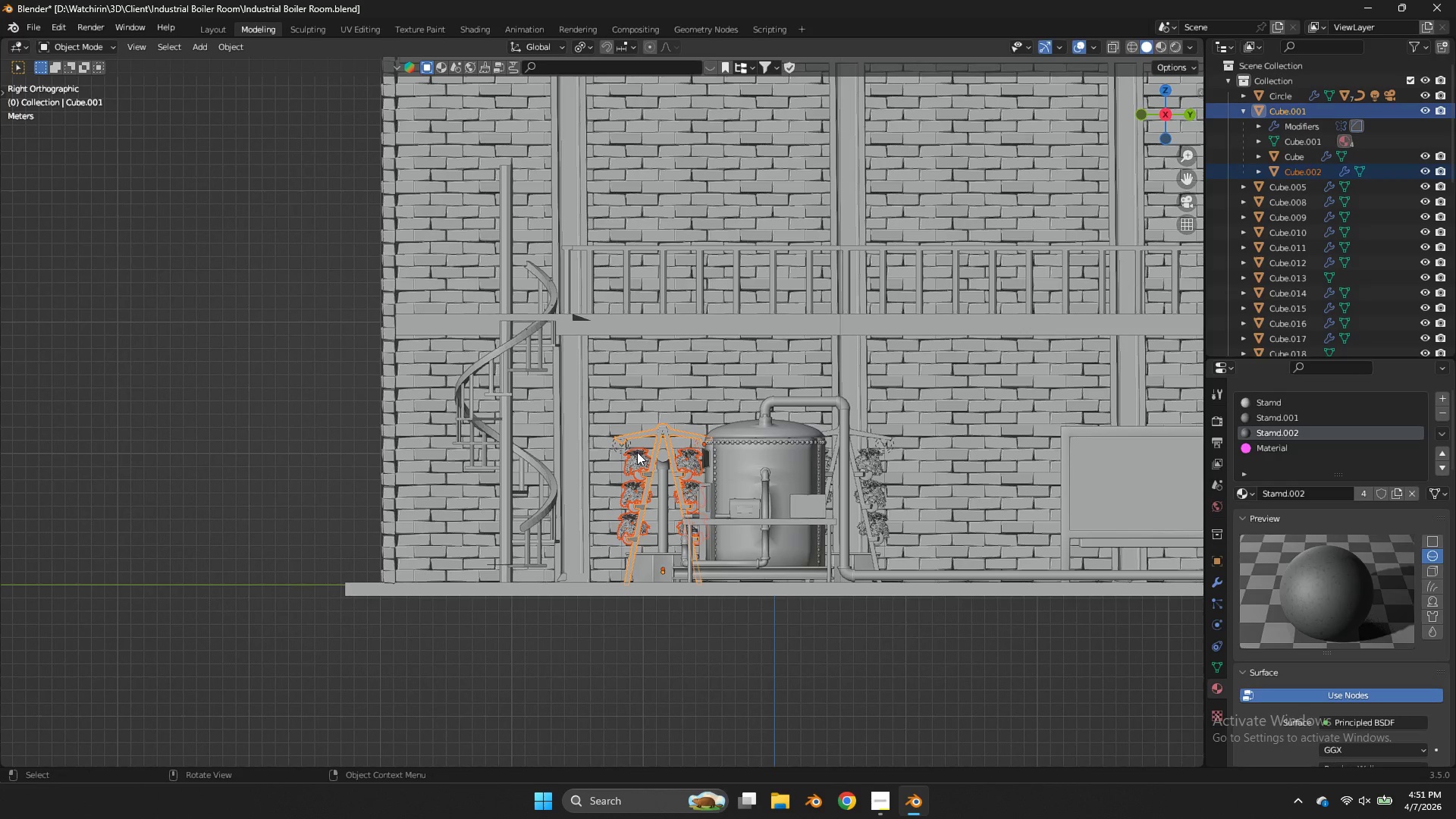 
hold_key(key=ShiftLeft, duration=2.95)
left_click([621, 453])
 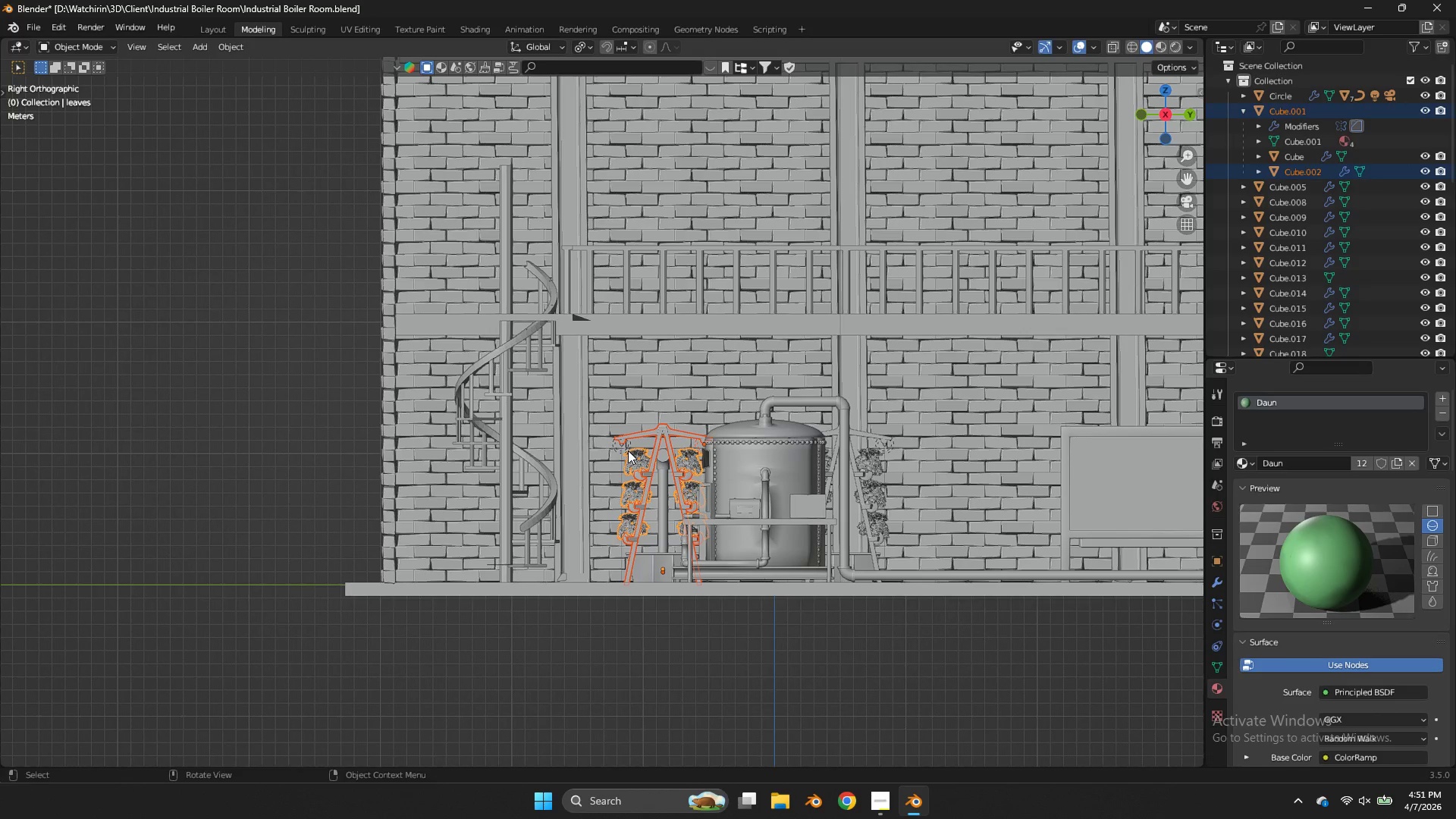 
wait(12.75)
 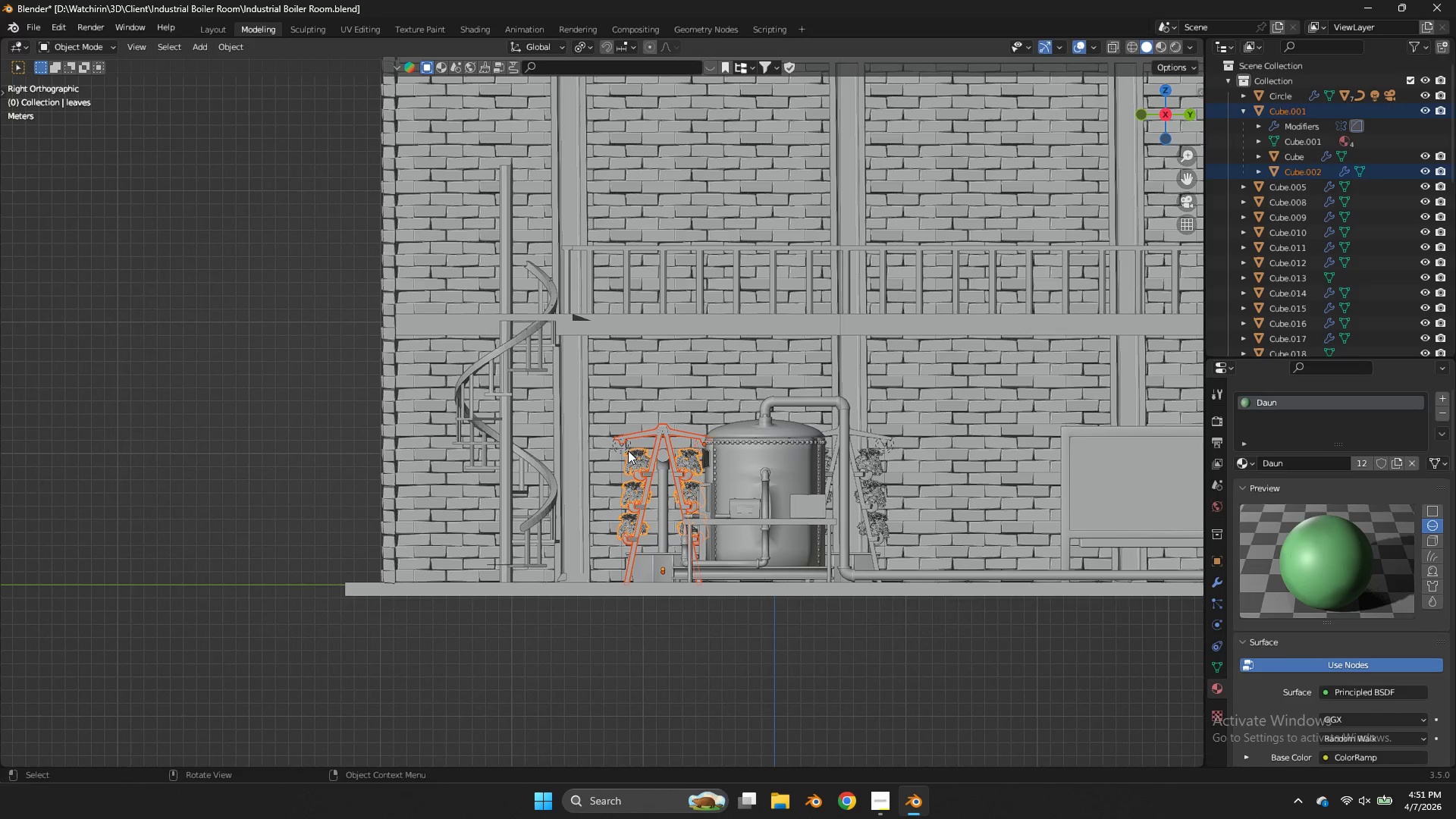 
hold_key(key=ShiftLeft, duration=1.61)
left_click([619, 443])
 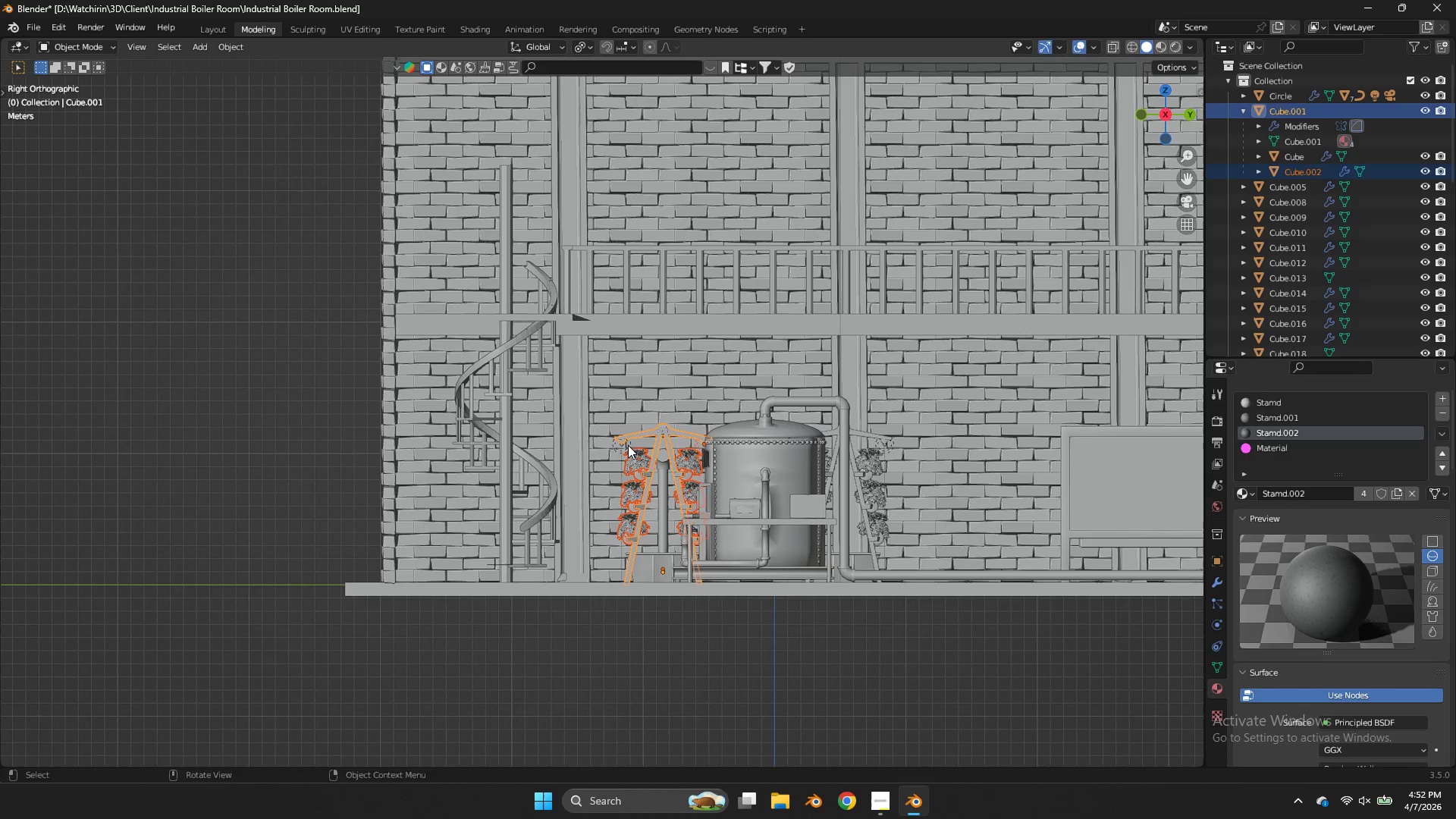 
hold_key(key=Z, duration=0.39)
 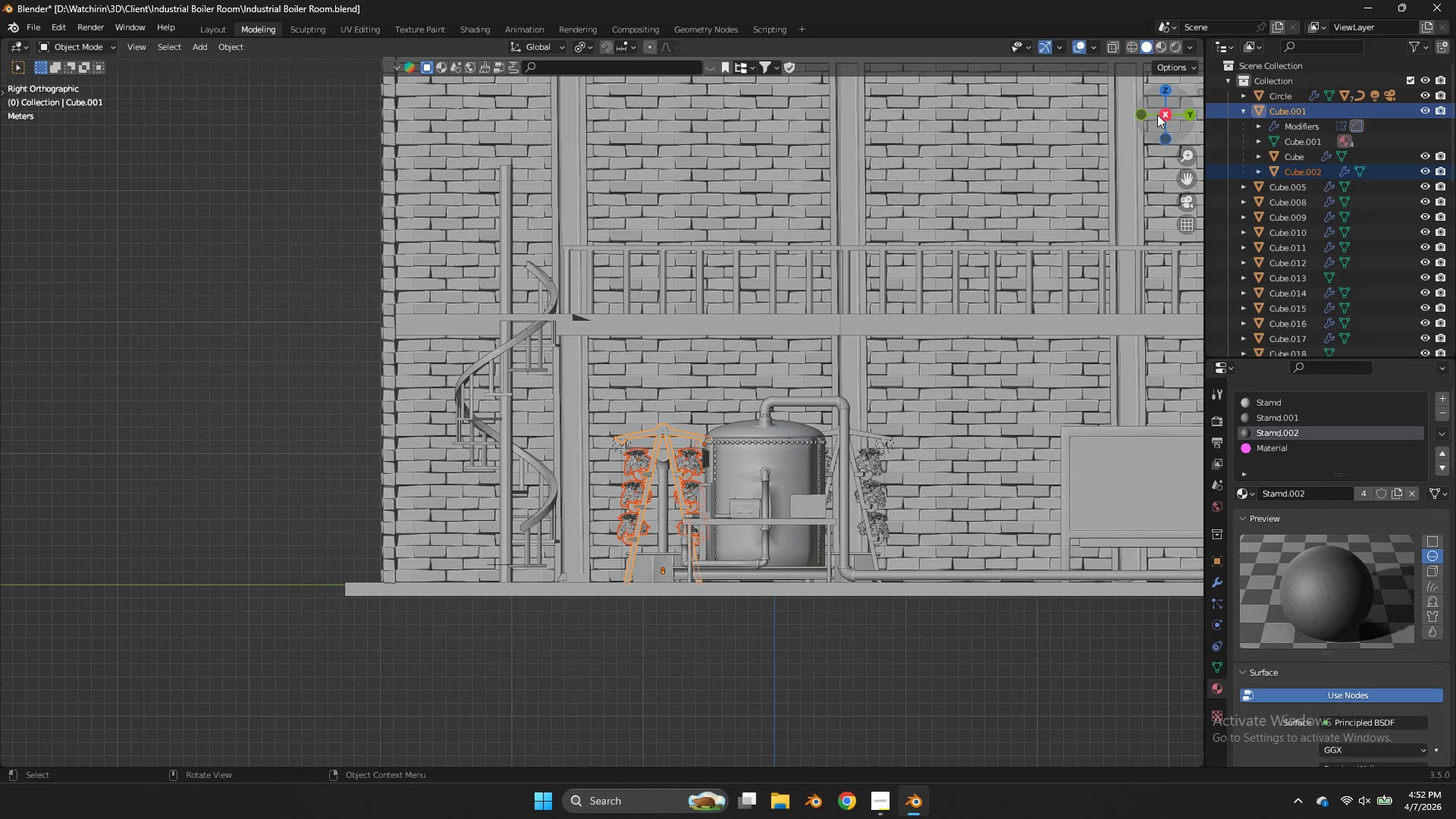 
left_click_drag(start_coordinate=[1158, 118], to_coordinate=[1153, 152])
 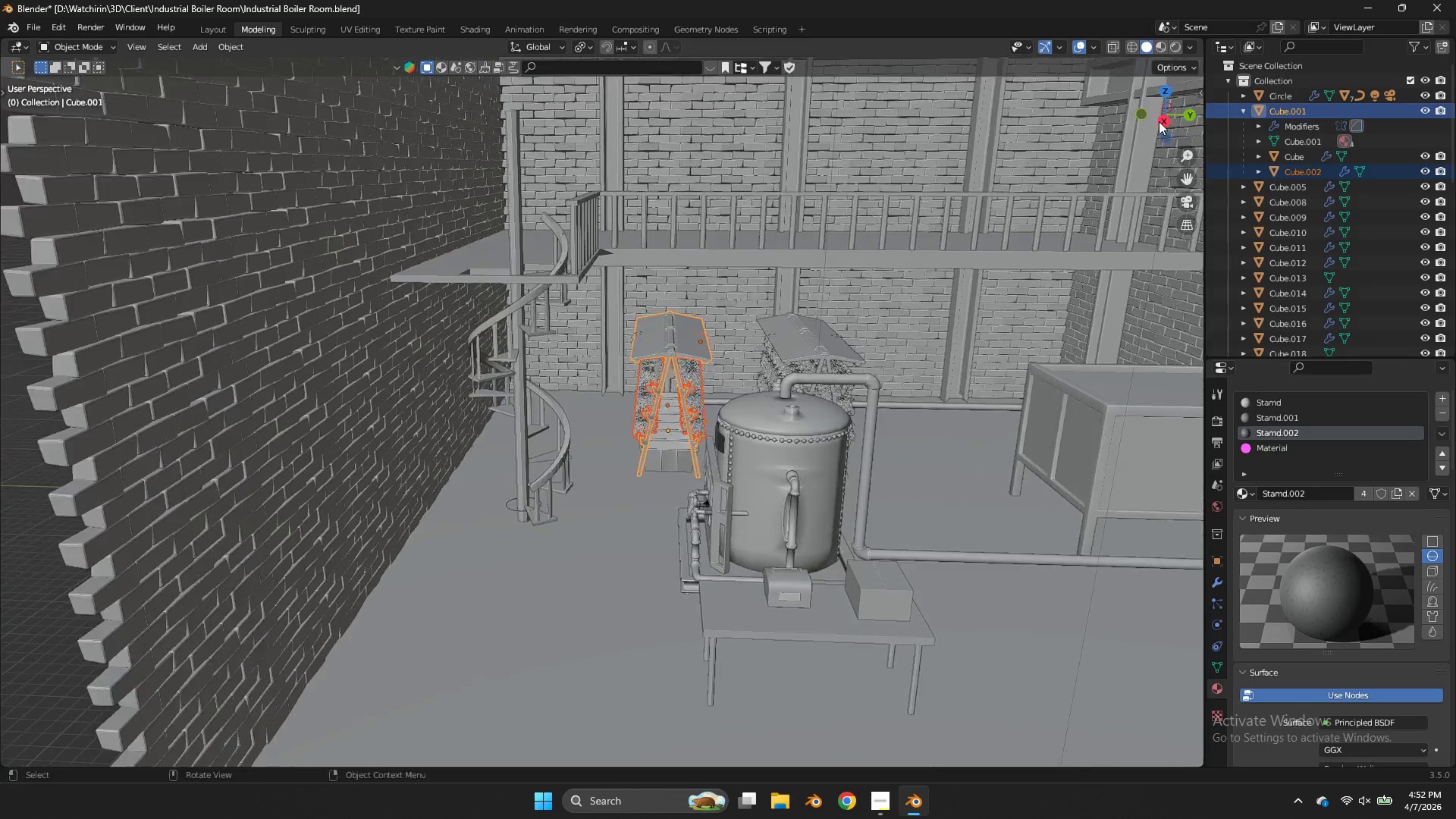 
scroll: coordinate [1155, 115], scroll_direction: up, amount: 10.0
 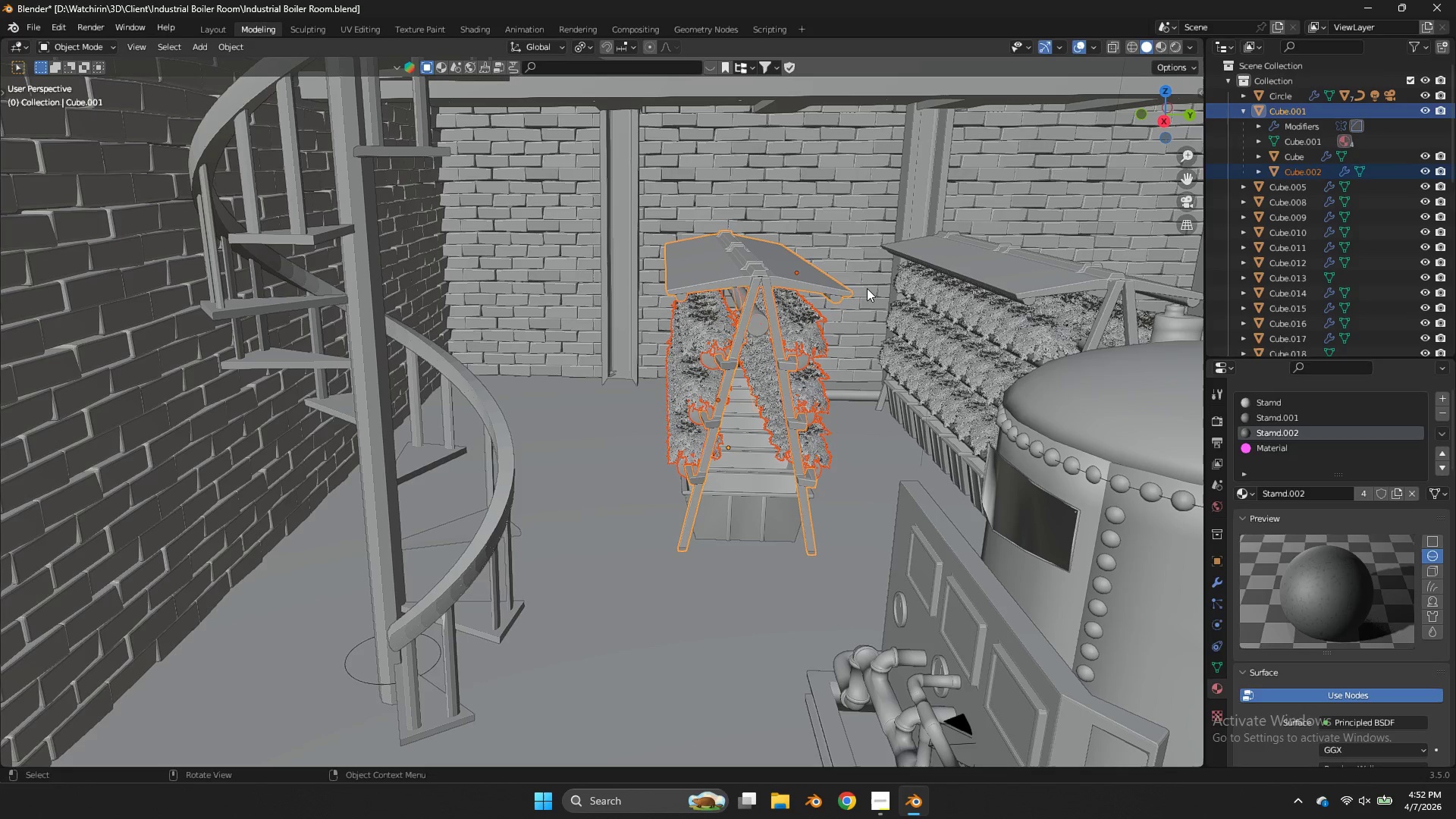 
hold_key(key=ShiftLeft, duration=0.75)
 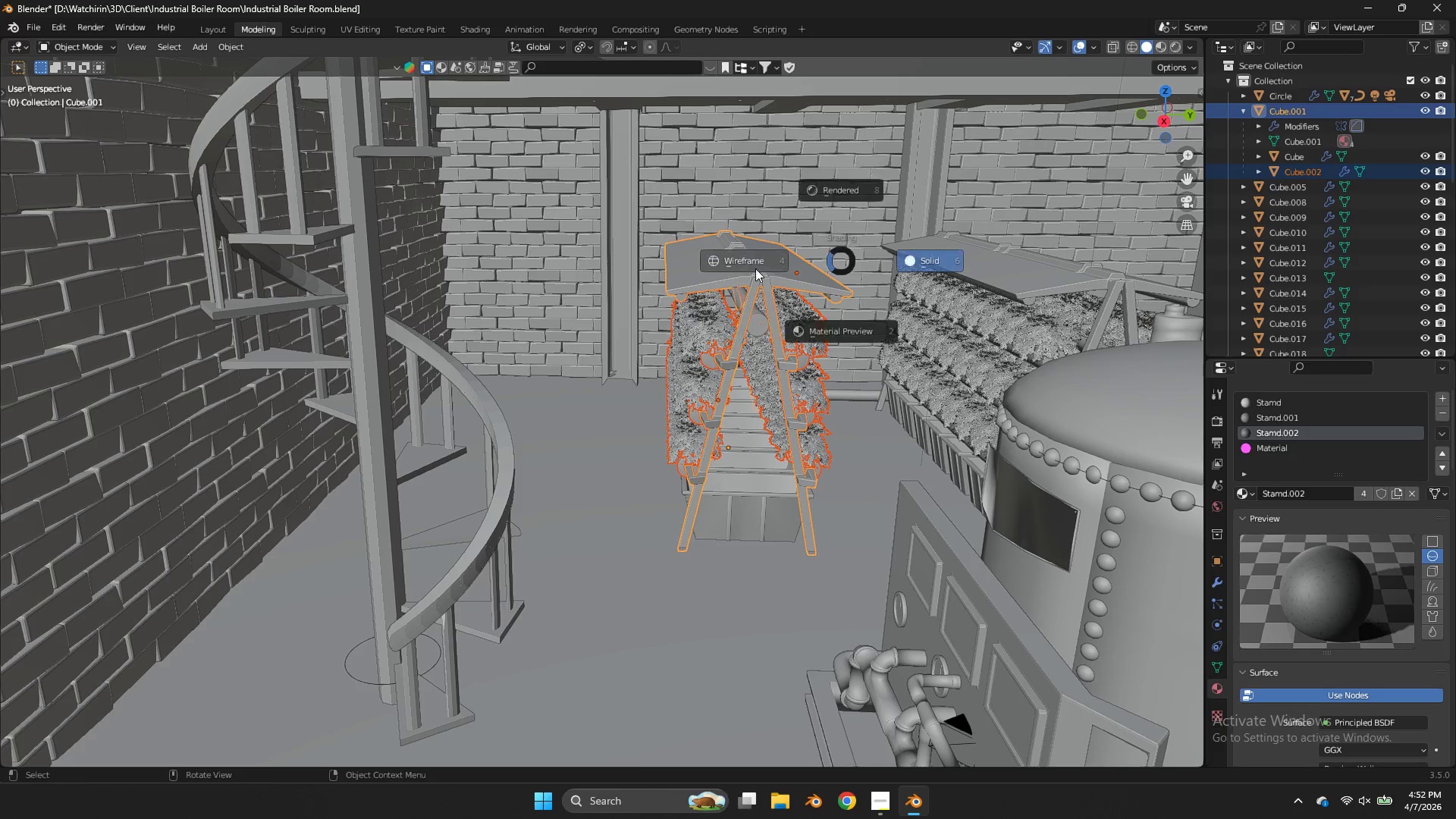 
type(zz)
 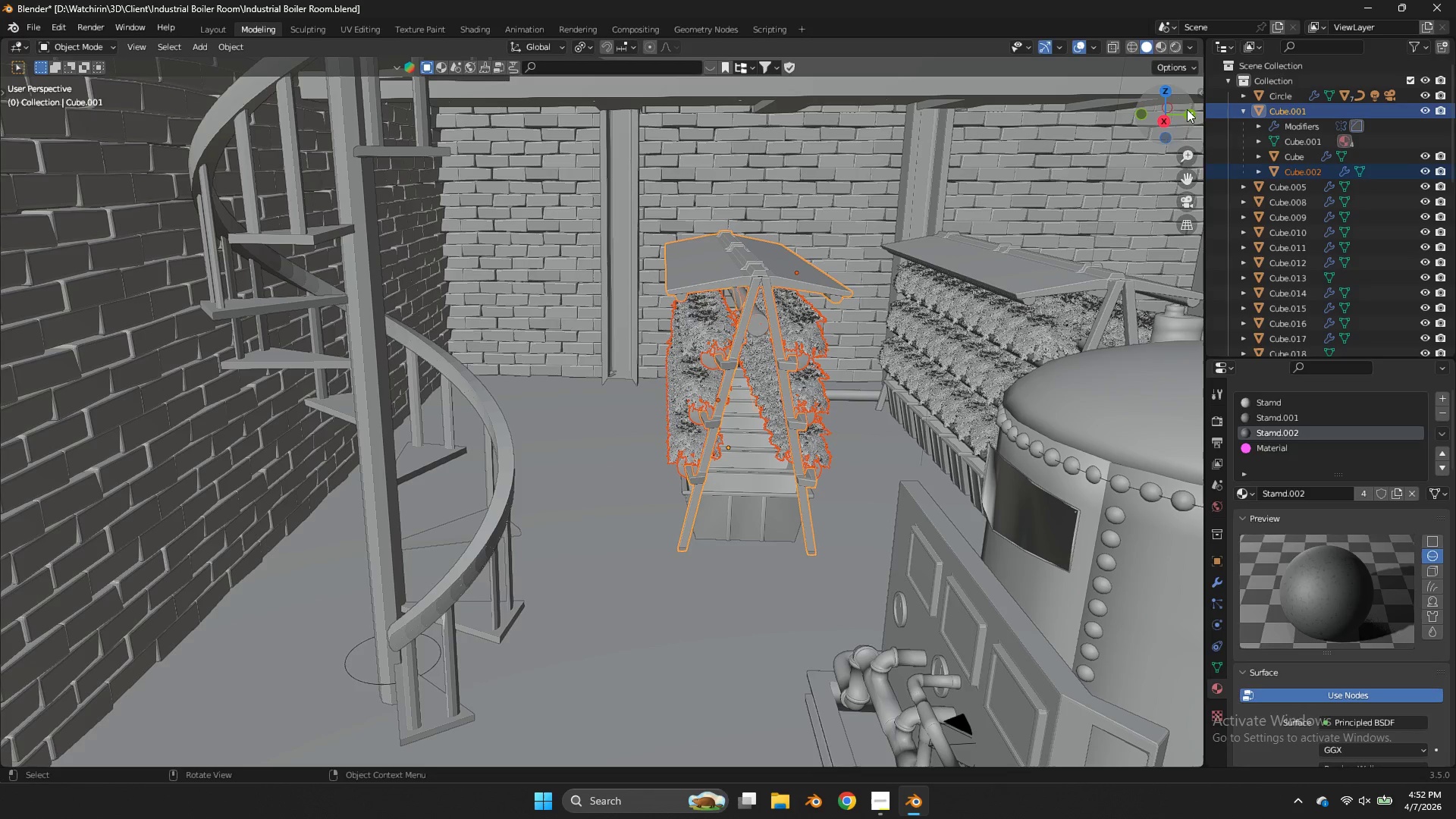 
left_click_drag(start_coordinate=[1180, 115], to_coordinate=[1180, 64])
 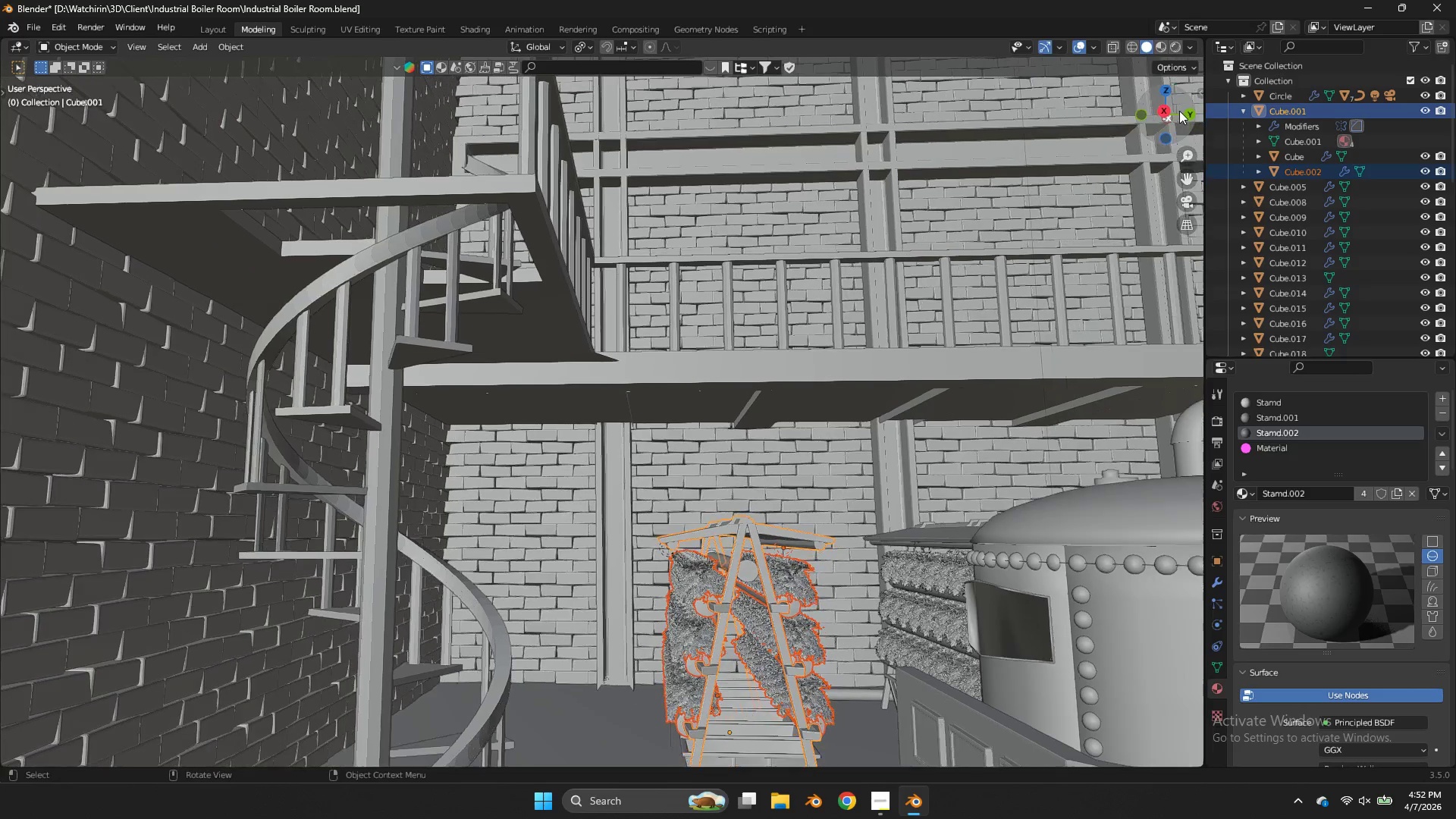 
scroll: coordinate [1179, 111], scroll_direction: down, amount: 1.0
 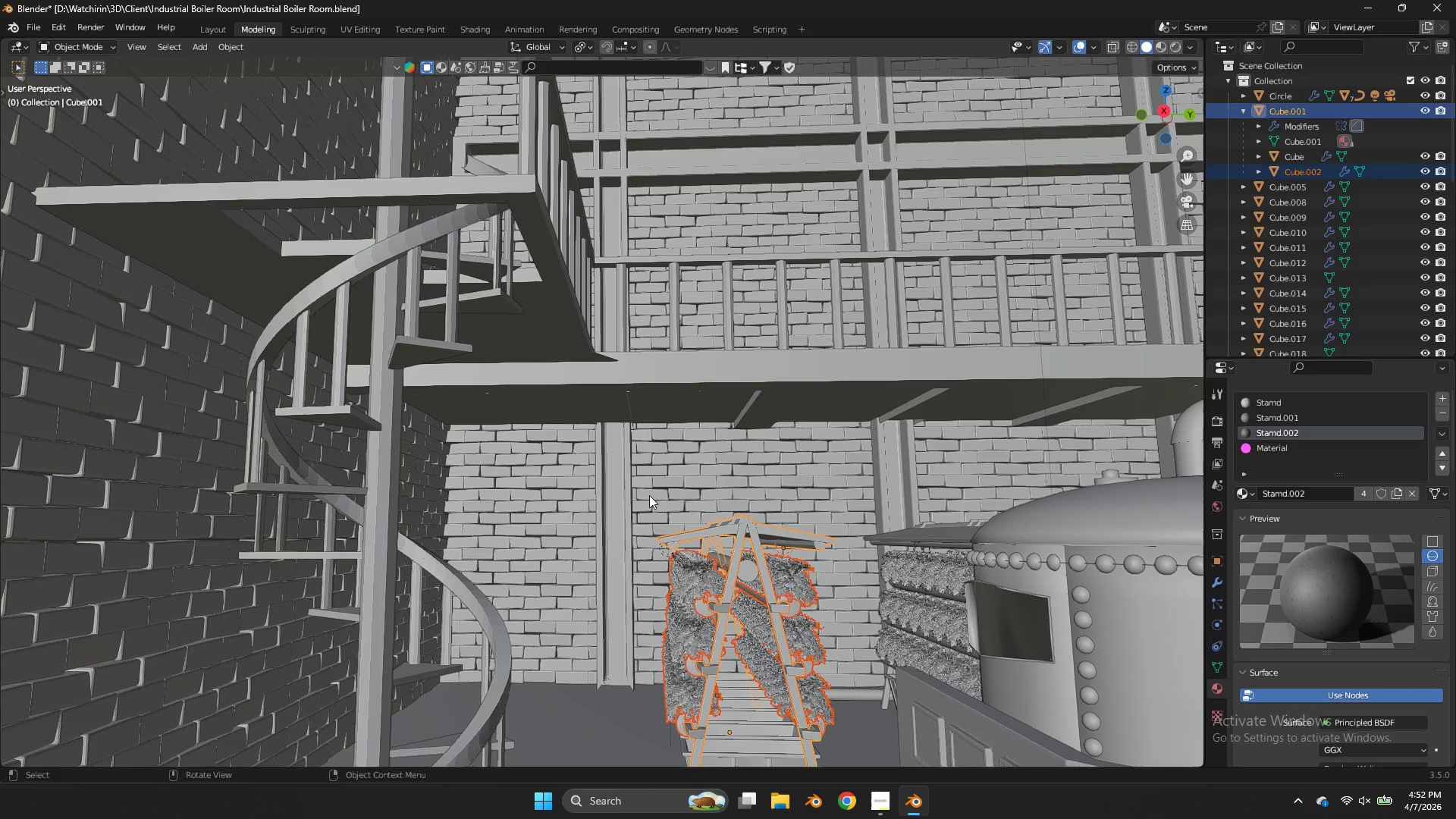 
hold_key(key=ShiftLeft, duration=2.44)
left_click([666, 552])
 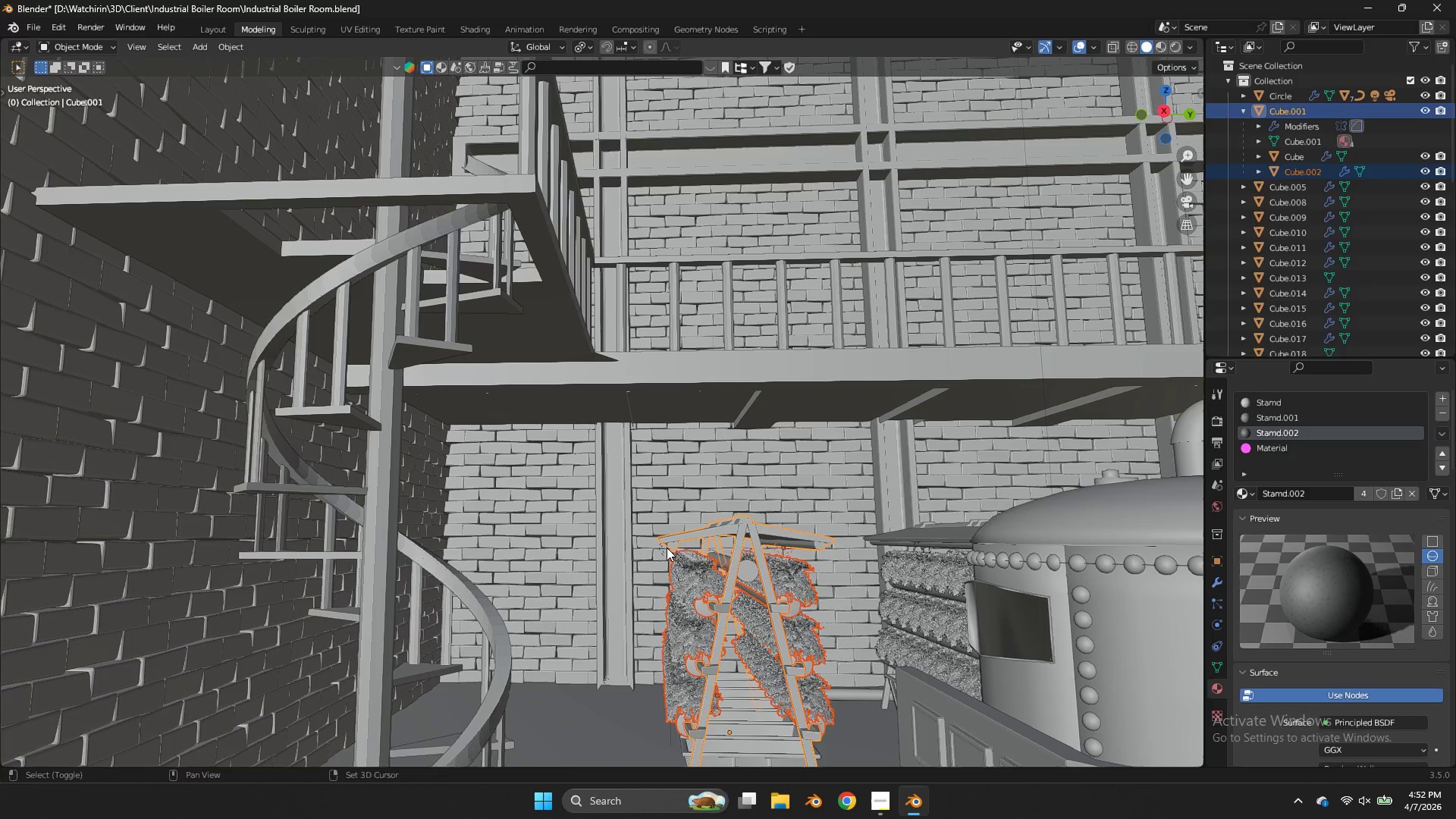 
left_click([667, 548])
 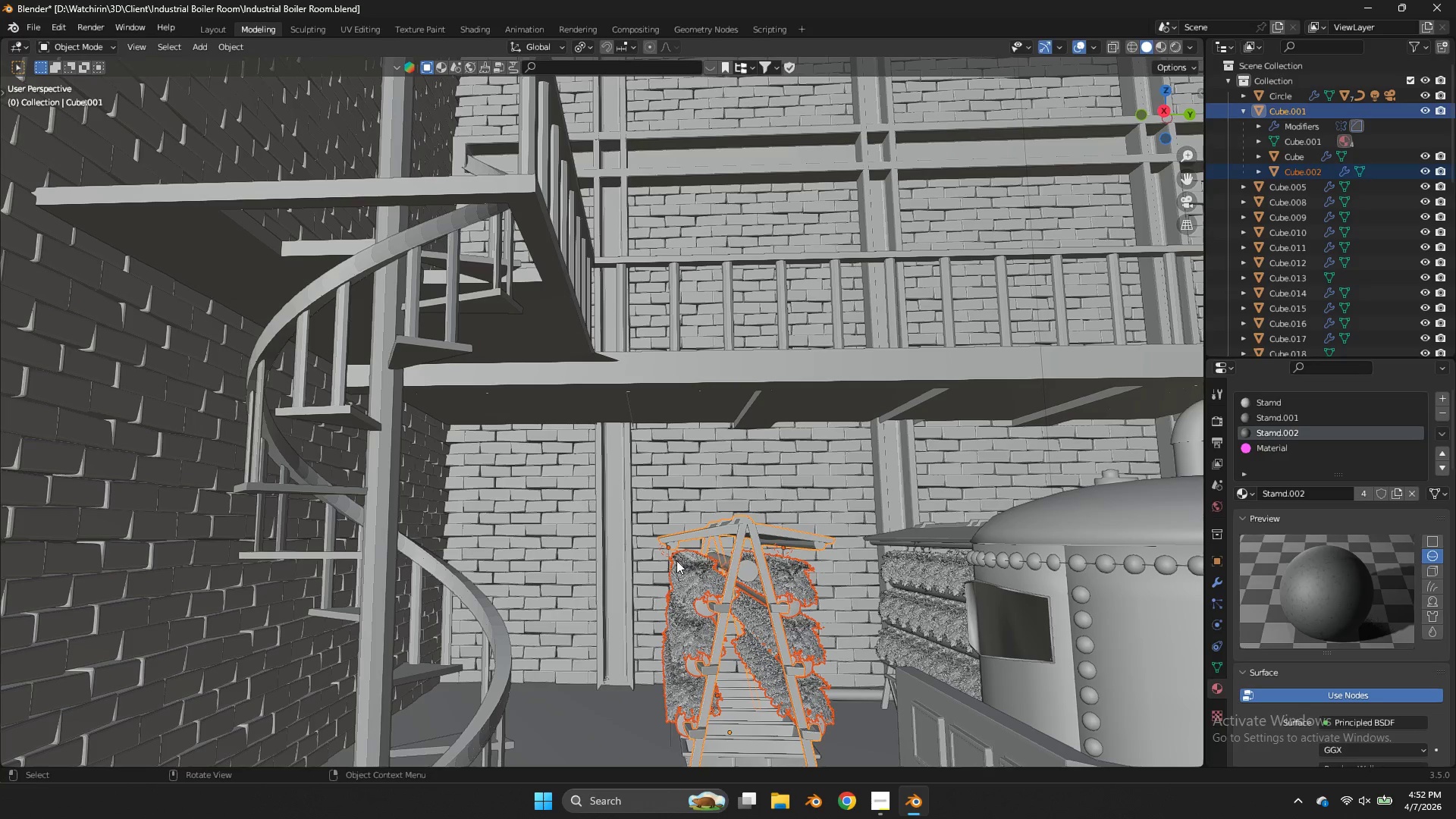 
scroll: coordinate [795, 519], scroll_direction: down, amount: 11.0
 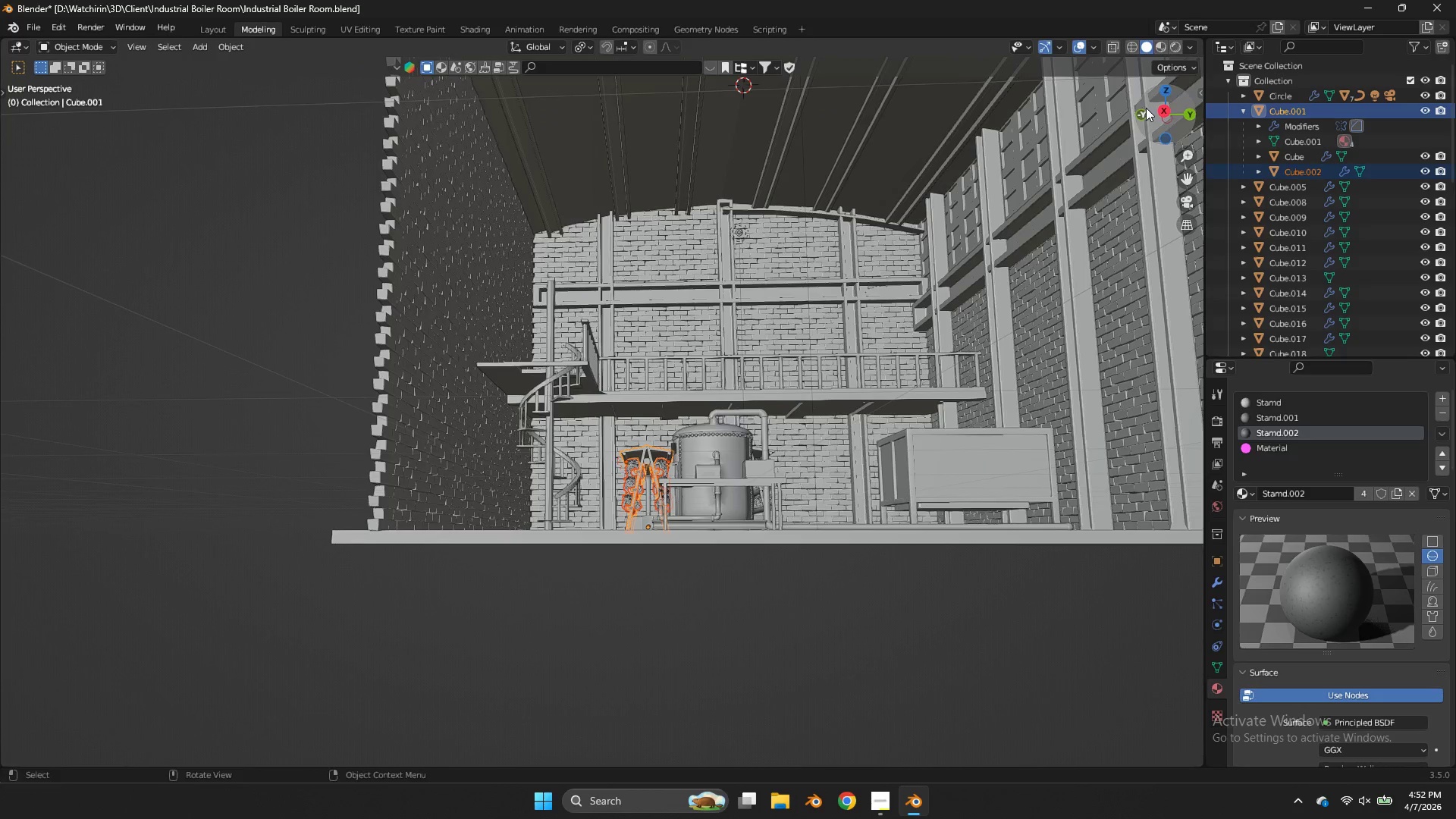 
left_click_drag(start_coordinate=[1147, 110], to_coordinate=[1097, 181])
 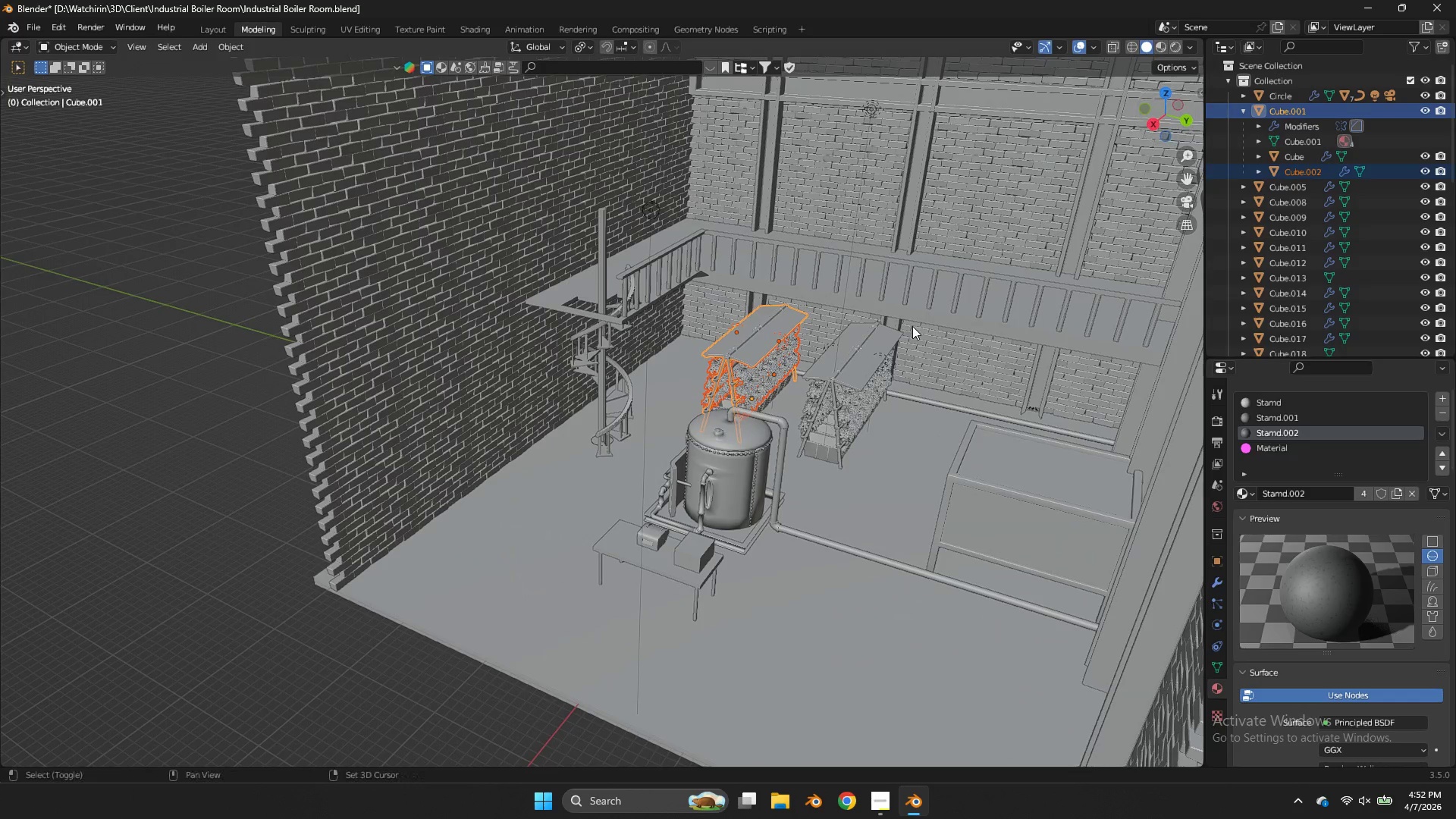 
type(Dy)
 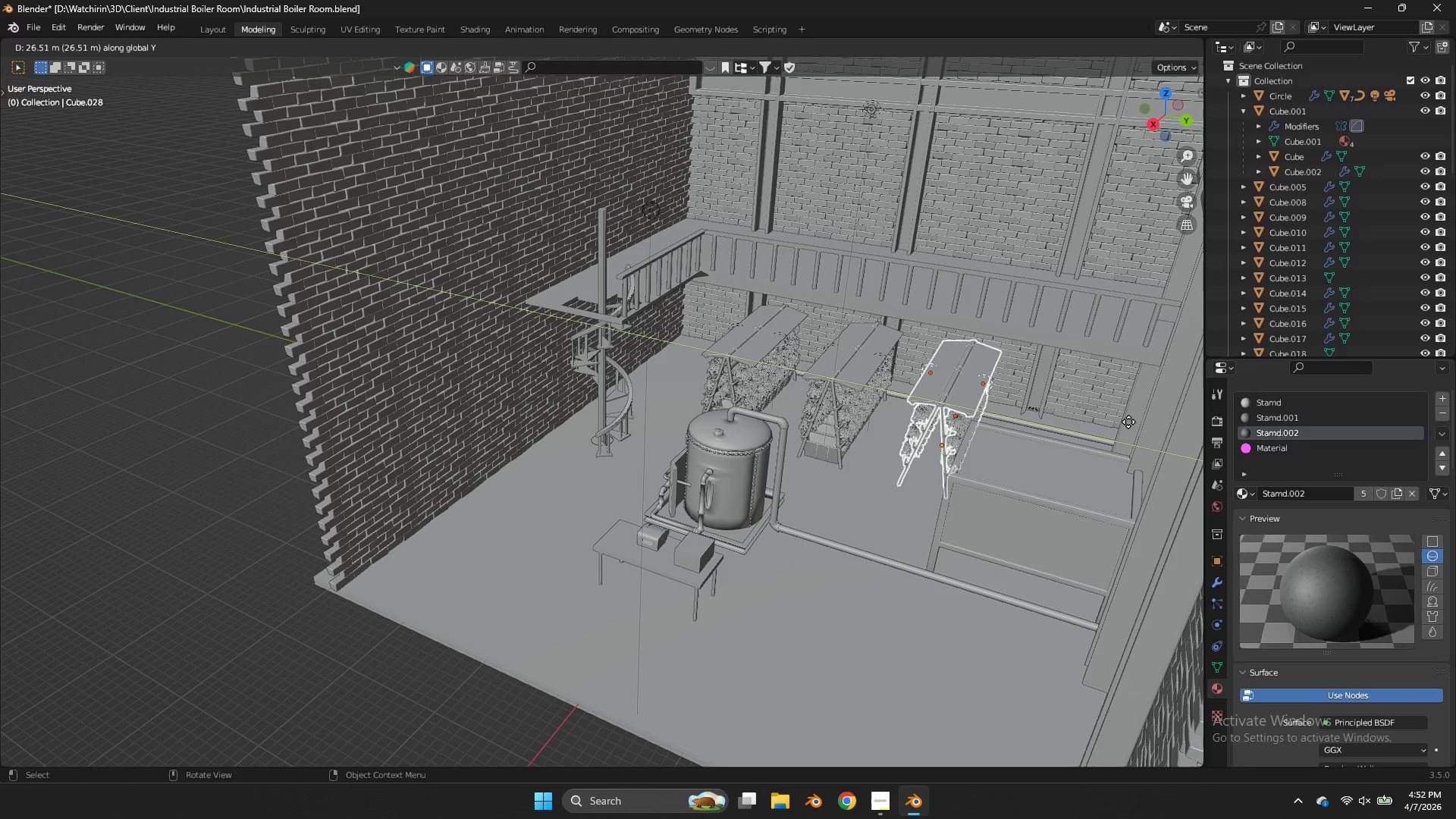 
wait(14.41)
 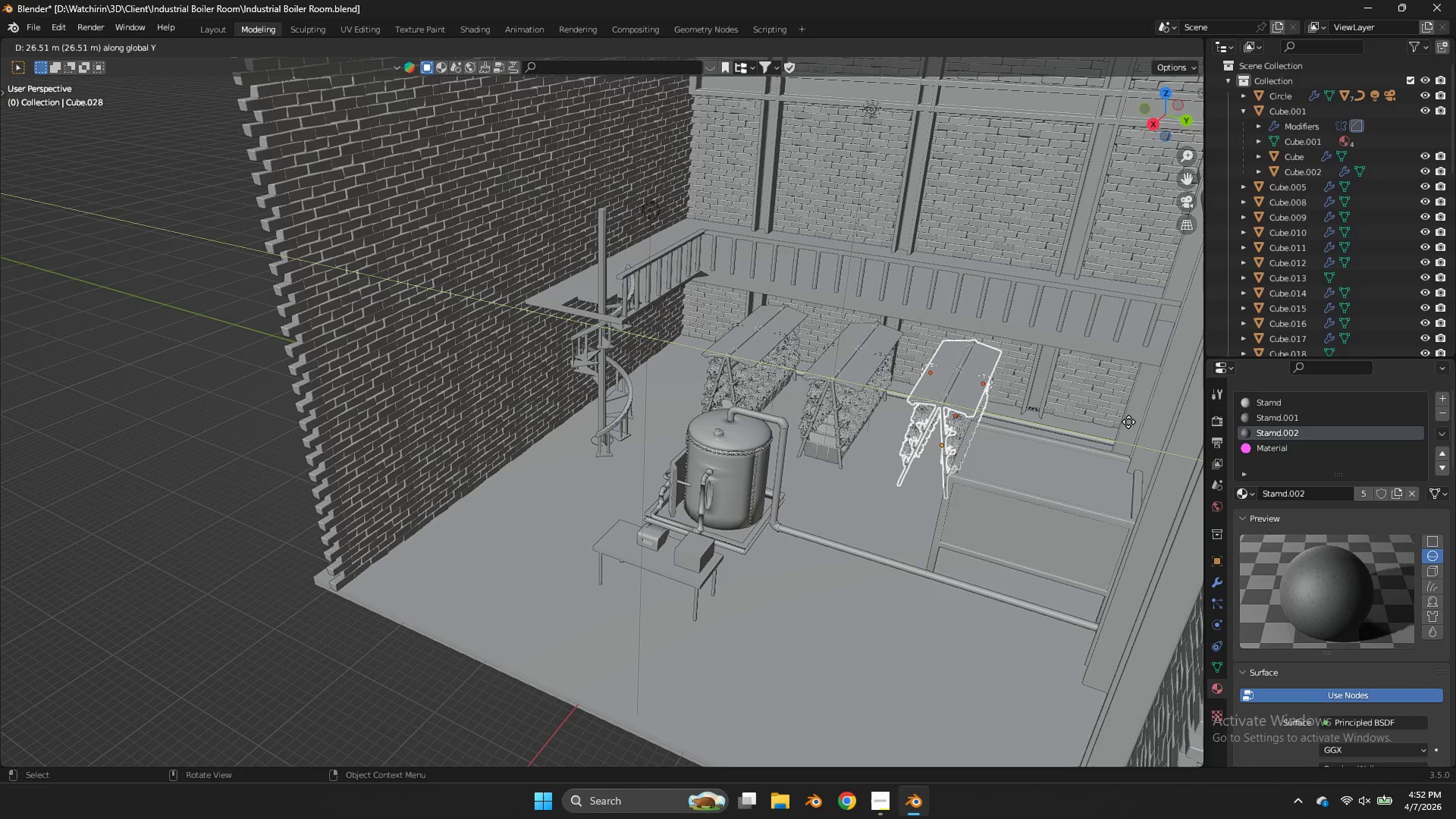 
left_click([1144, 425])
 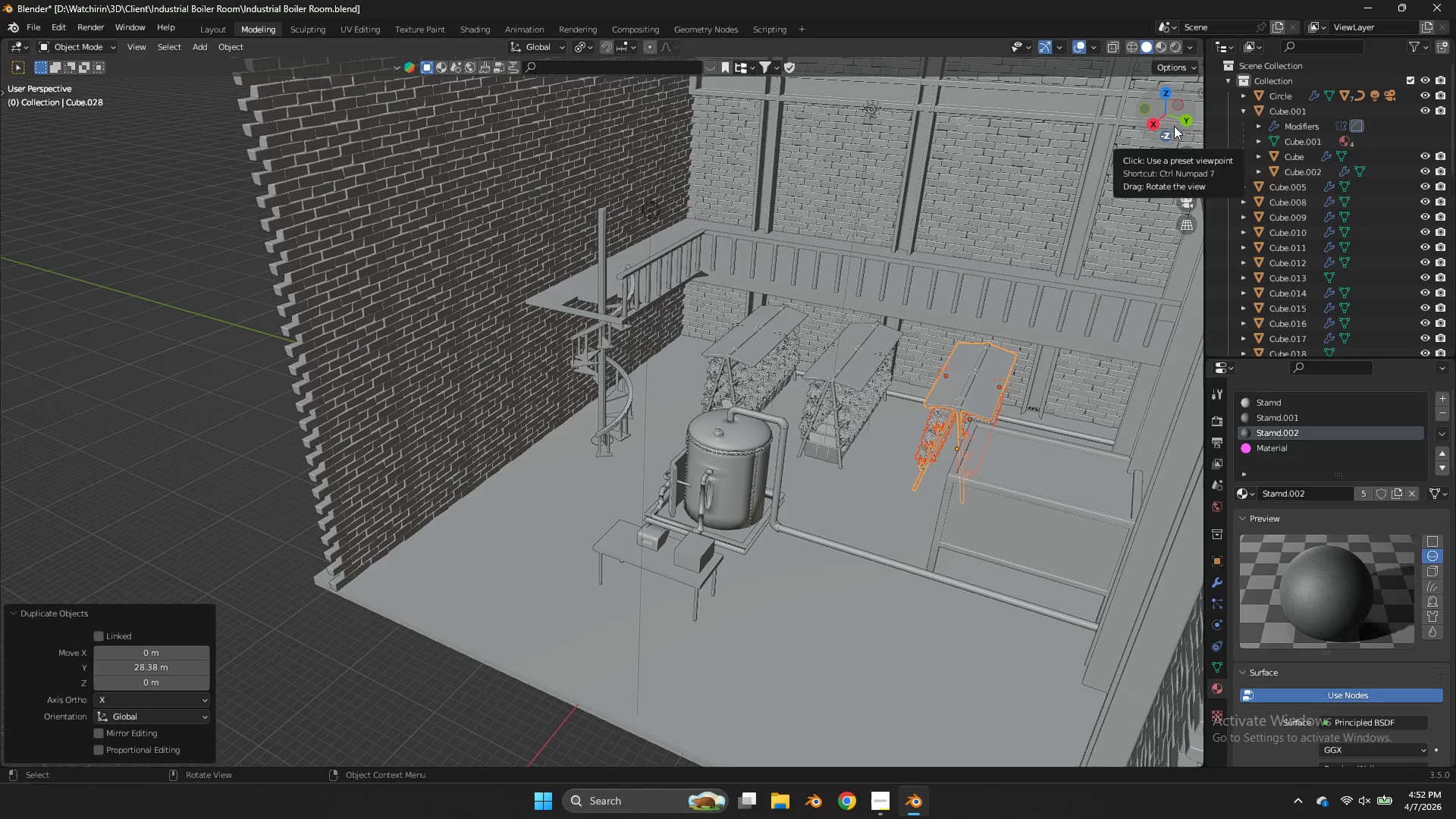 
wait(20.55)
 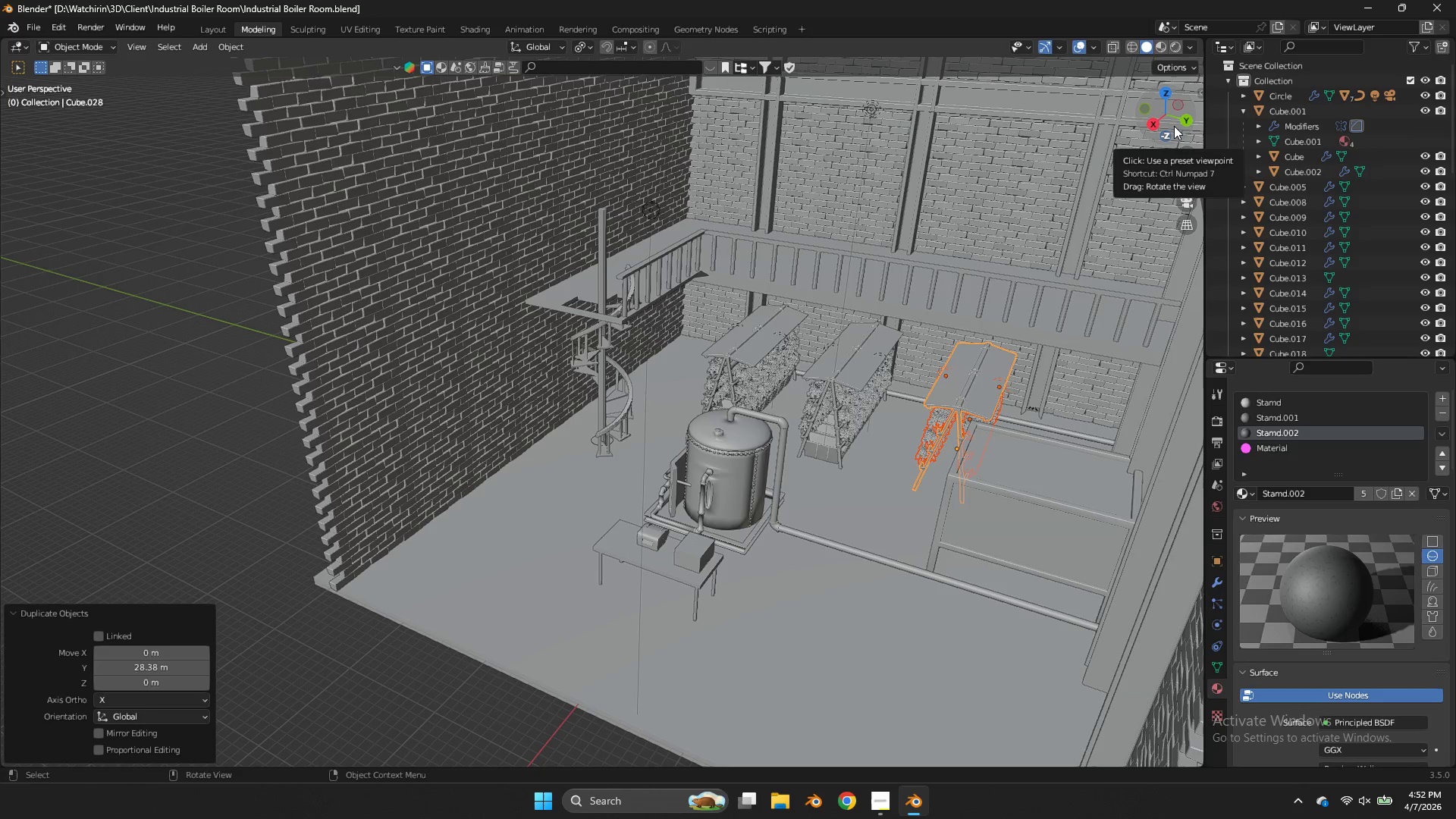 
left_click([1156, 127])
 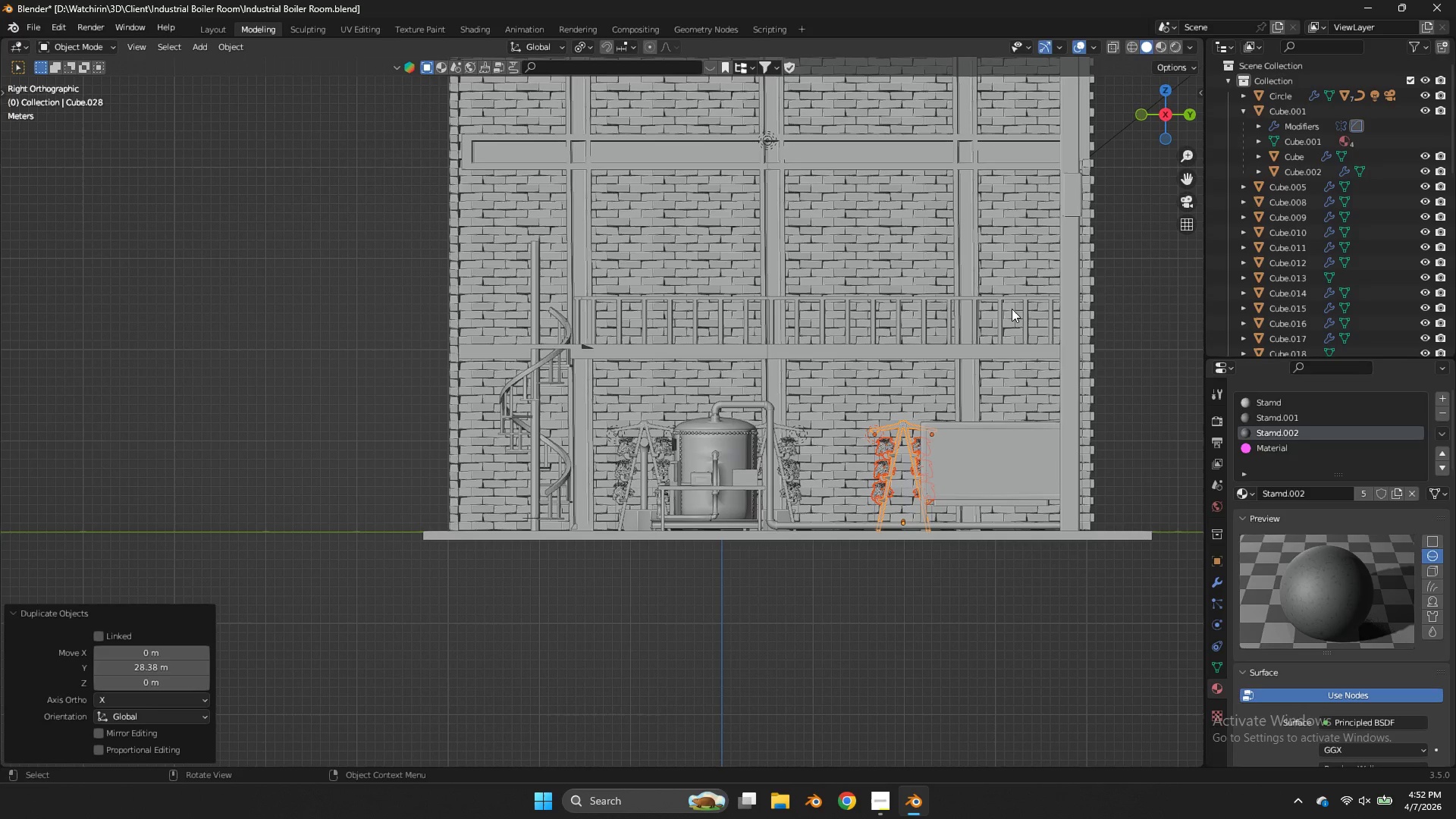 
left_click_drag(start_coordinate=[1171, 116], to_coordinate=[1136, 172])
 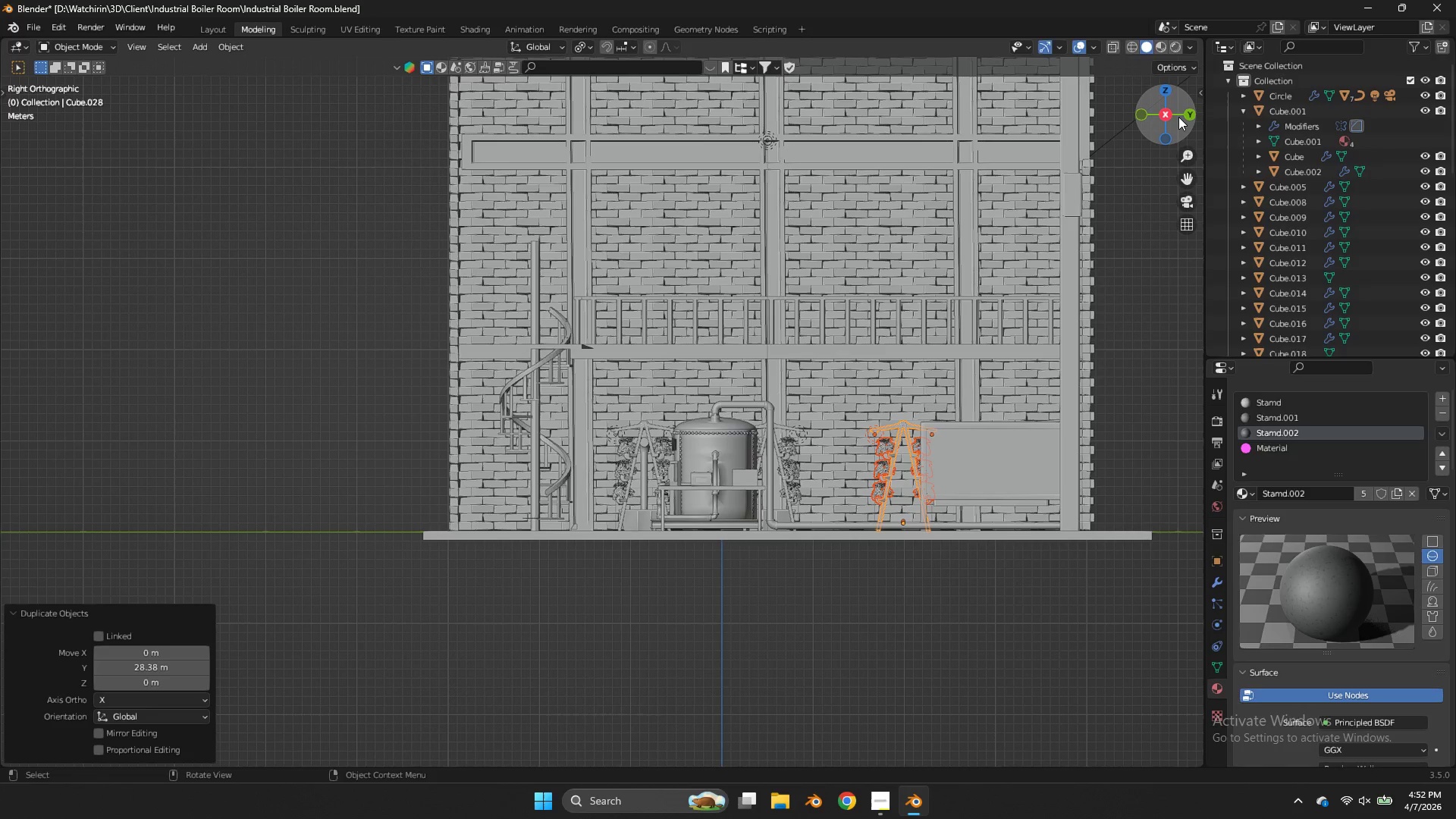 
left_click_drag(start_coordinate=[1178, 117], to_coordinate=[1169, 152])
 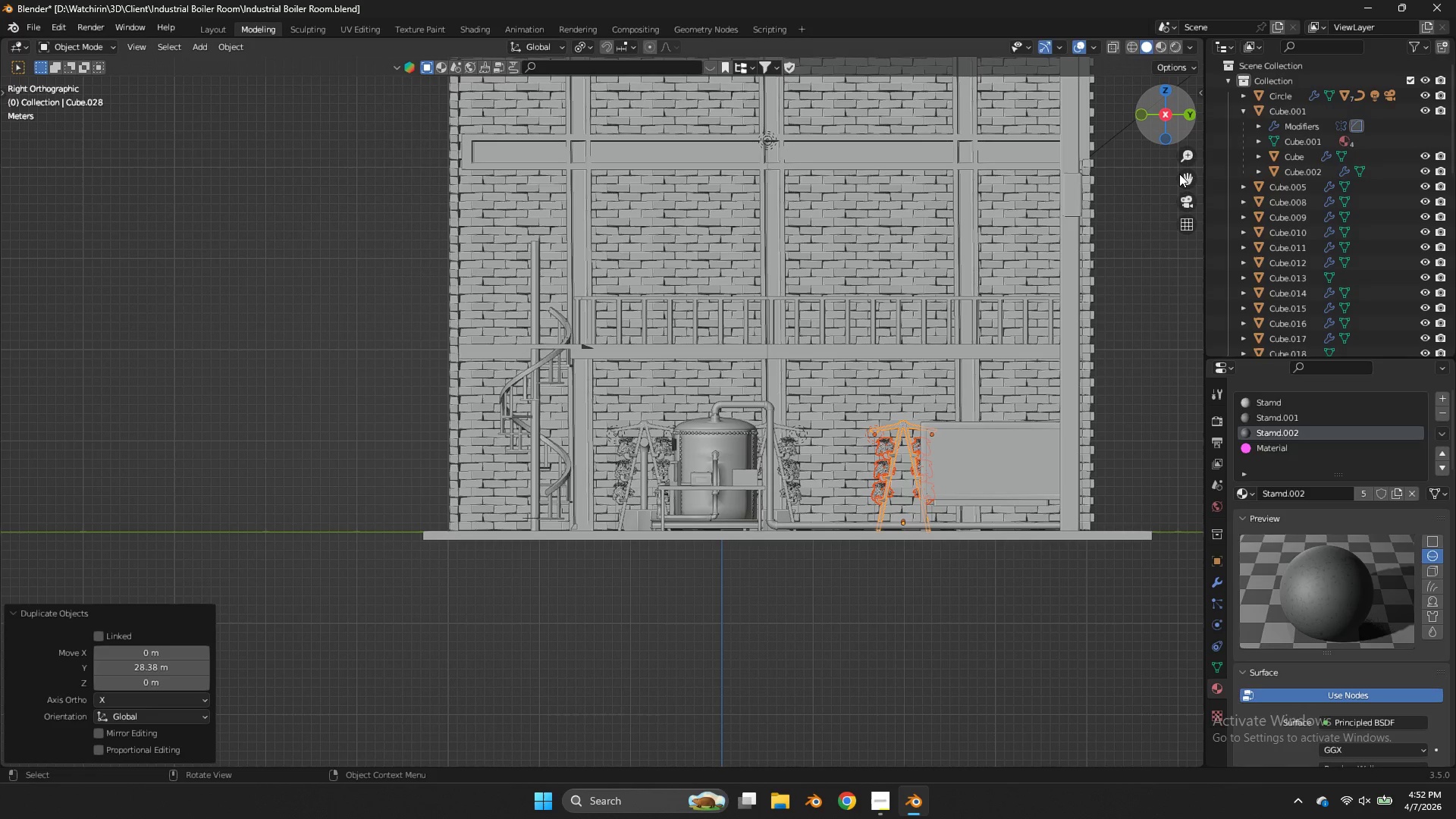 
double_click([1182, 175])
 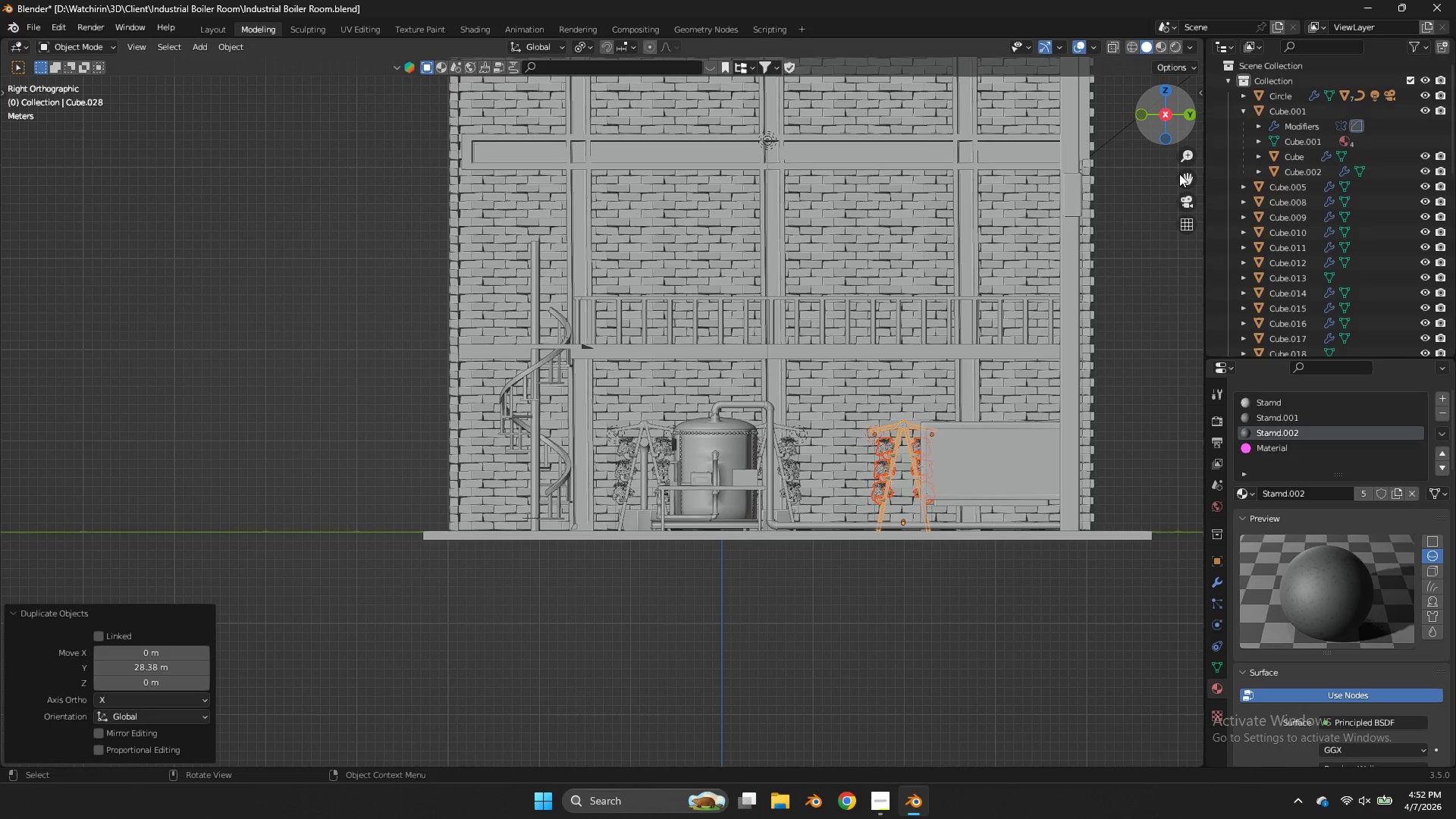 
triple_click([1182, 175])
 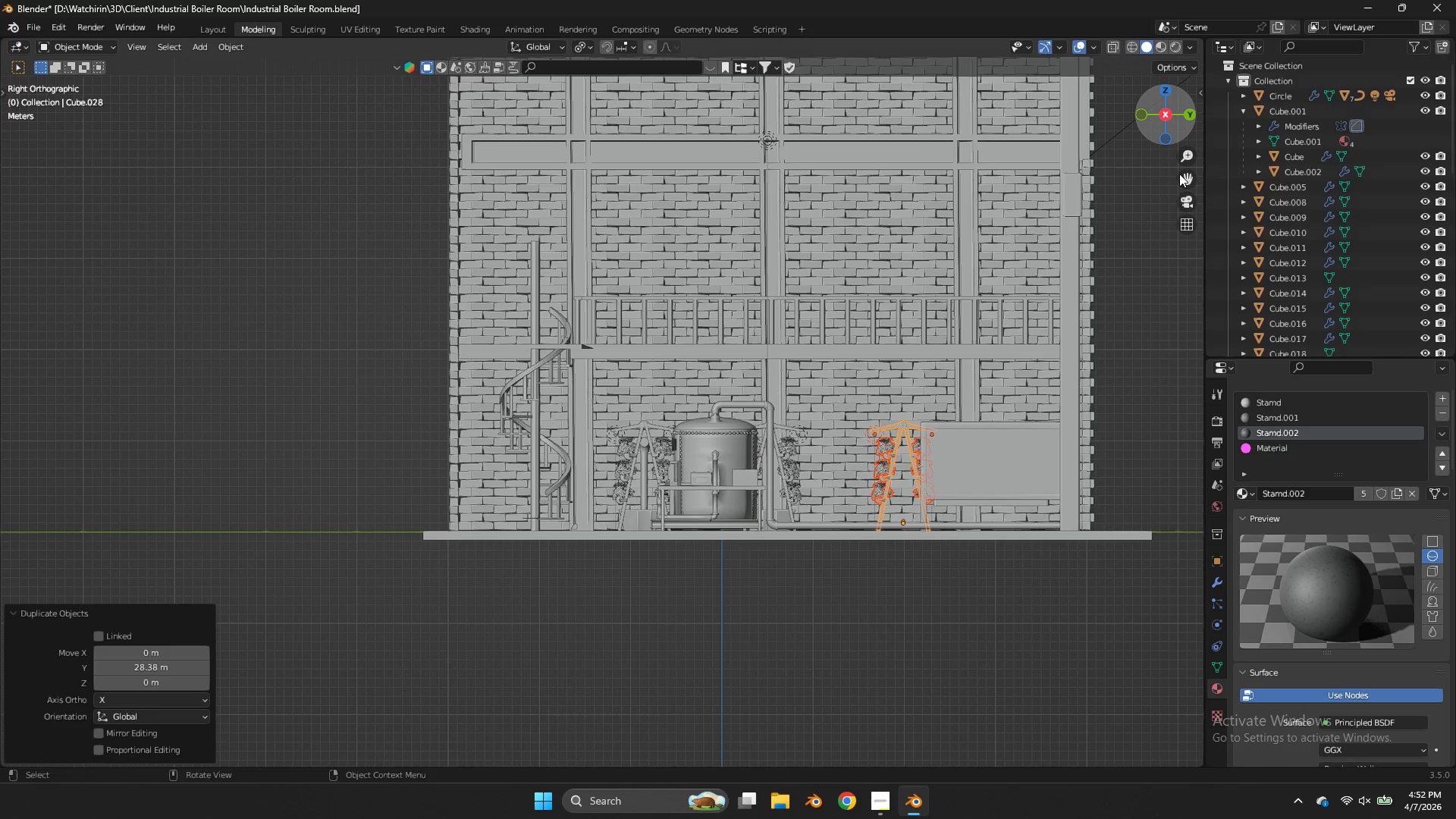 
triple_click([1182, 175])
 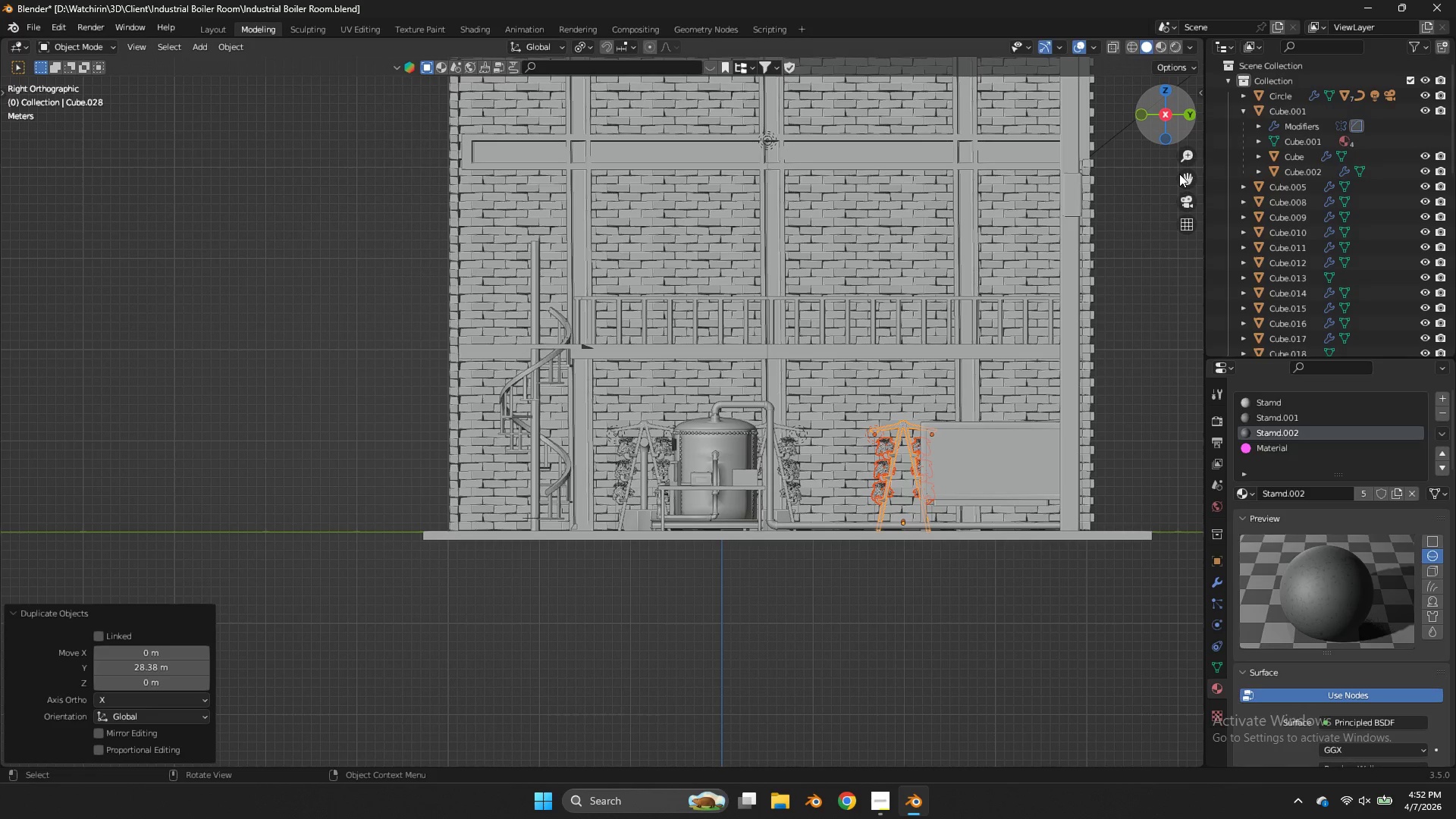 
triple_click([1182, 175])
 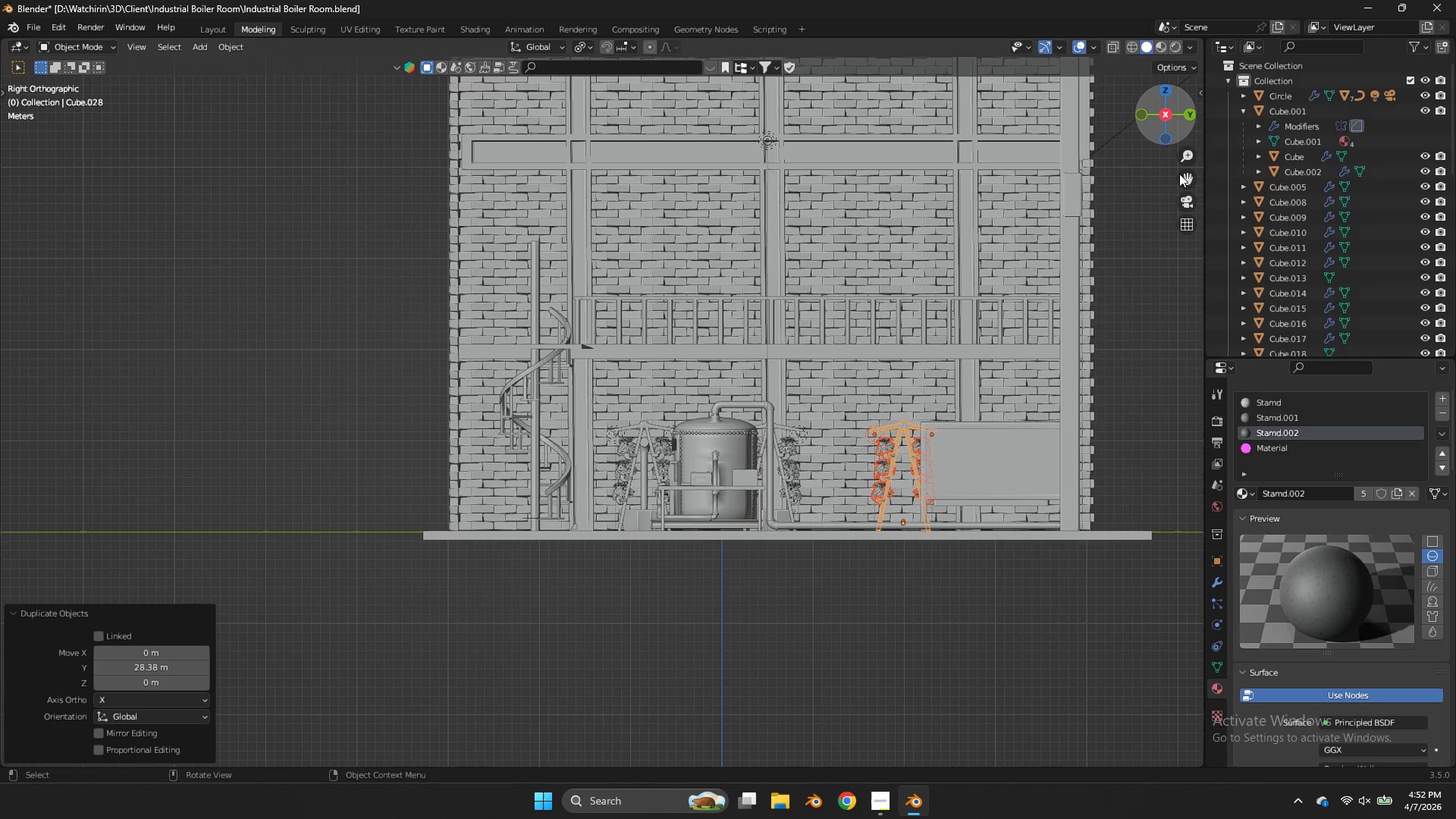 
triple_click([1182, 175])
 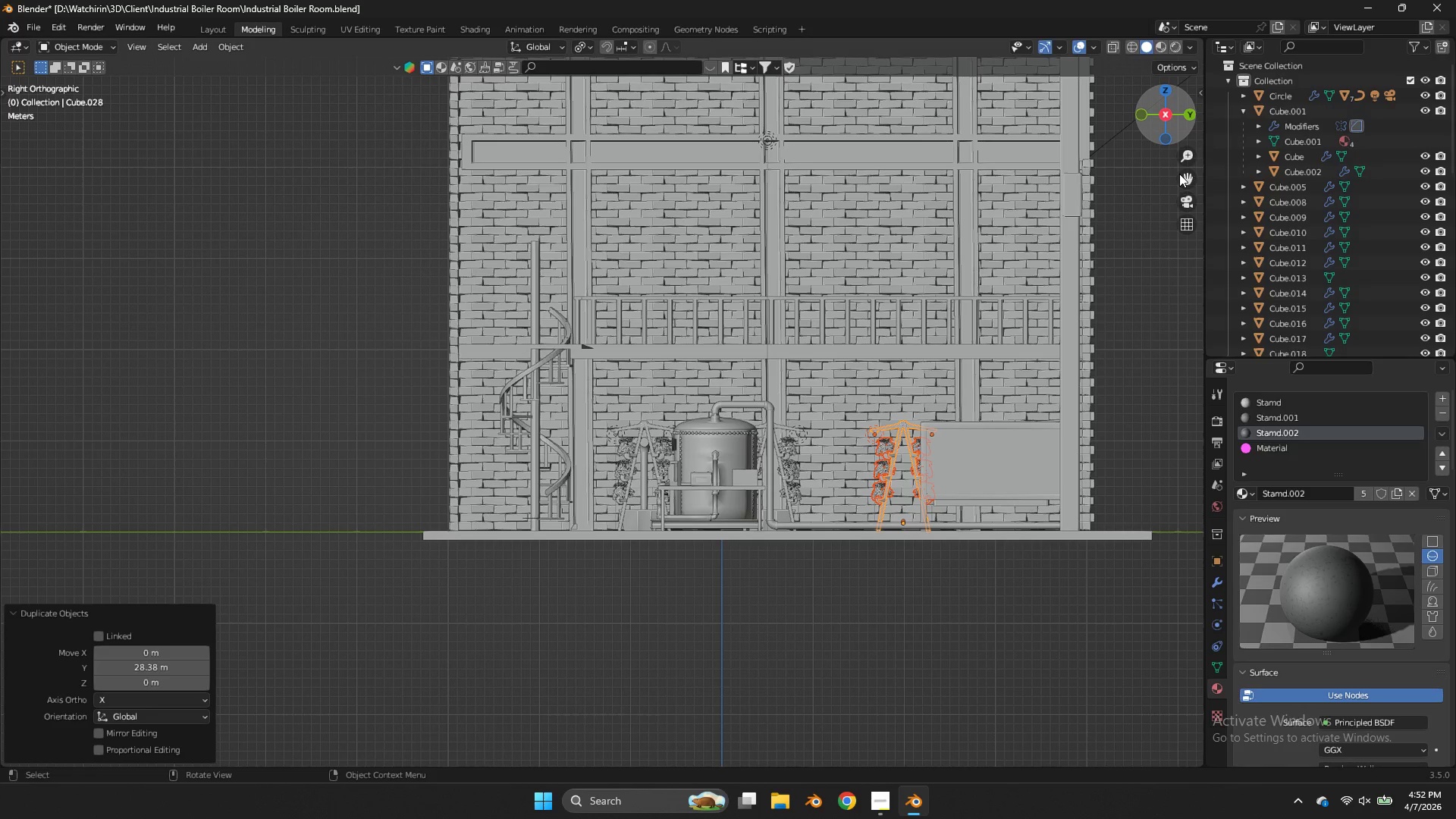 
left_click([1301, 800])
 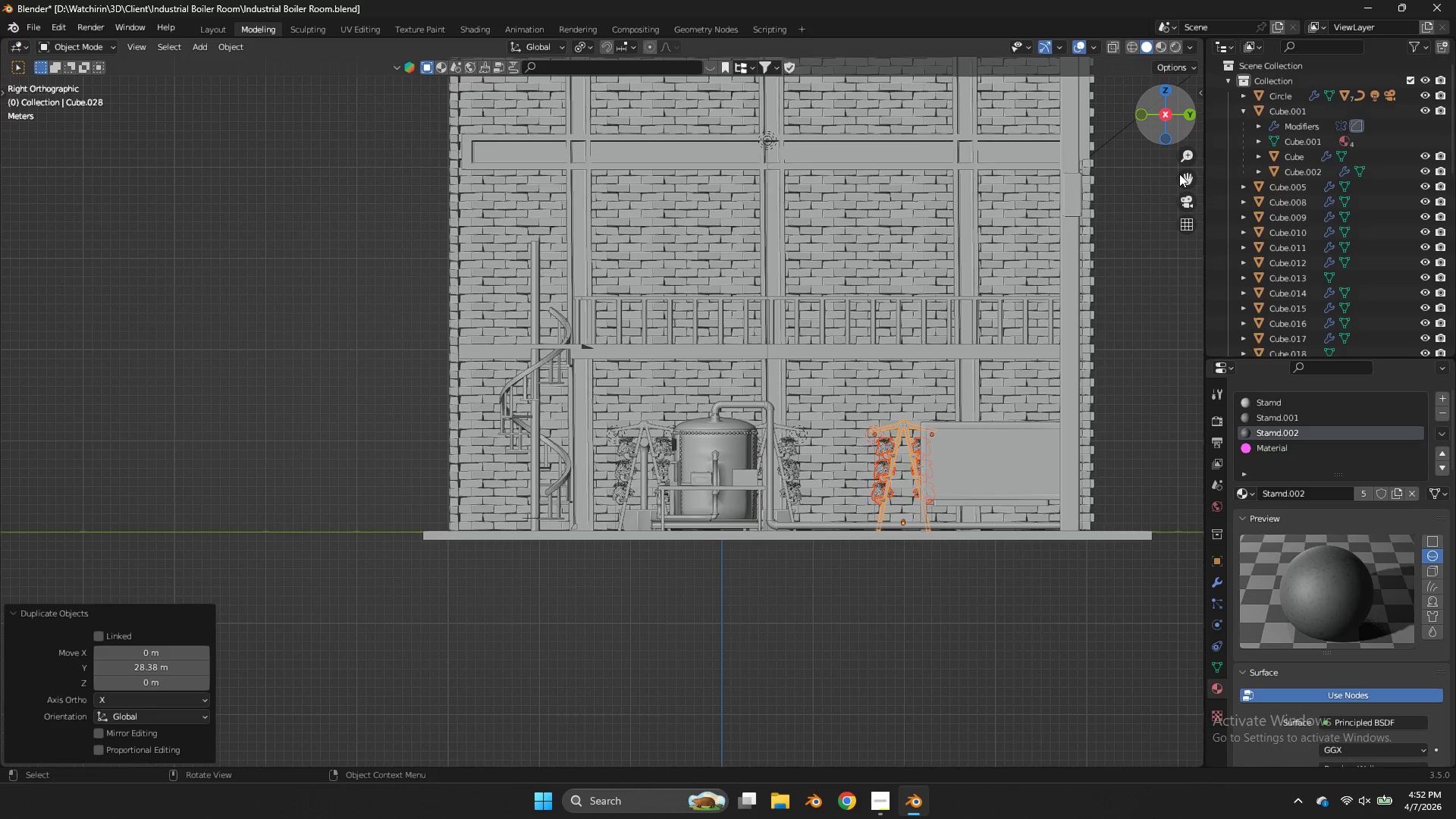 
left_click([1301, 800])
 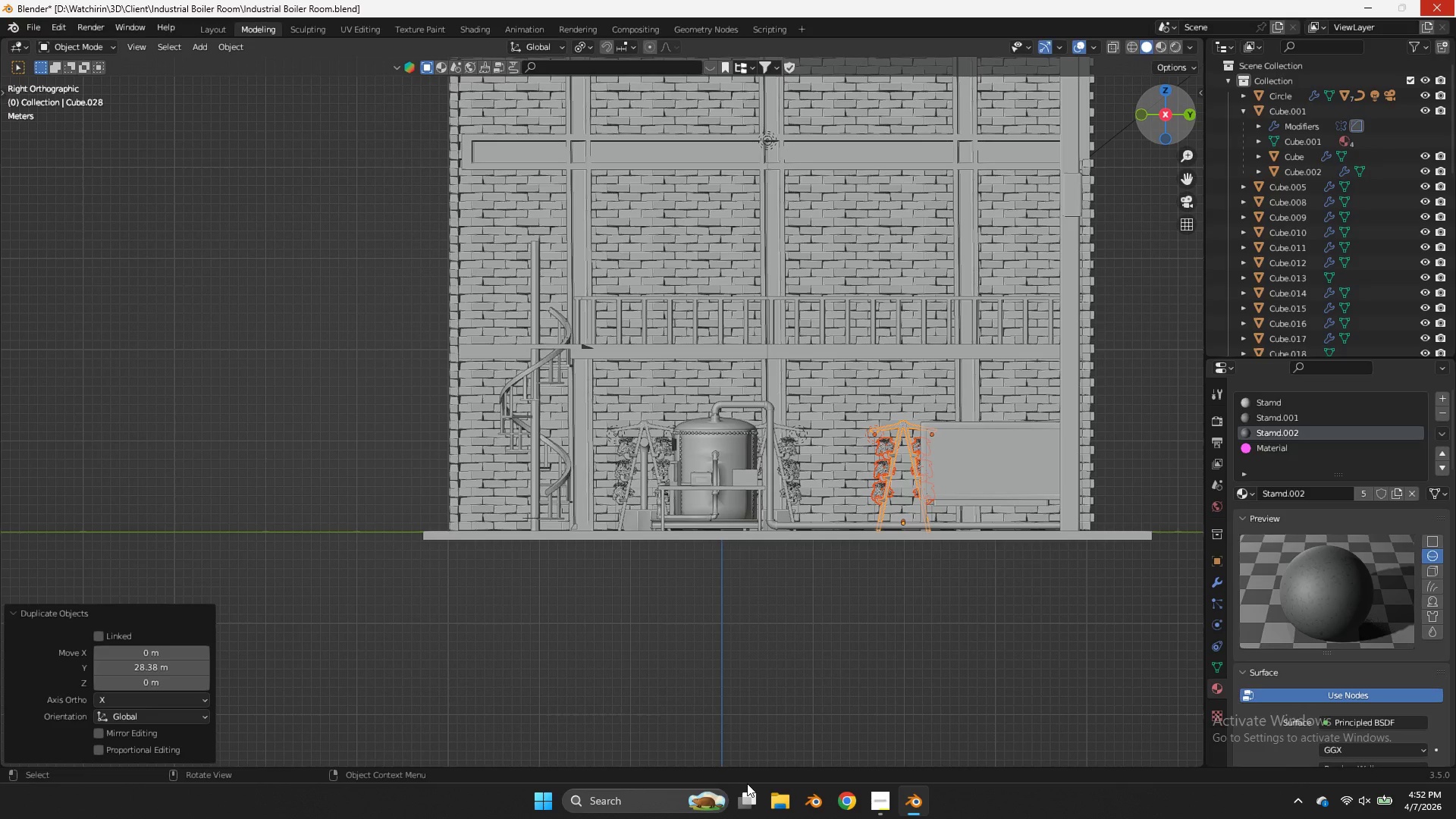 
double_click([1292, 801])
 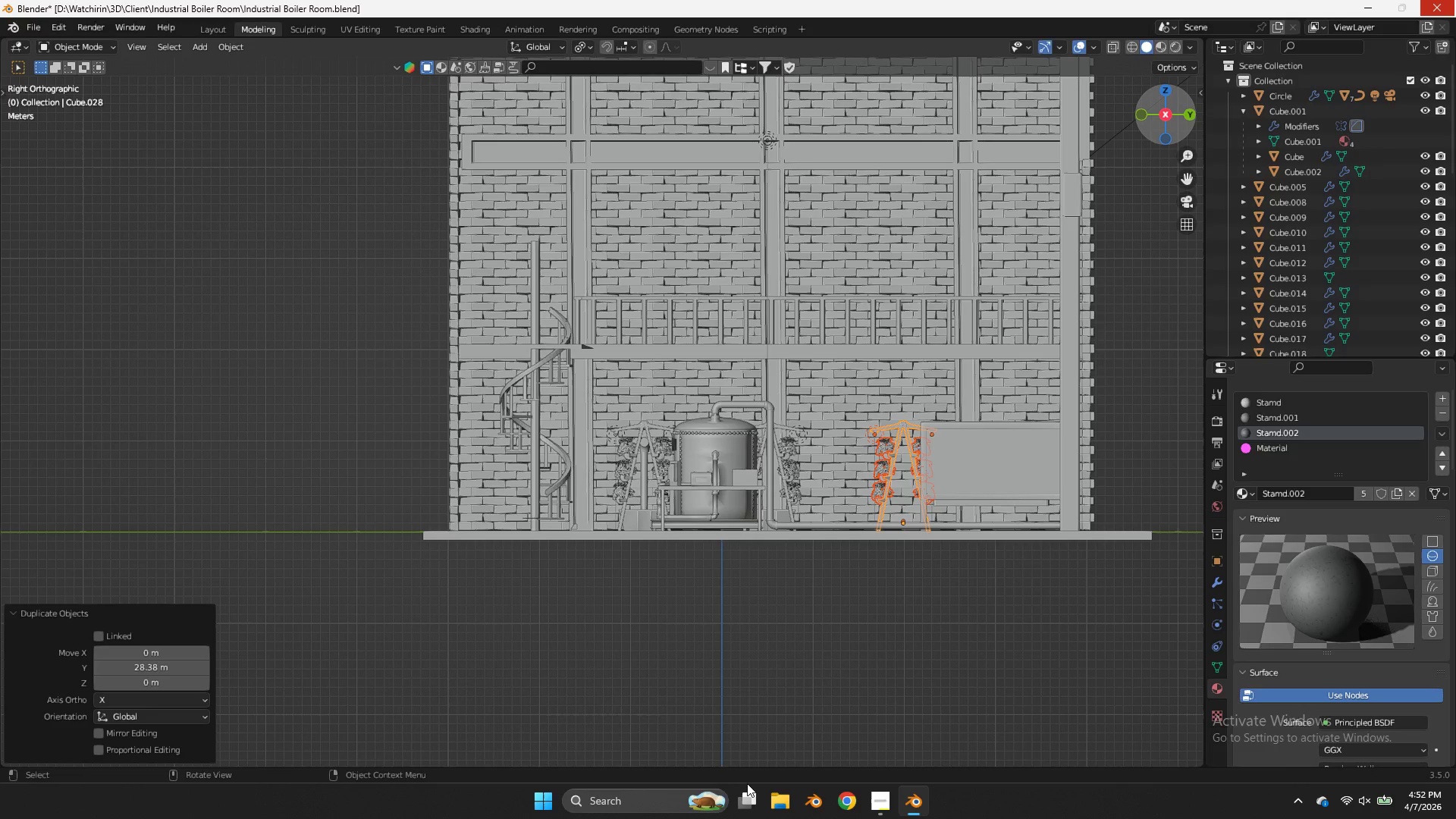 
left_click([1292, 801])
 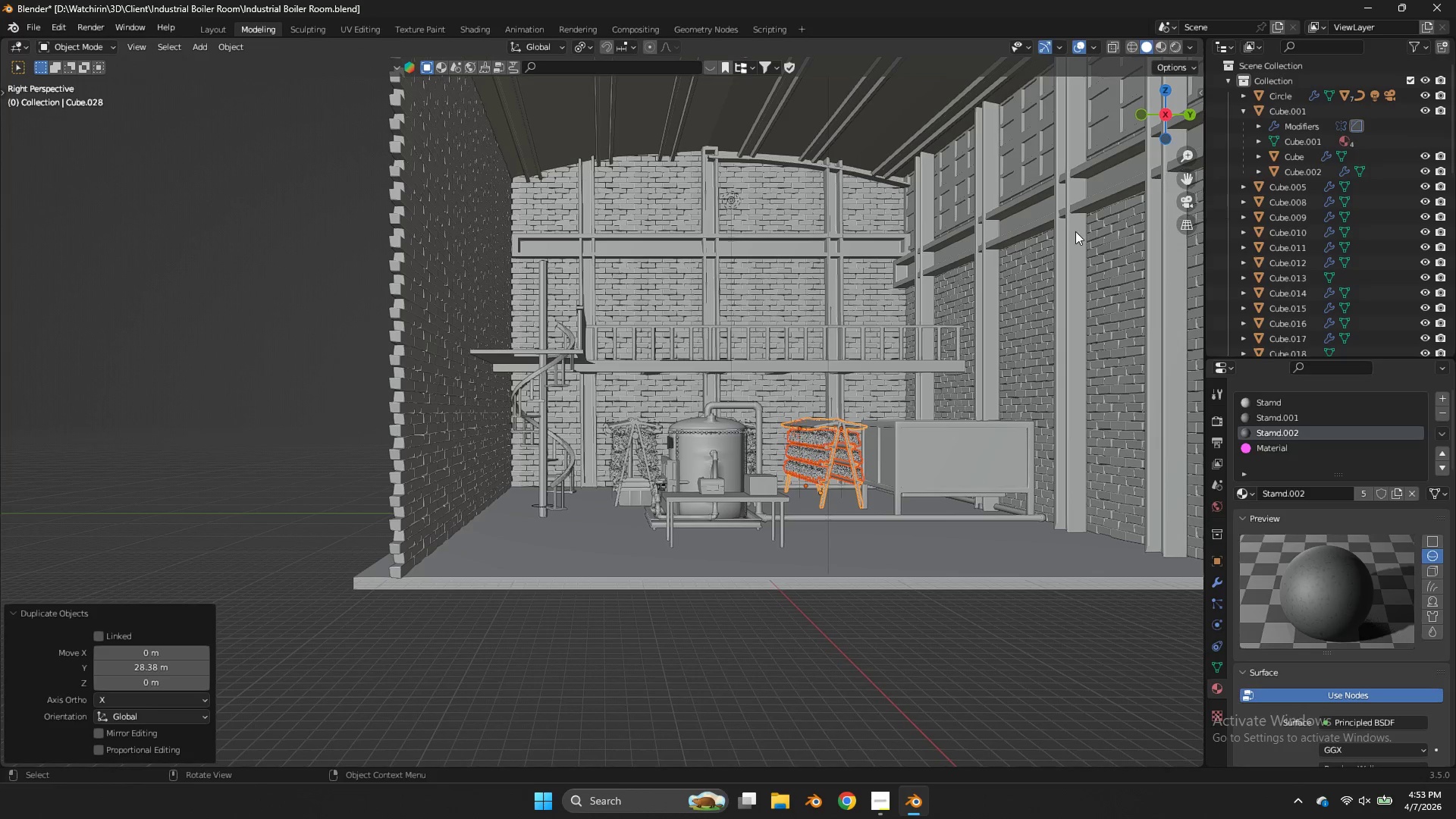 
wait(41.05)
 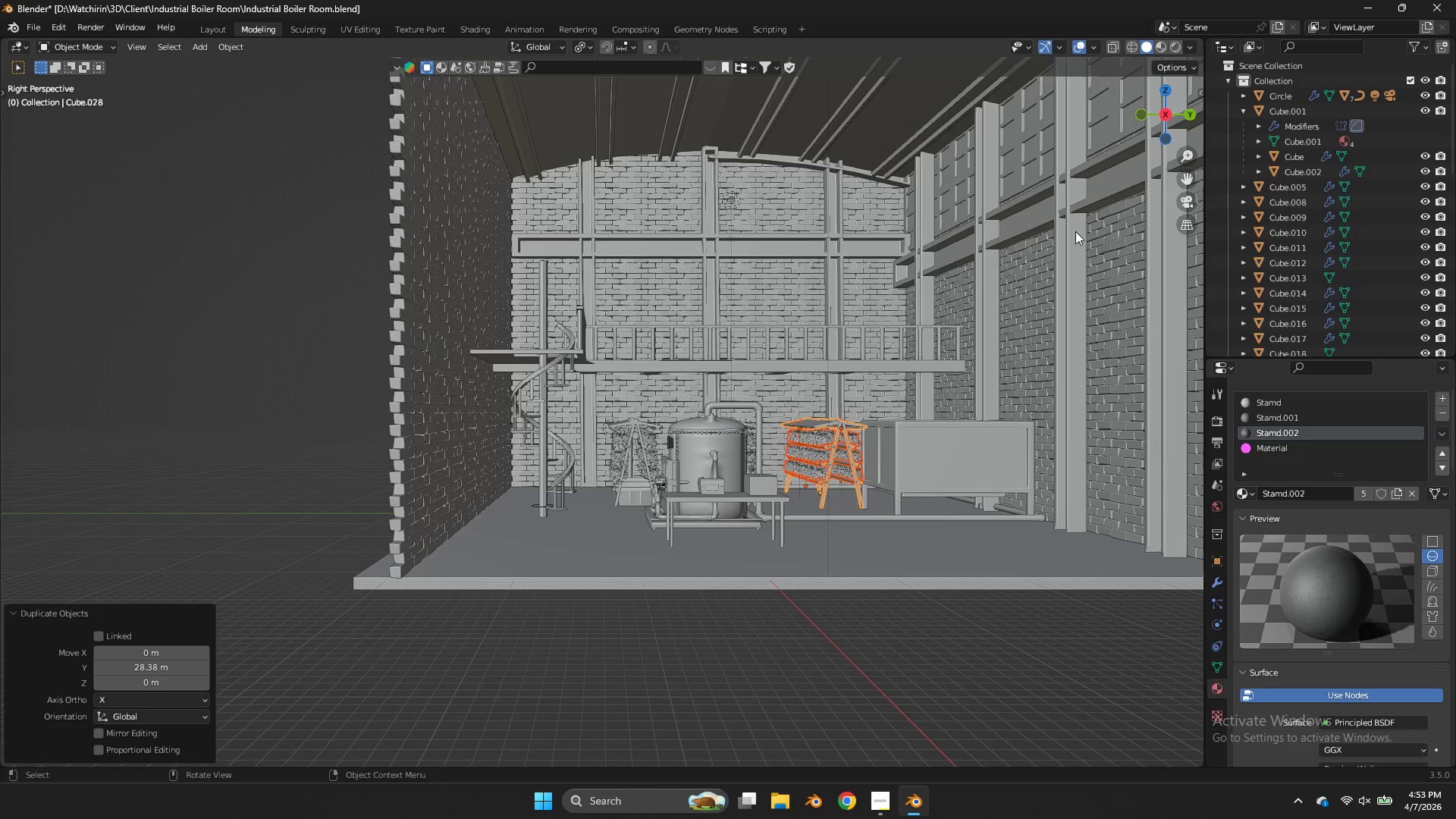 
left_click_drag(start_coordinate=[1170, 121], to_coordinate=[1168, 155])
 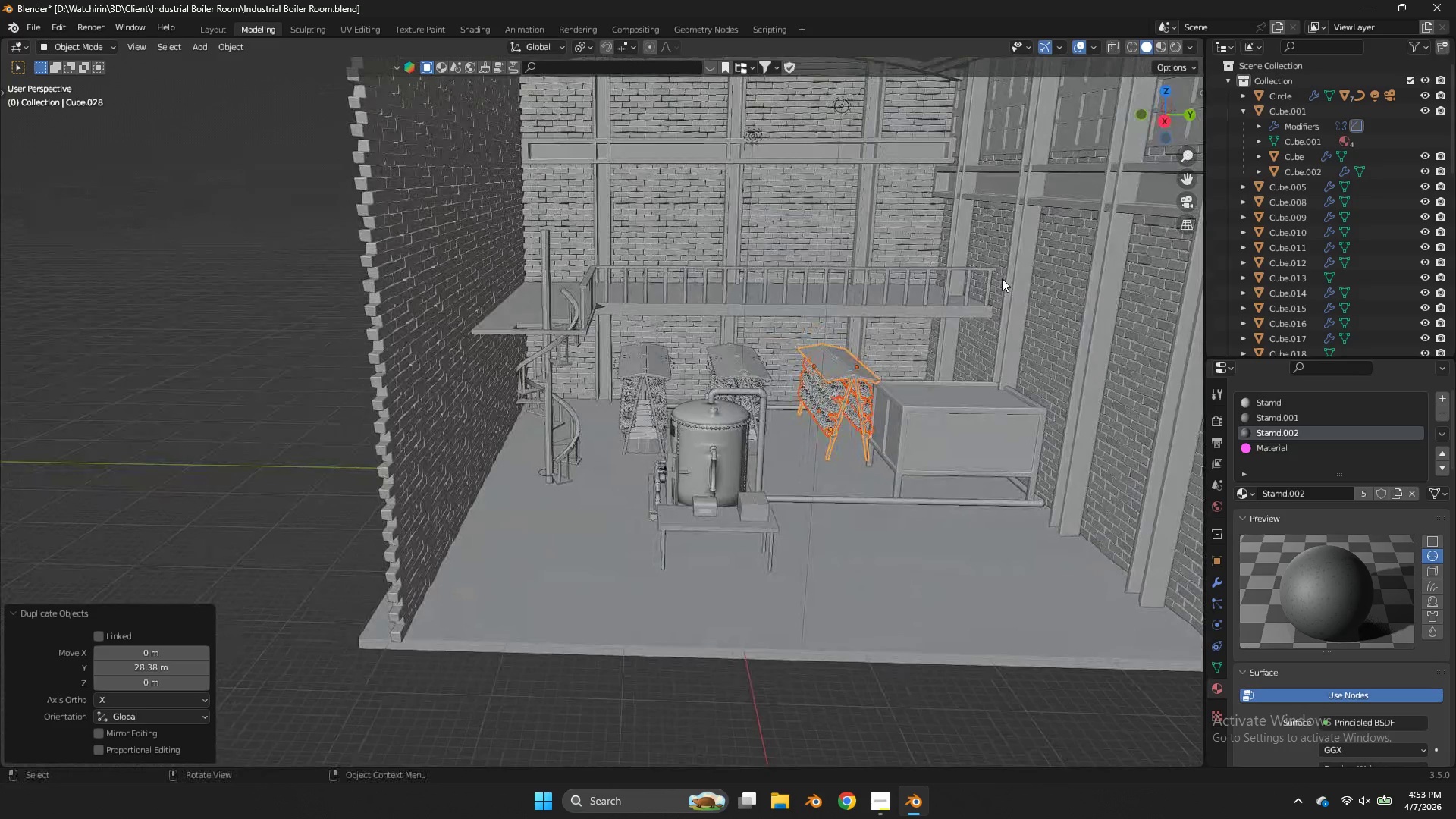 
key(X)
 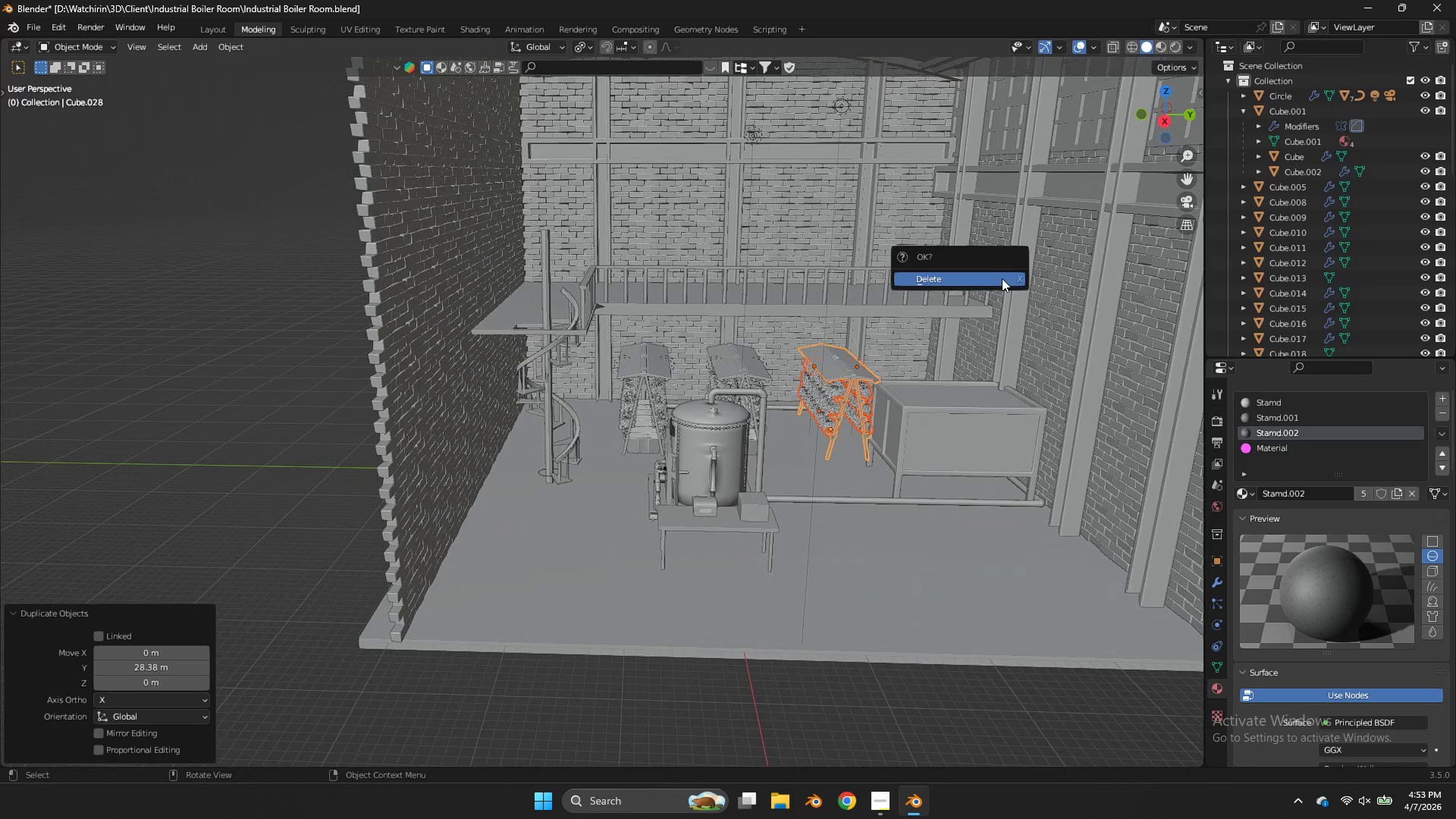 
left_click([1002, 278])
 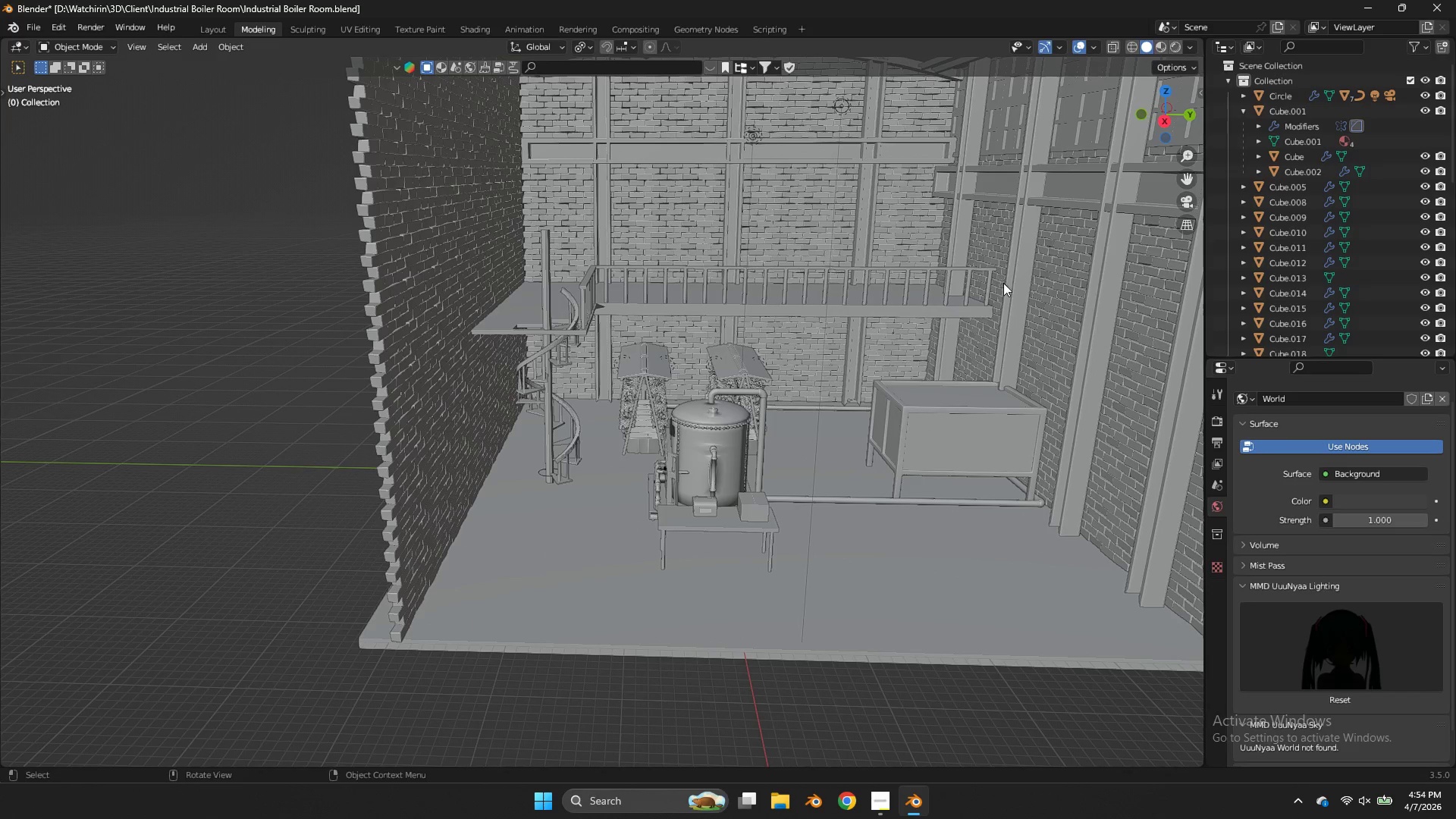 
scroll: coordinate [952, 322], scroll_direction: up, amount: 4.0
 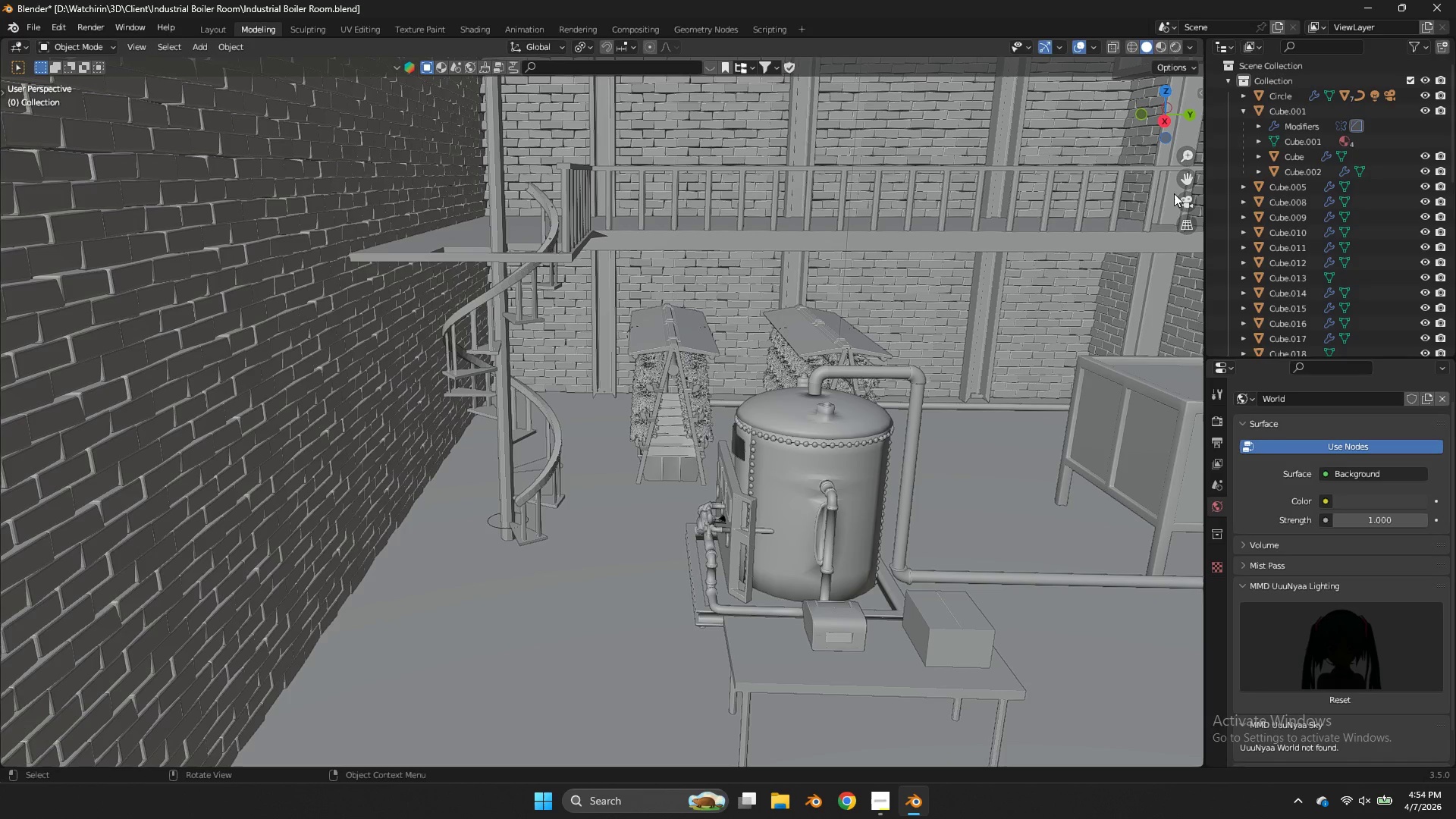 
left_click_drag(start_coordinate=[1187, 178], to_coordinate=[723, 142])
 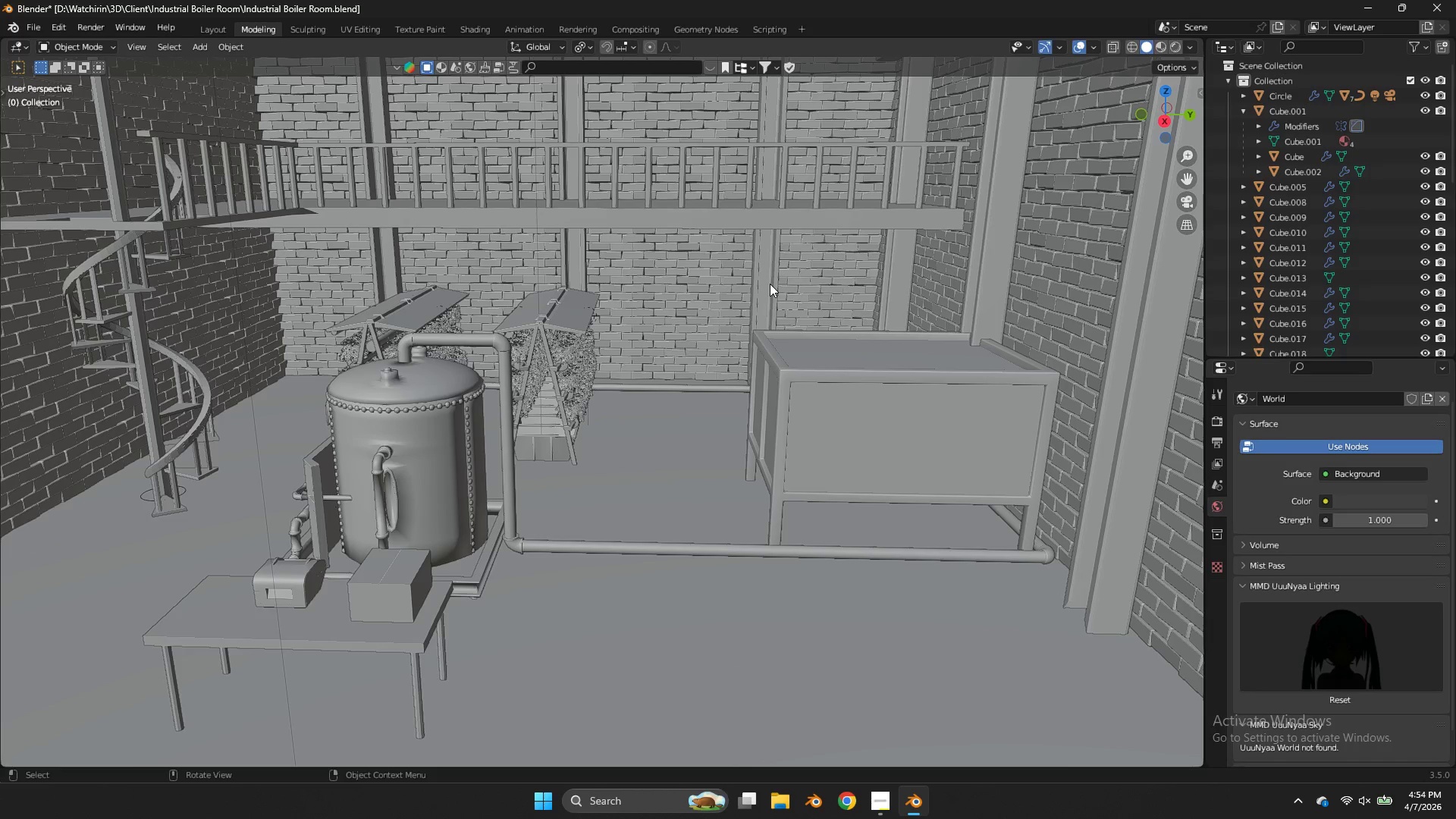 
scroll: coordinate [769, 284], scroll_direction: up, amount: 4.0
 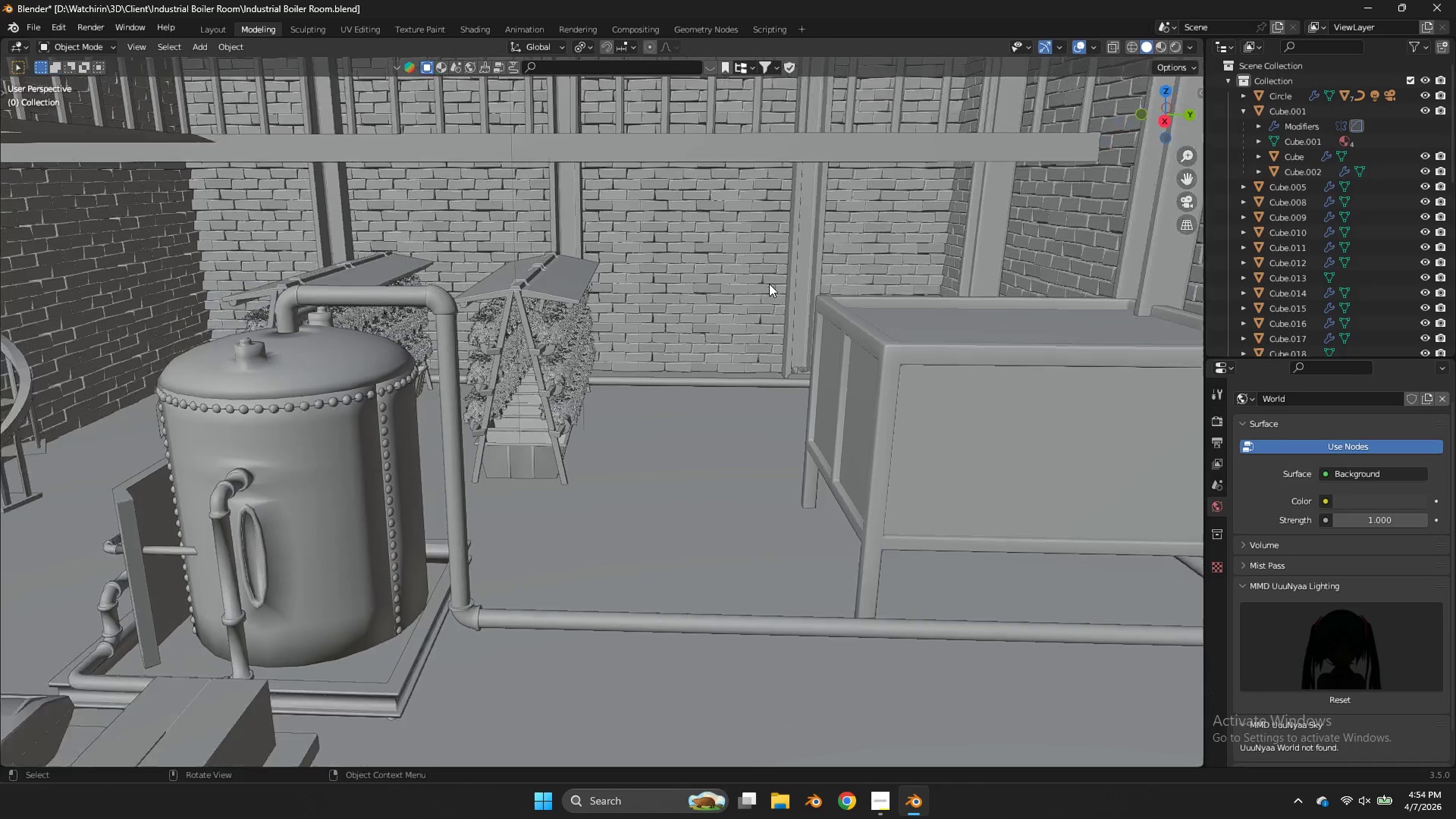 
scroll: coordinate [769, 284], scroll_direction: down, amount: 5.0
 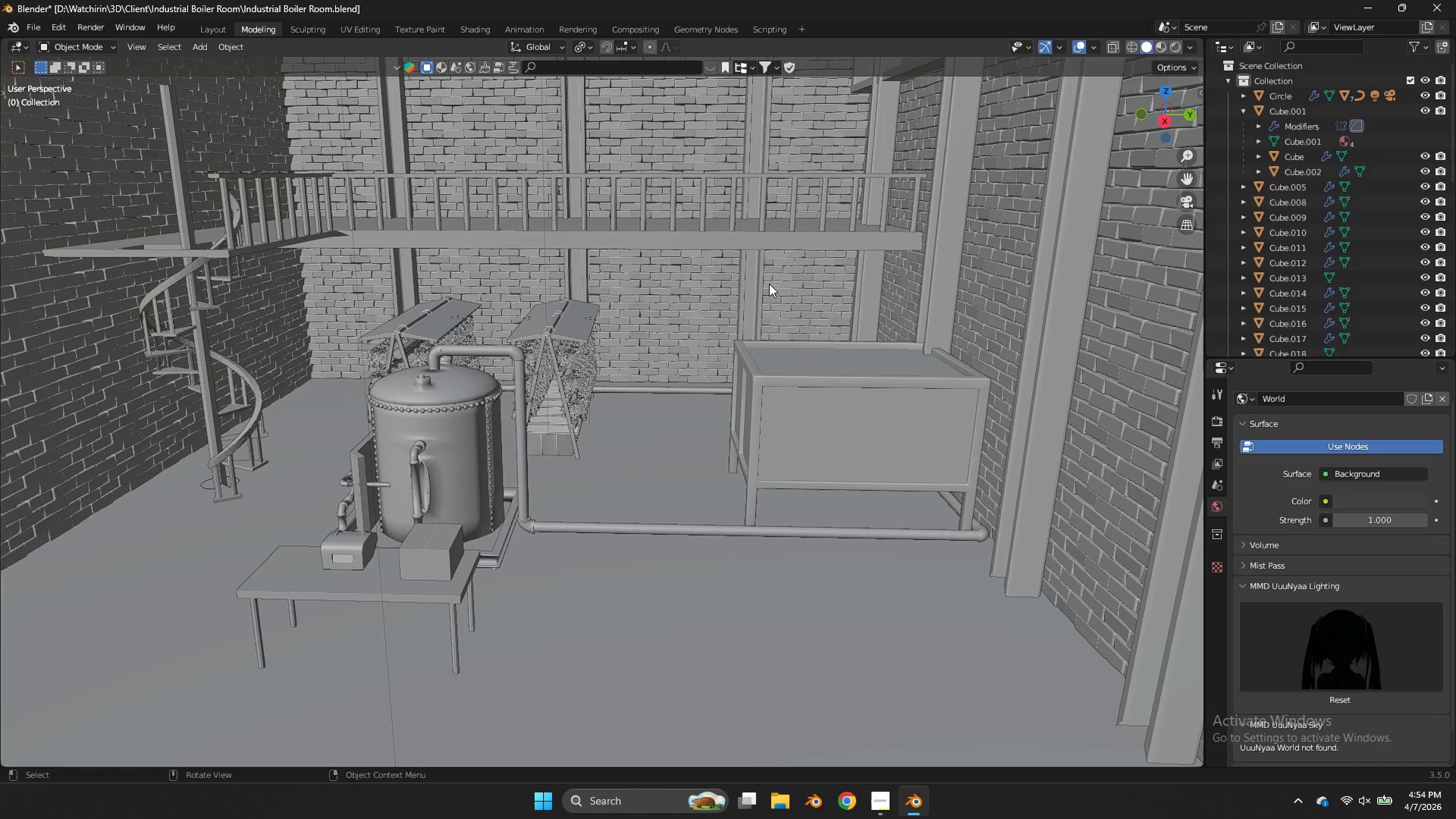 
left_click([585, 350])
 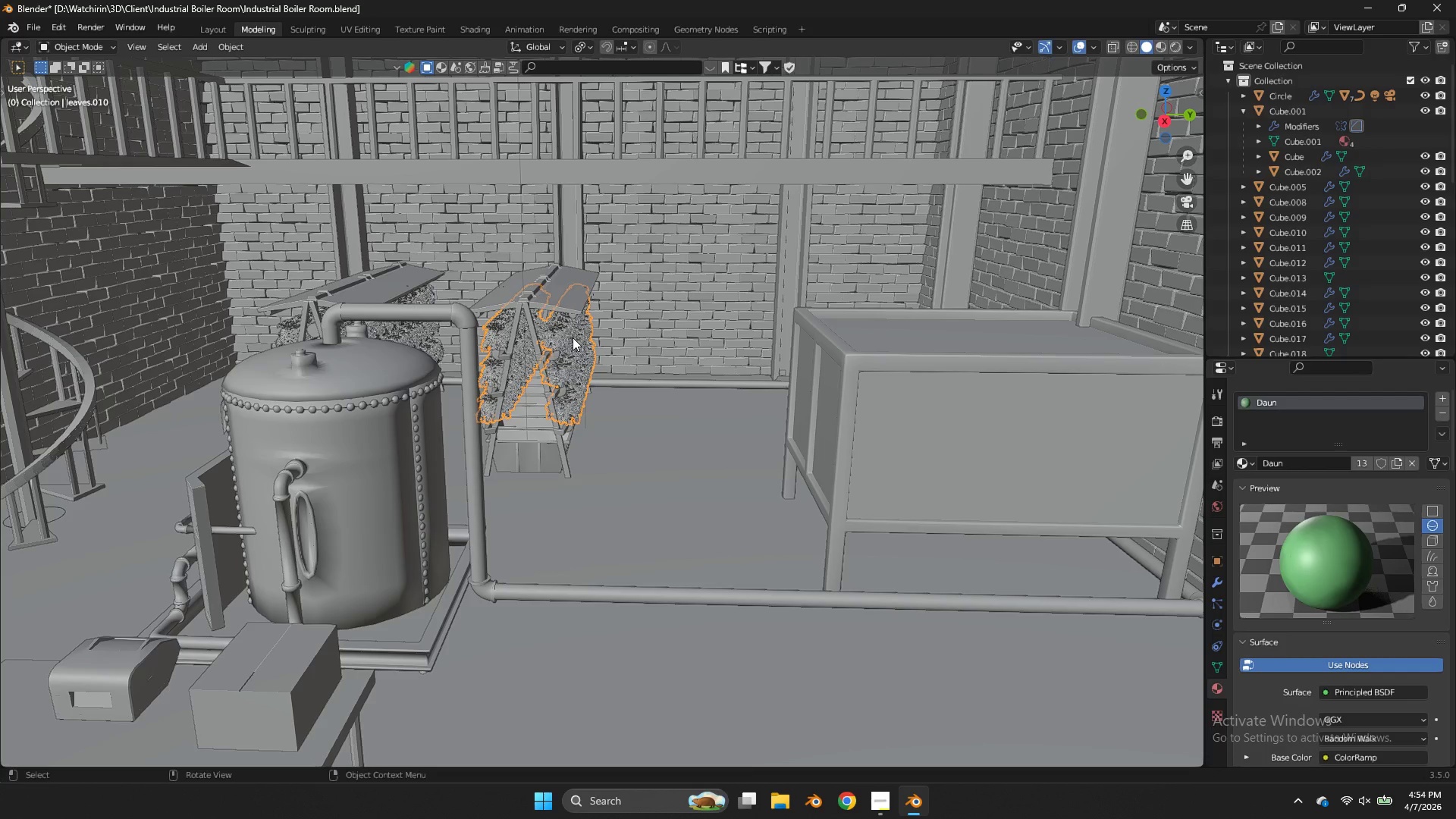 
scroll: coordinate [622, 330], scroll_direction: up, amount: 3.0
 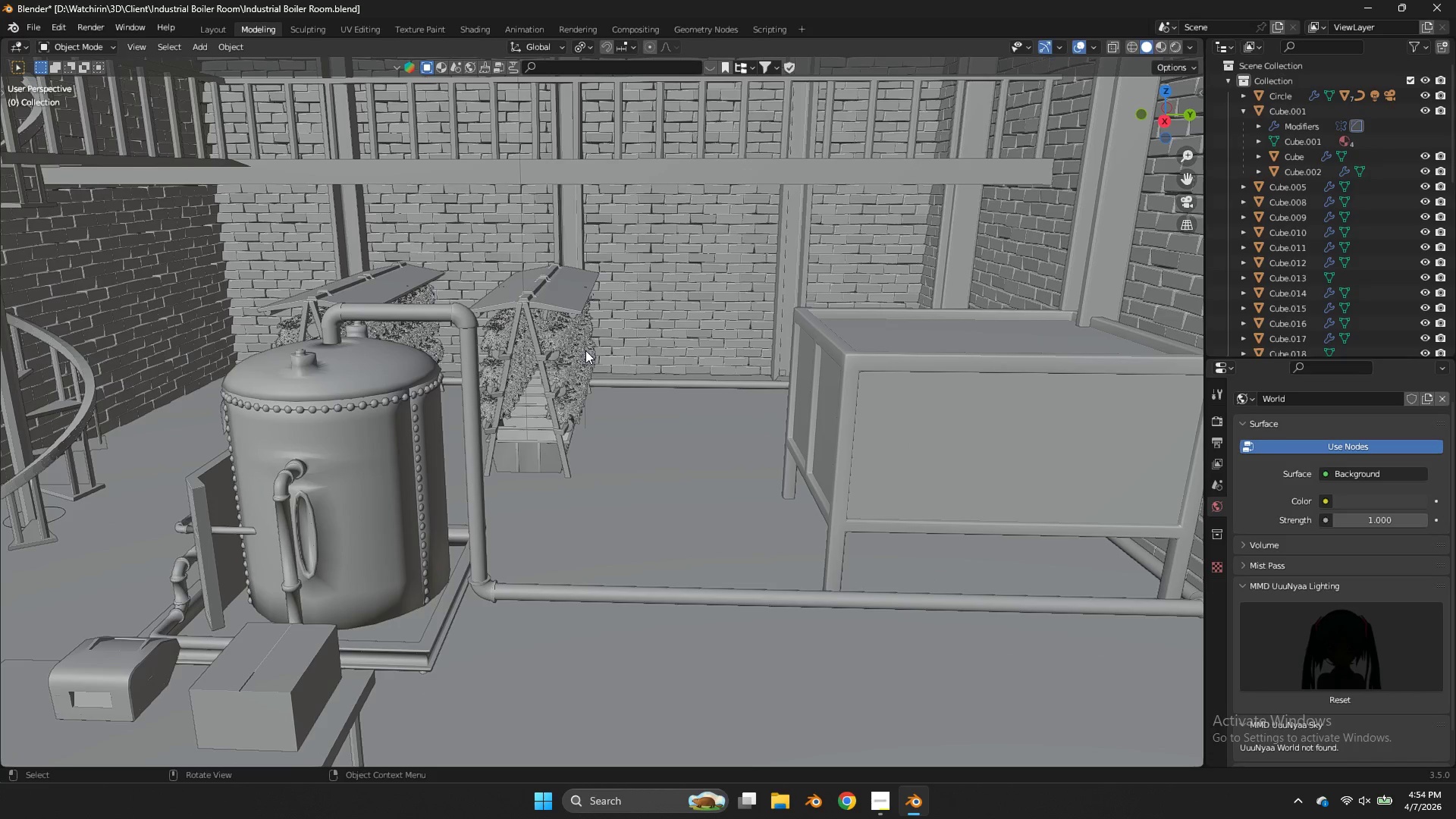 
wait(12.78)
 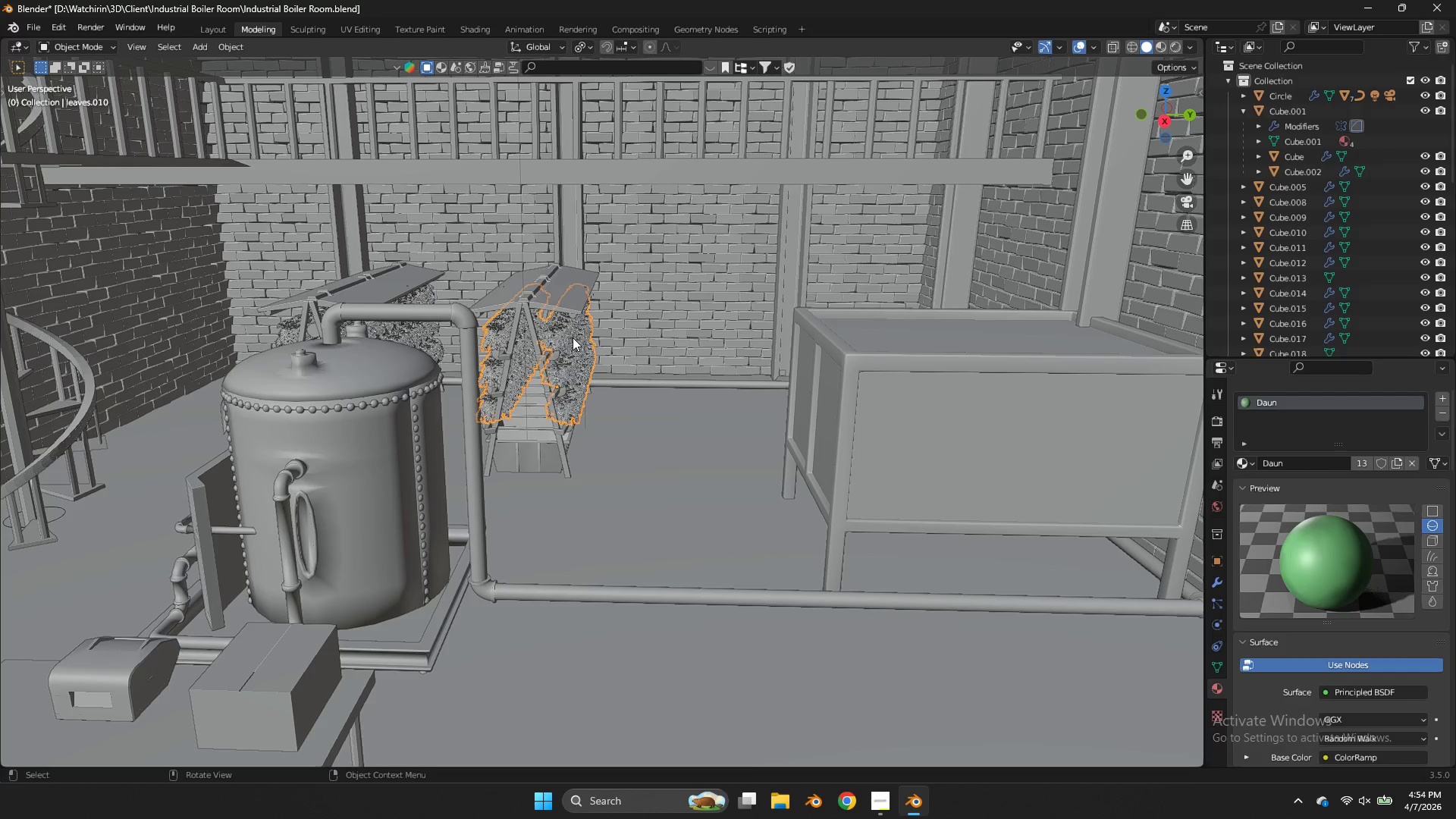 
left_click([576, 301])
 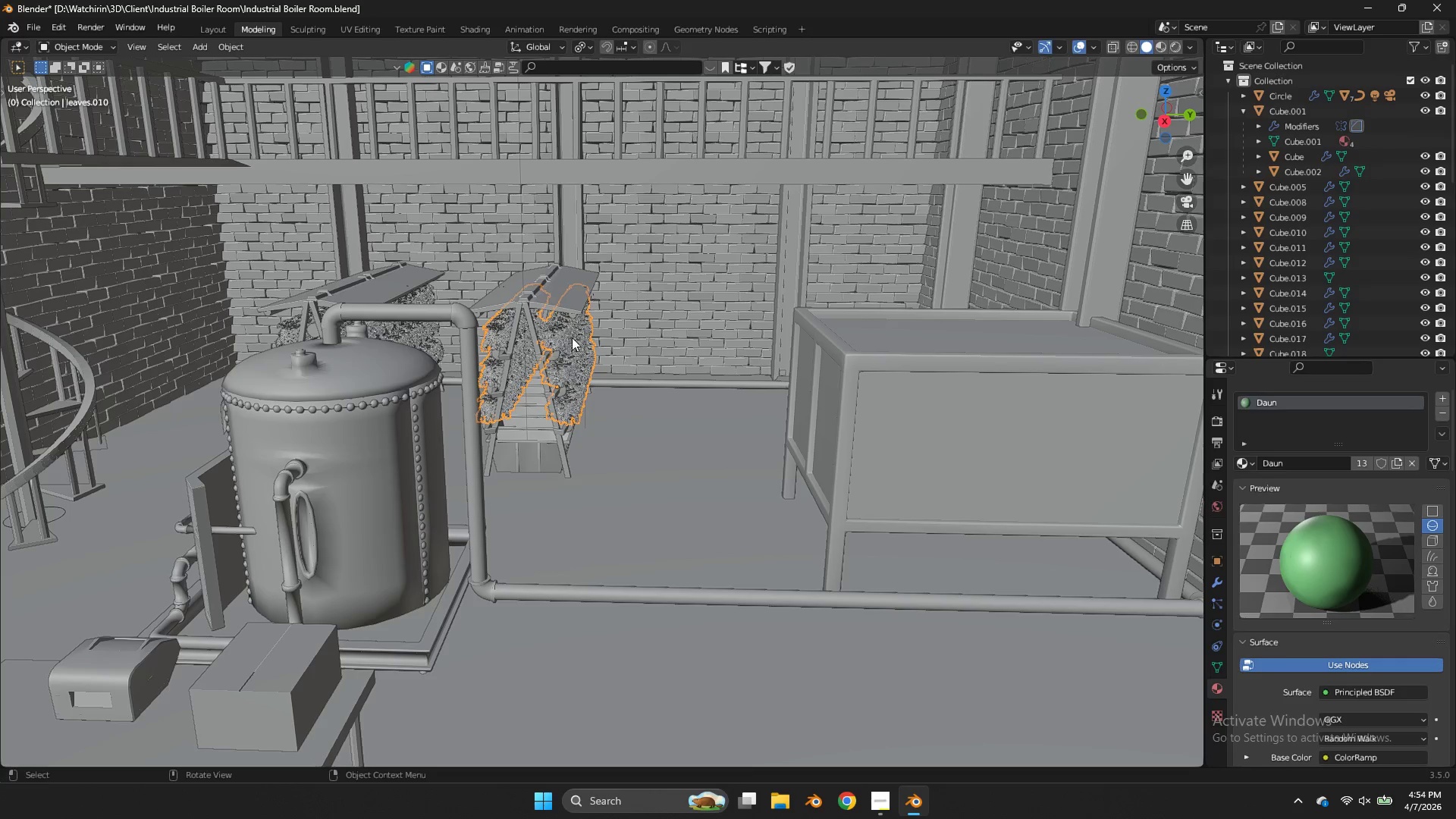 
left_click([572, 337])
 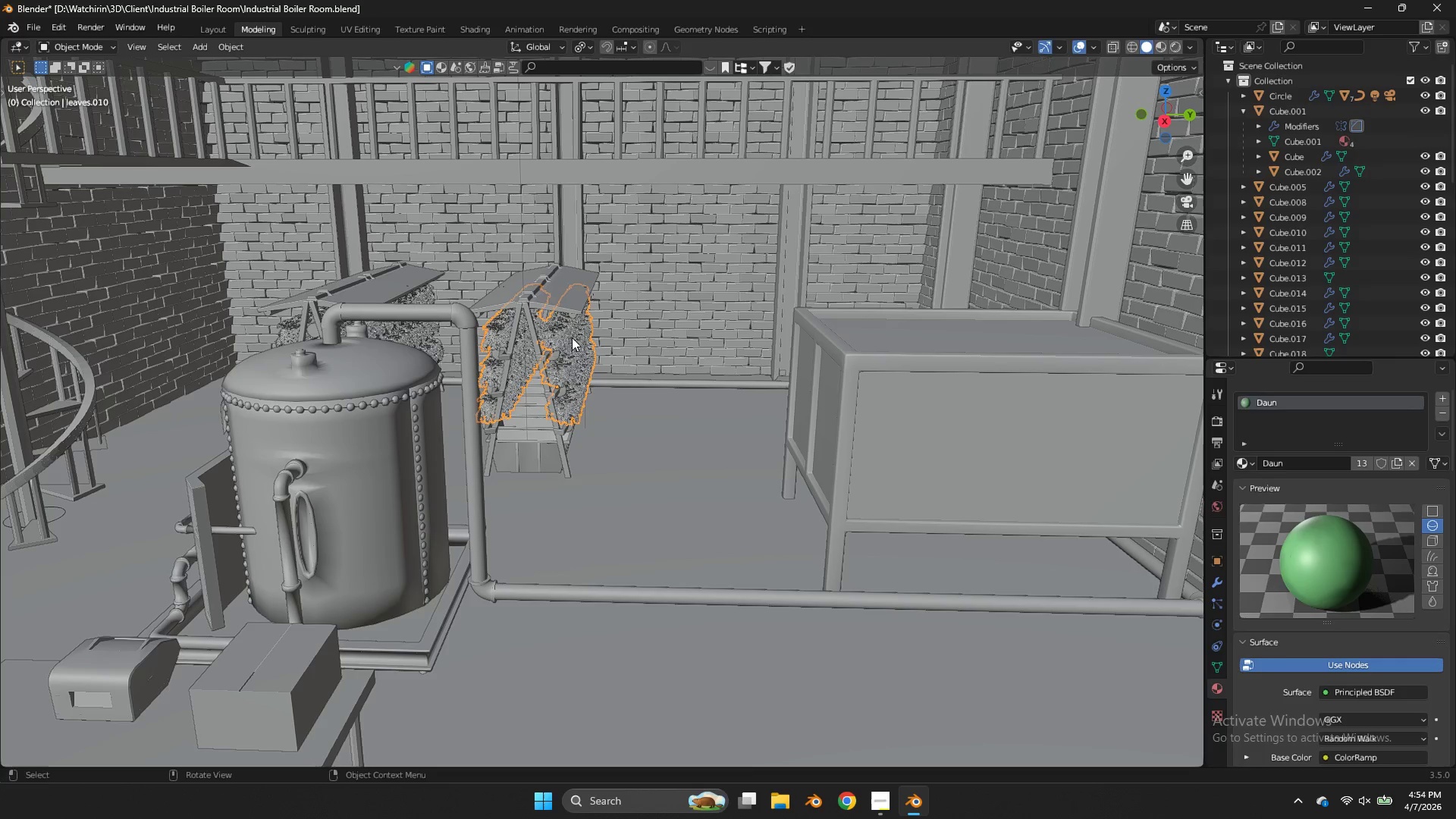 
wait(8.53)
 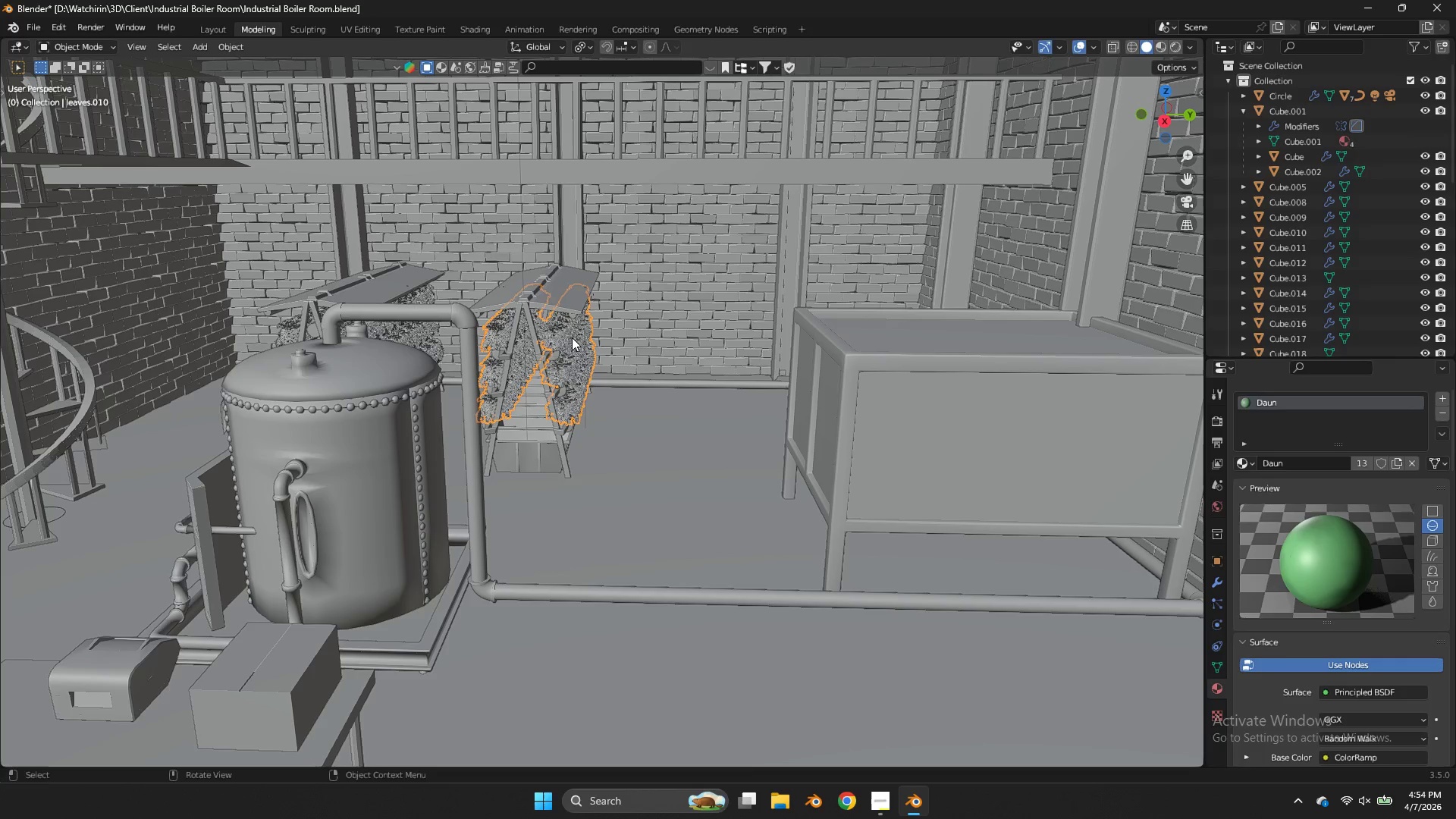 
scroll: coordinate [694, 212], scroll_direction: down, amount: 6.0
 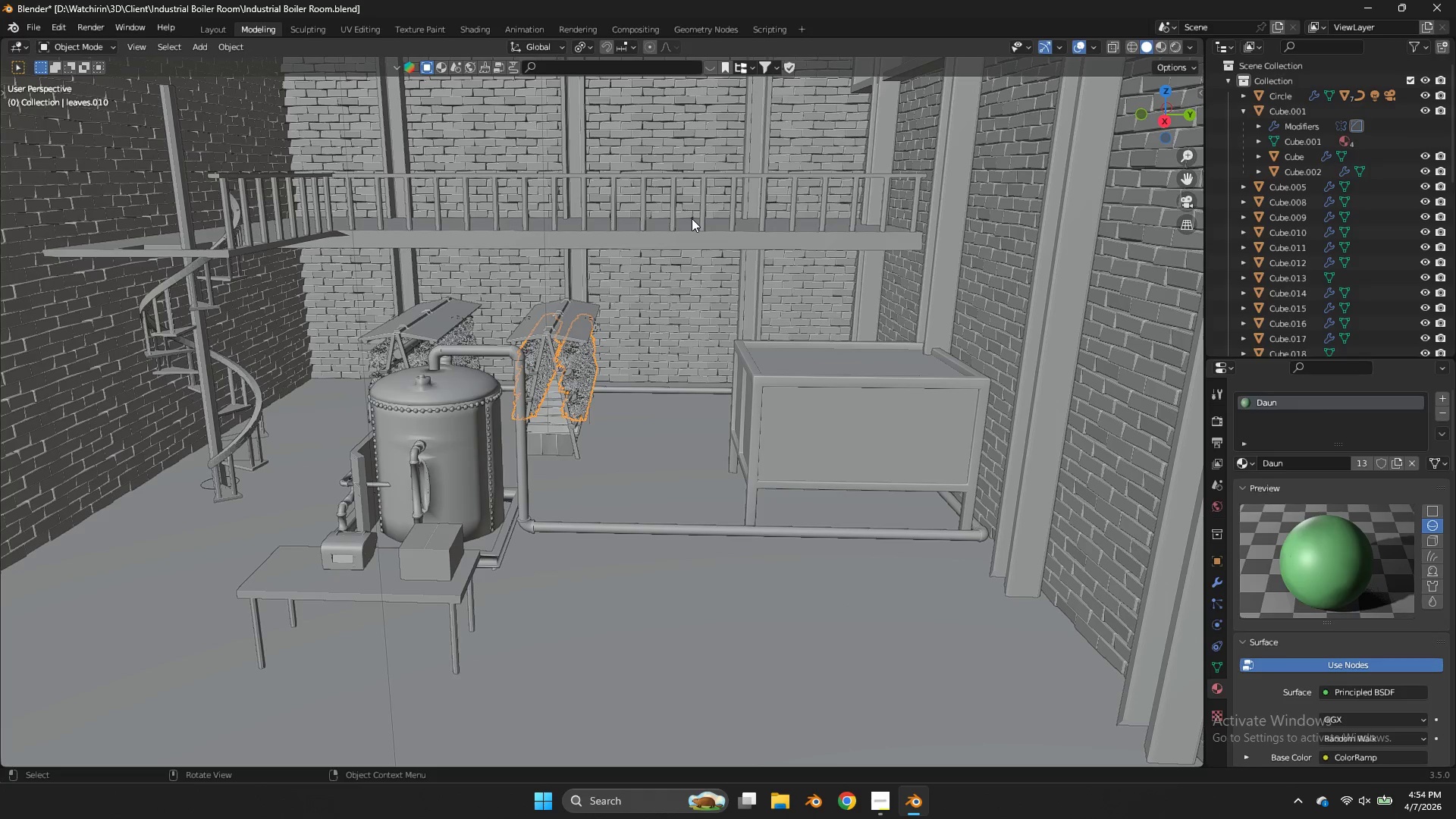 
hold_key(key=Z, duration=0.39)
 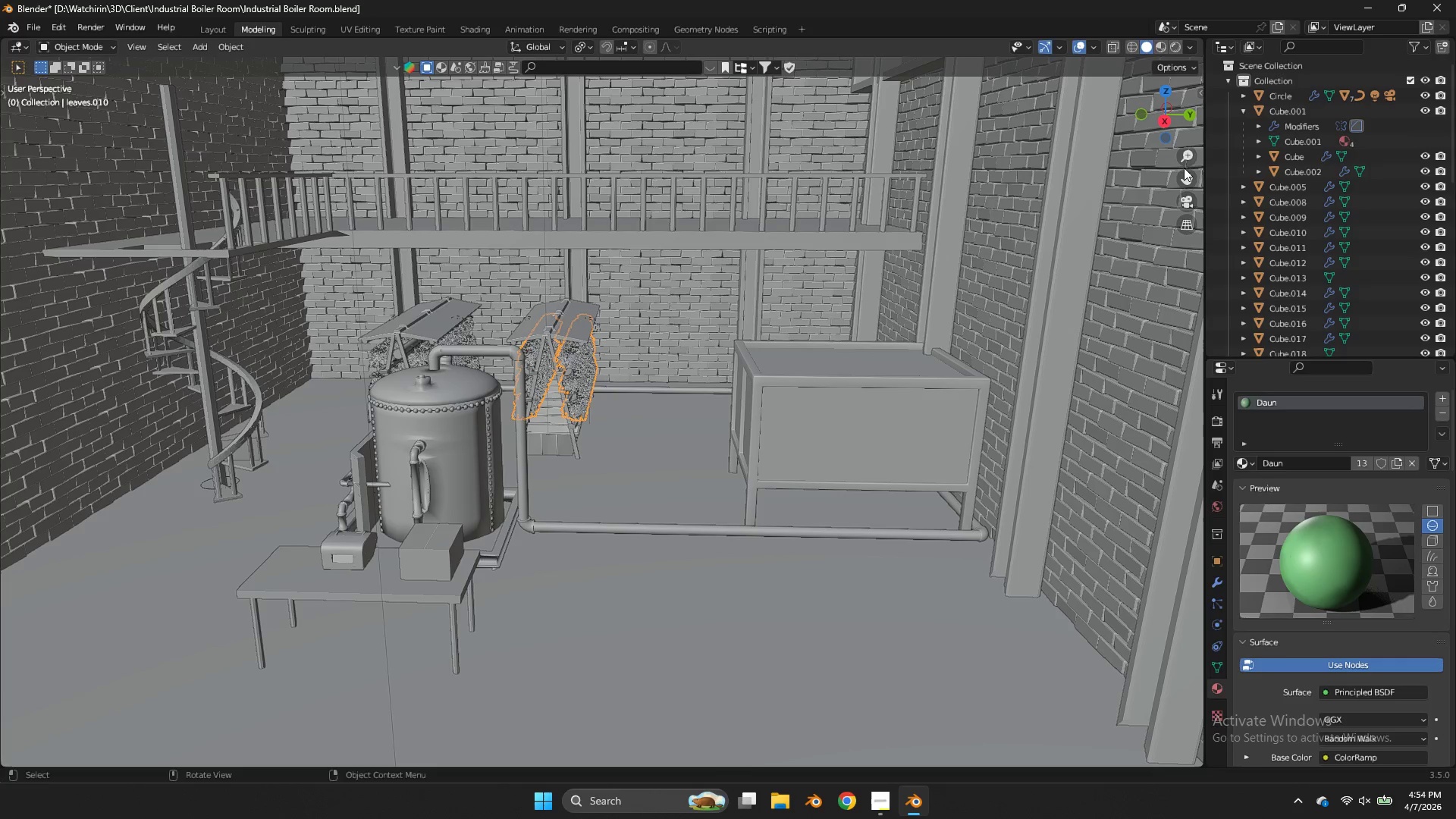 
left_click_drag(start_coordinate=[1184, 168], to_coordinate=[1226, 222])
 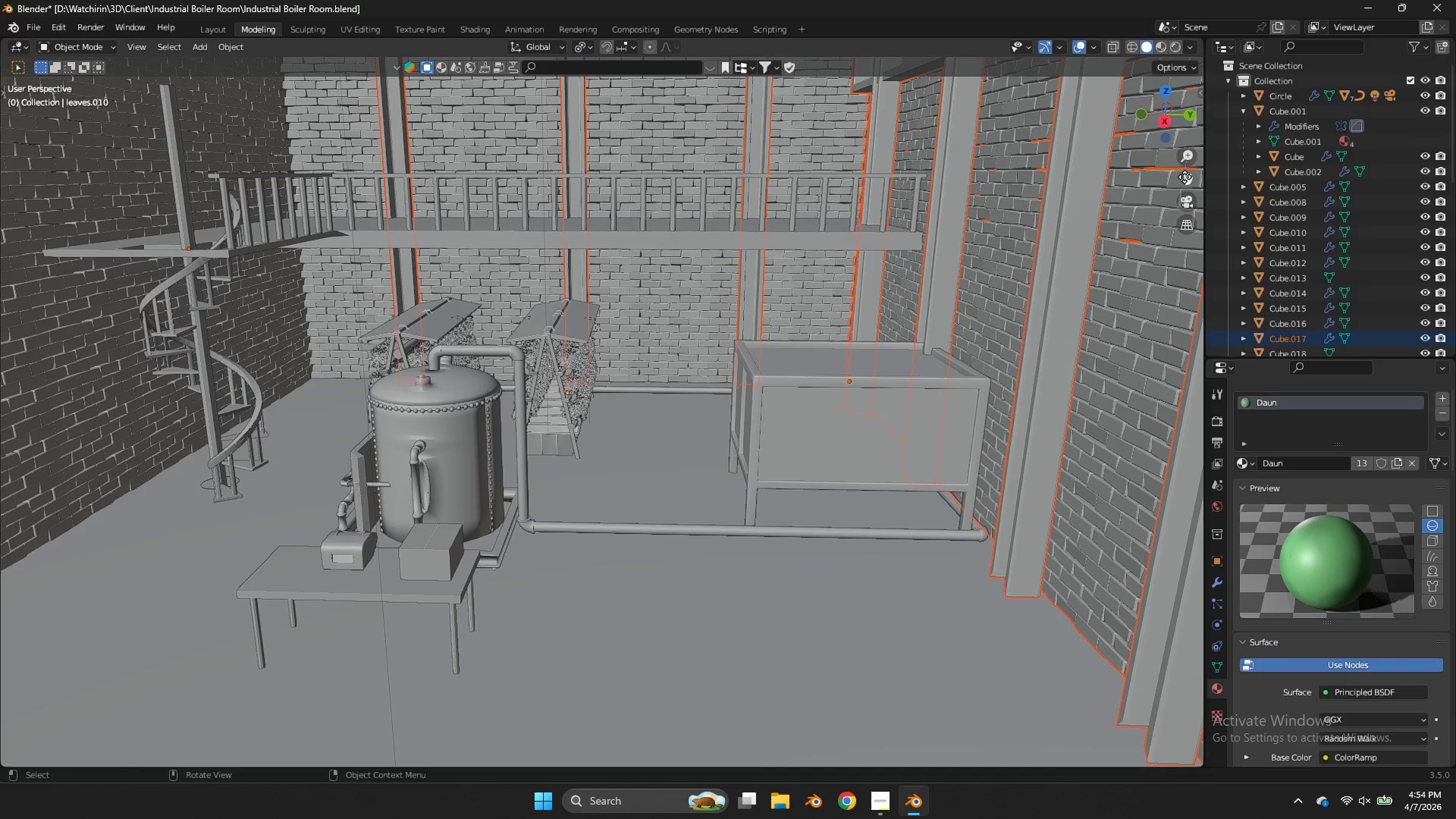 
left_click_drag(start_coordinate=[1185, 177], to_coordinate=[143, 477])
 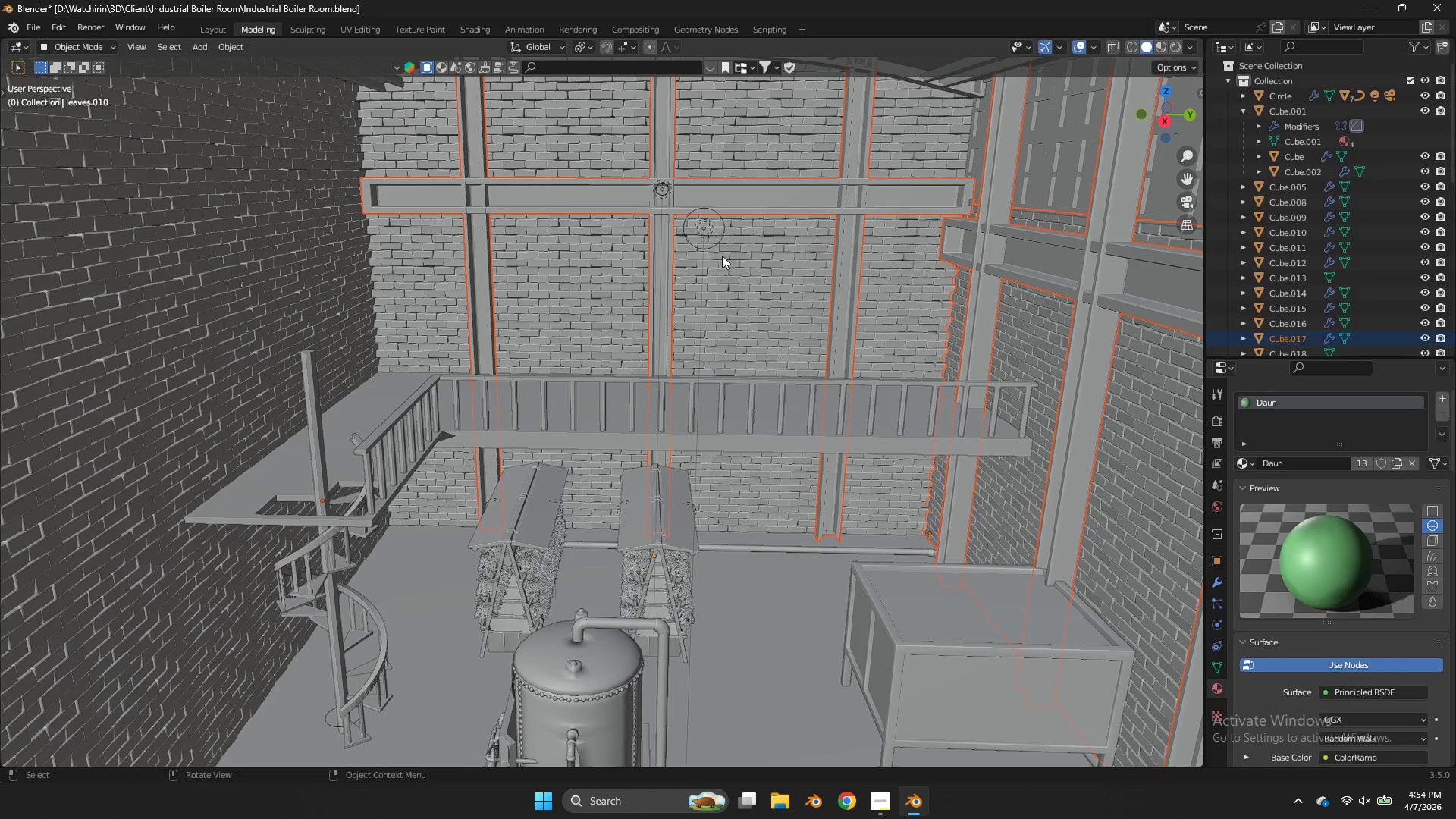 
left_click([725, 265])
 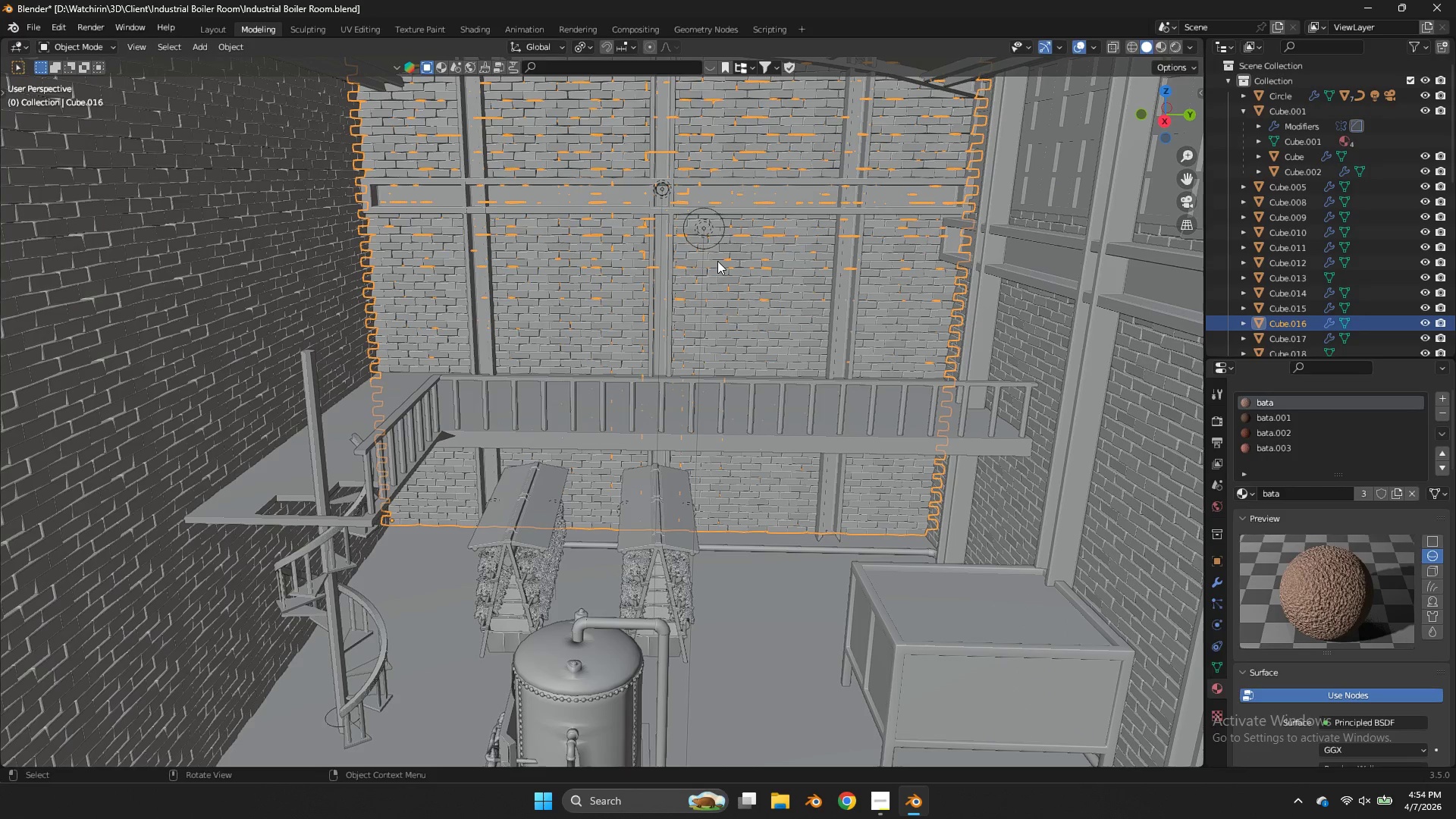 
hold_key(key=ShiftLeft, duration=0.36)
 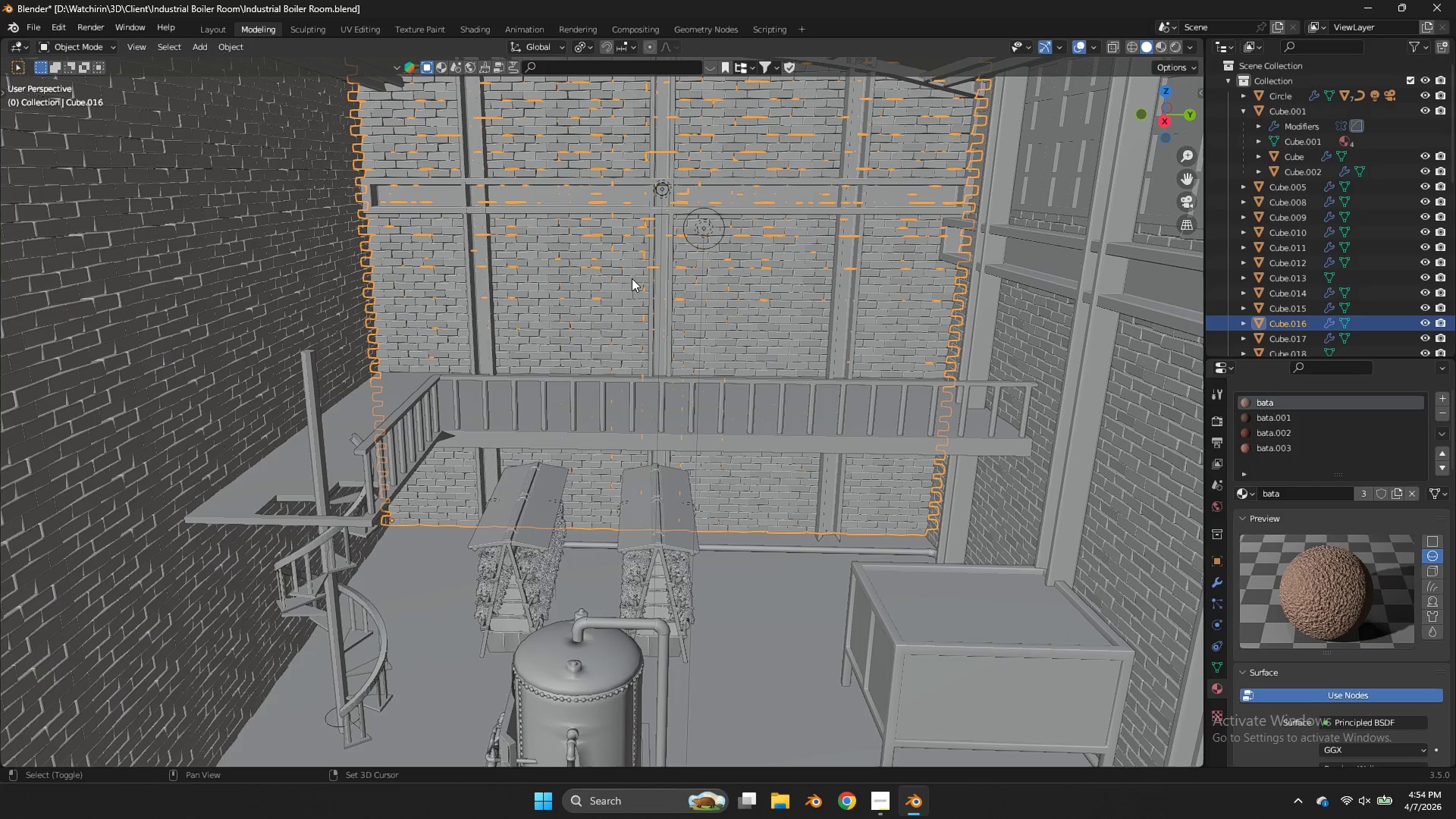 
key(Shift+ShiftLeft)
 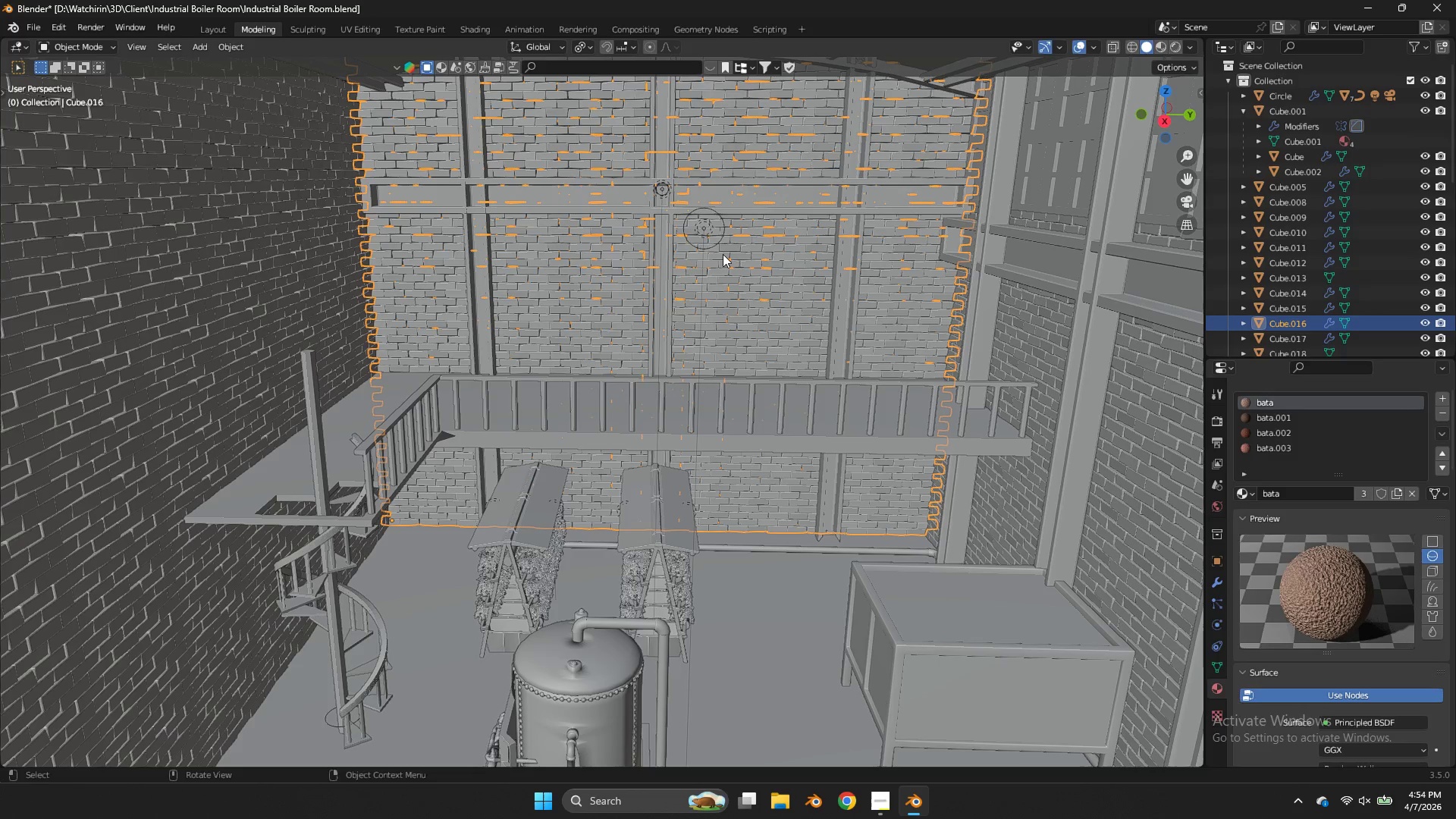 
left_click([712, 238])
 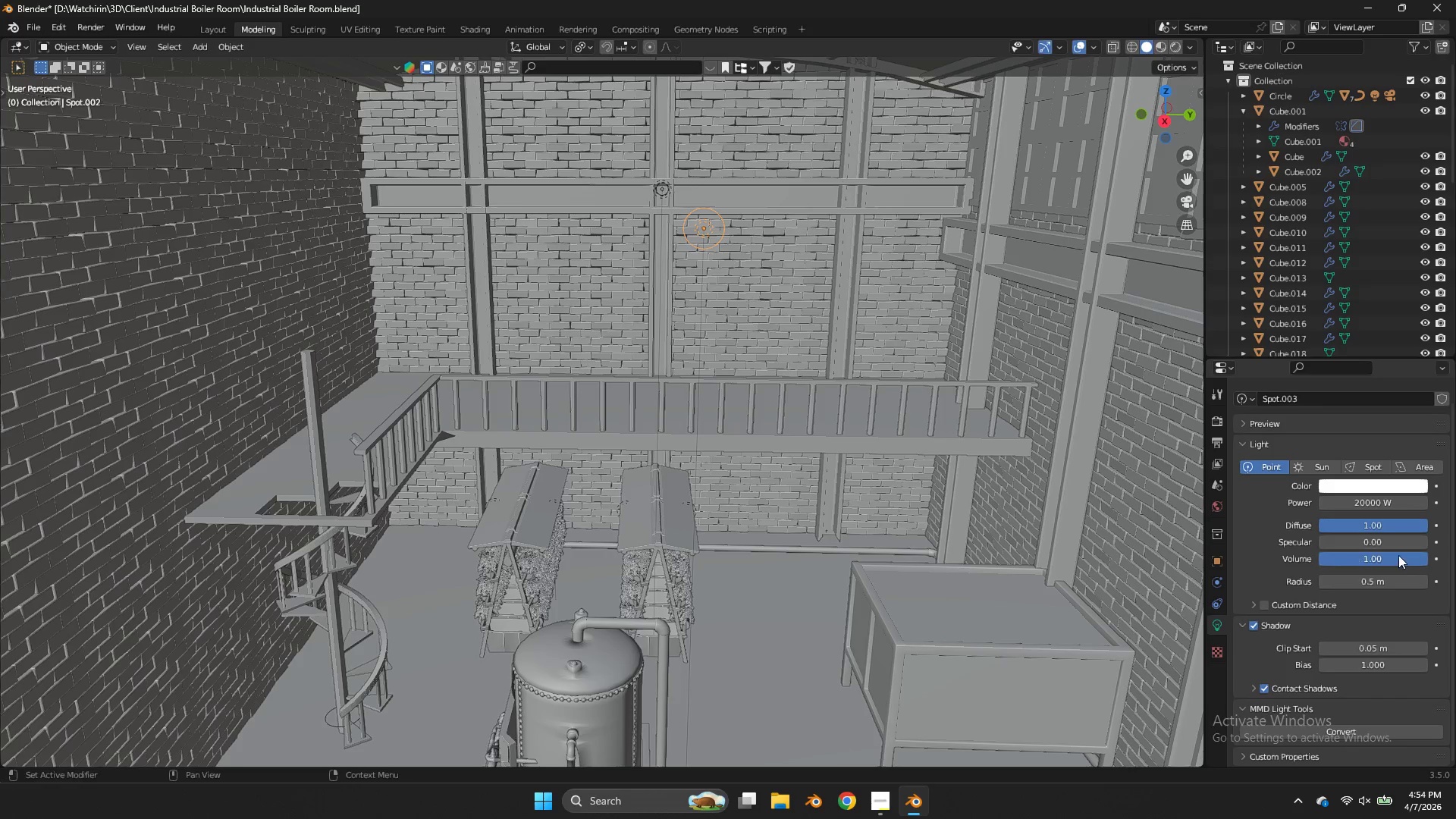 
left_click([1392, 582])
 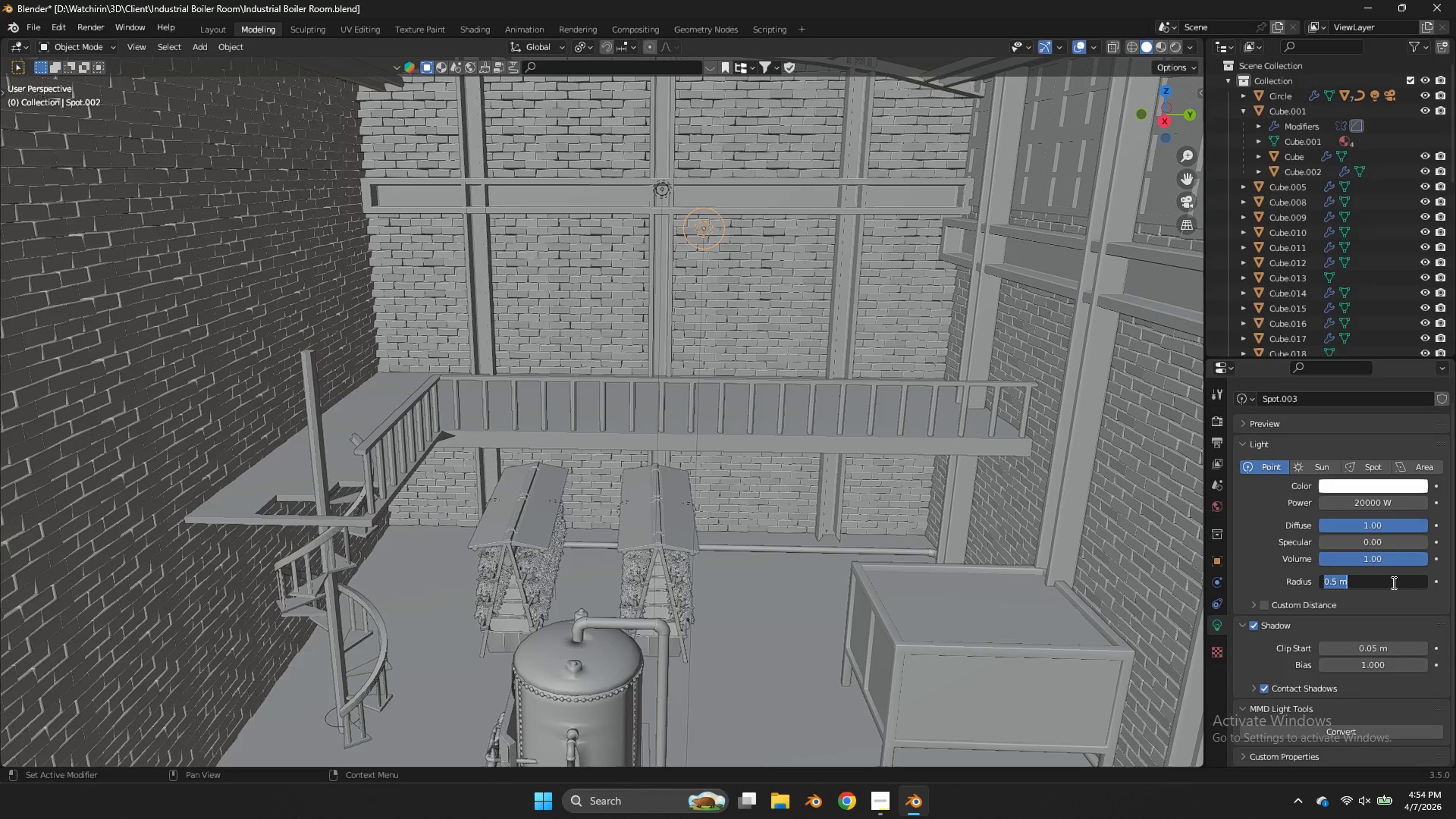 
key(0)
 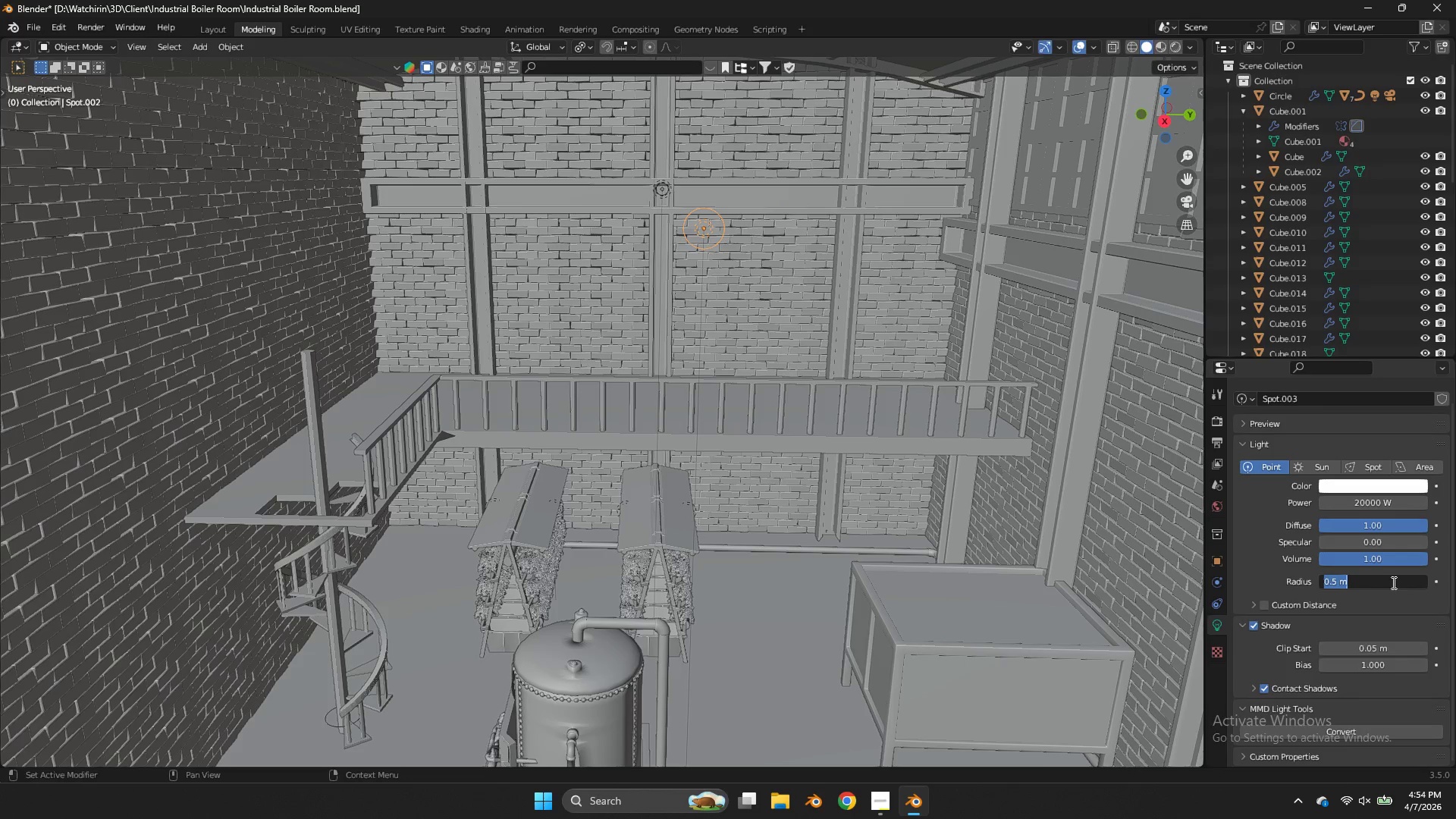 
key(Enter)
 